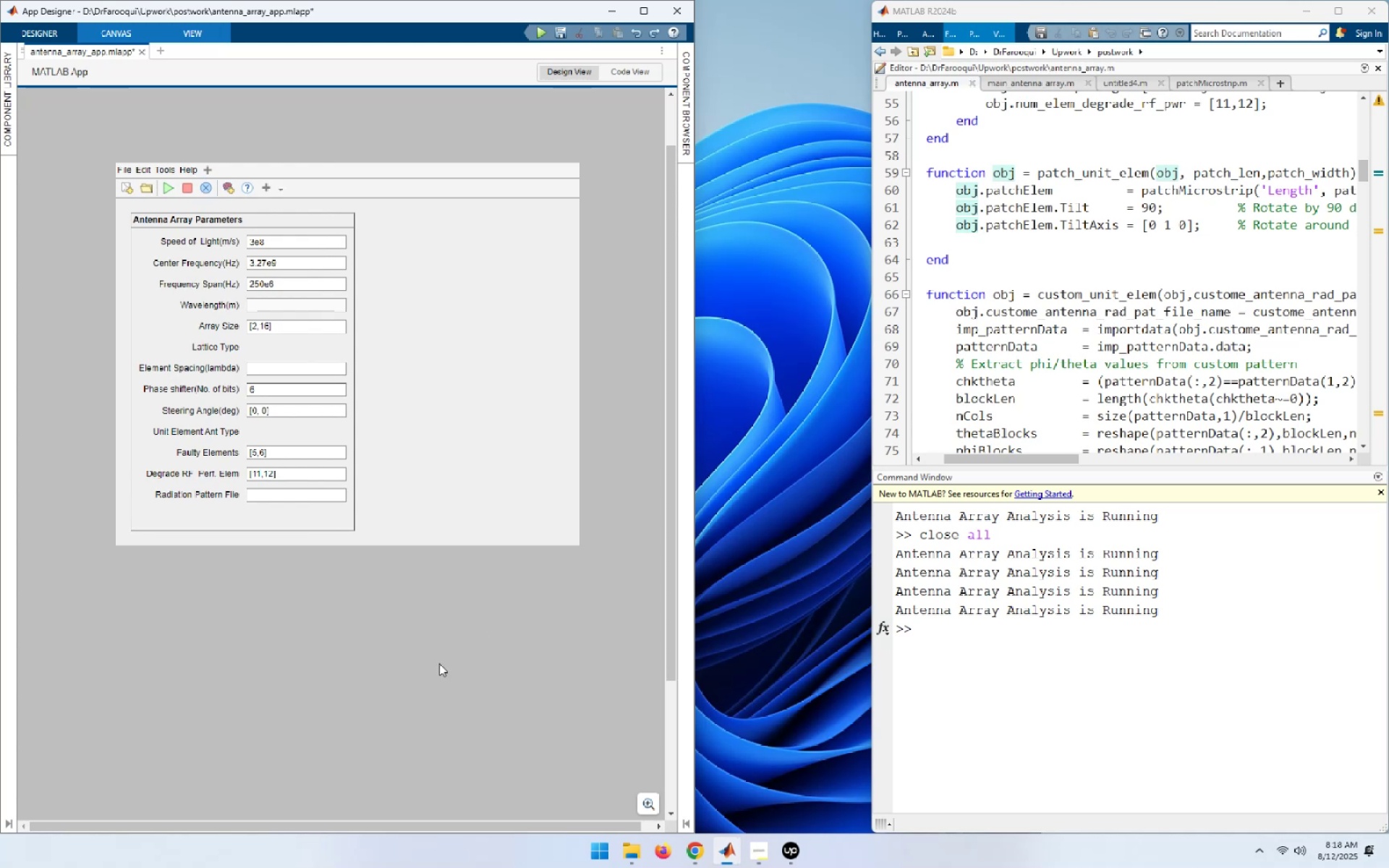 
key(Control+Y)
 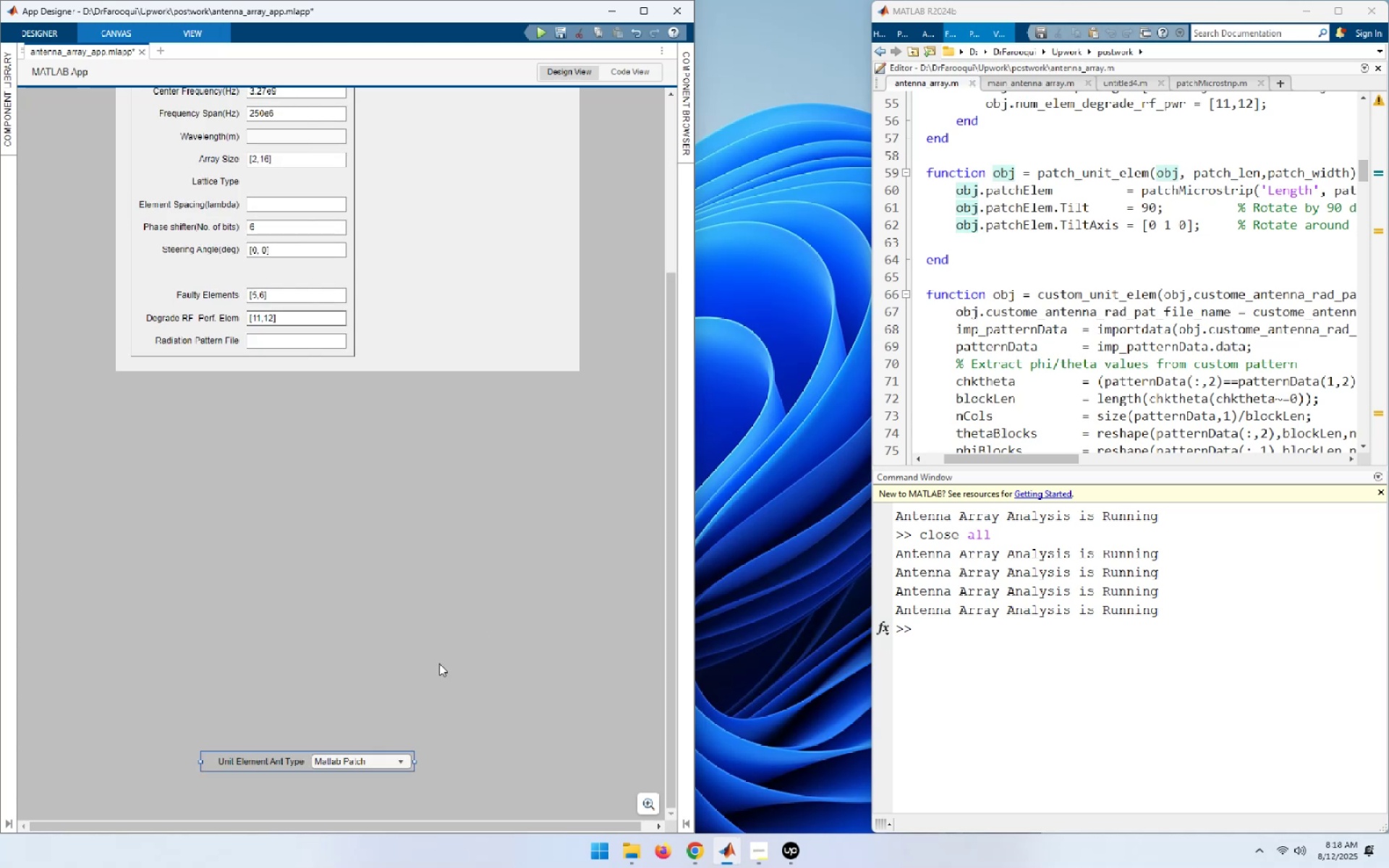 
hold_key(key=ControlLeft, duration=1.18)
scroll: coordinate [439, 663], scroll_direction: down, amount: 3.0
 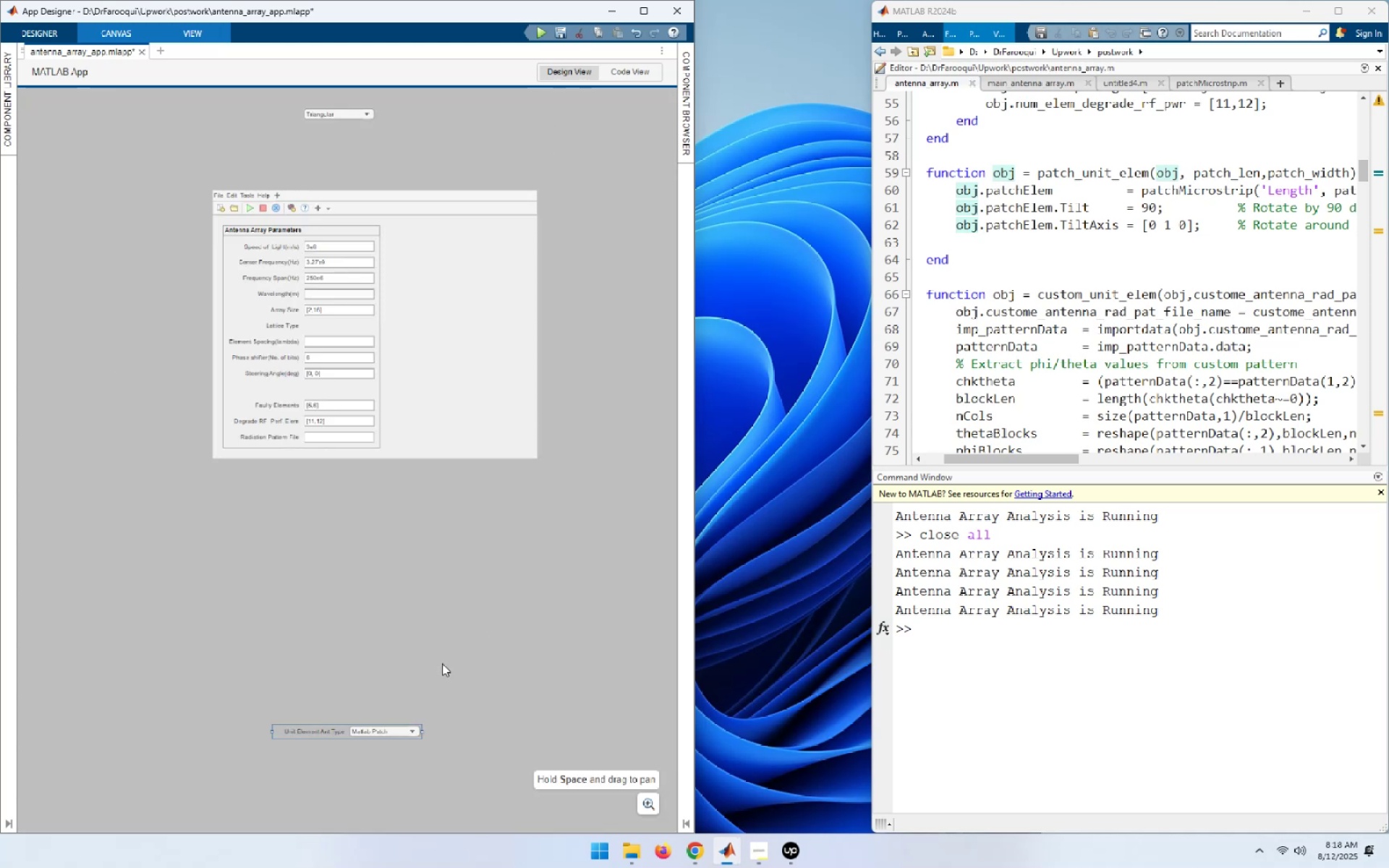 
left_click([442, 663])
 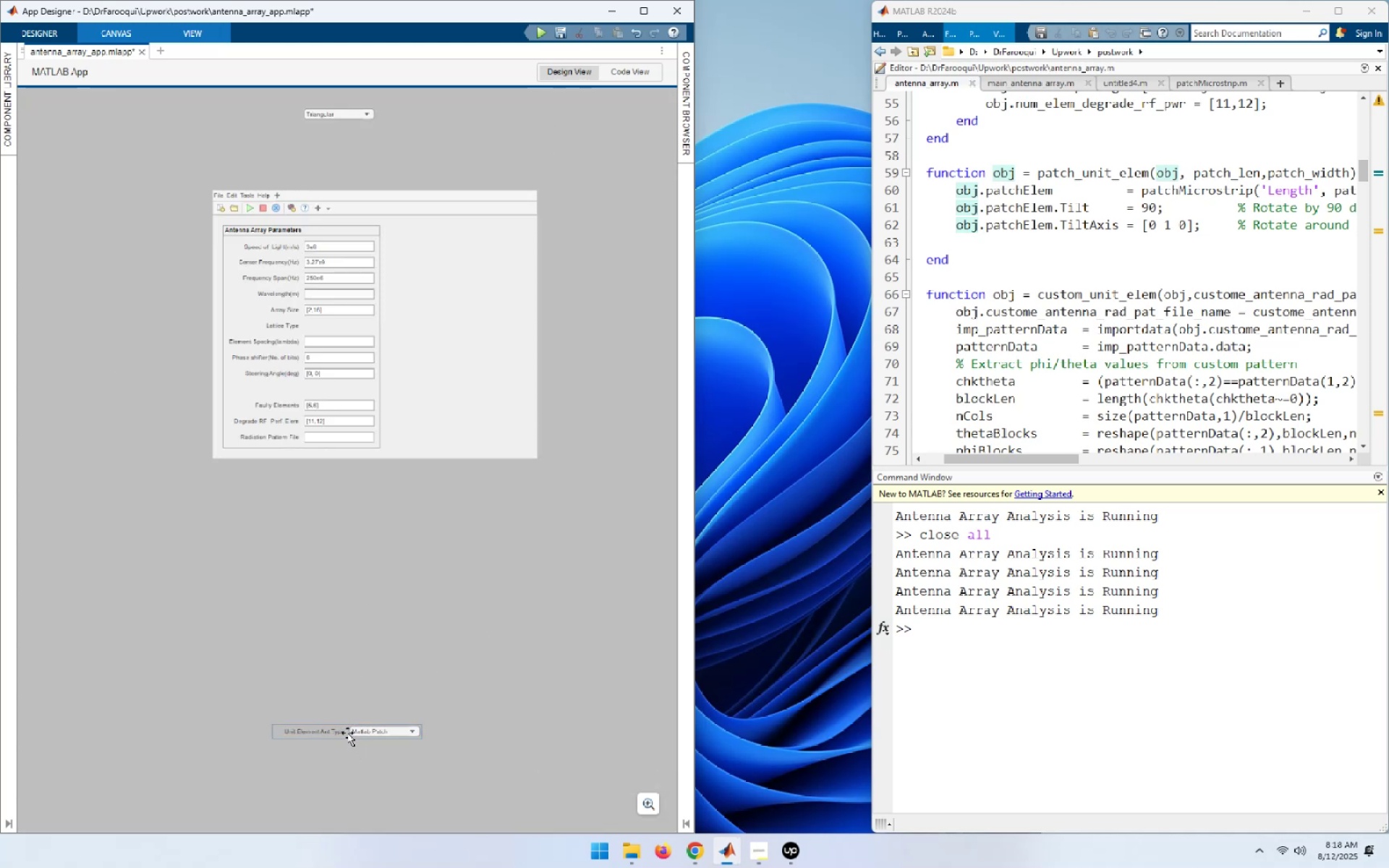 
left_click_drag(start_coordinate=[347, 732], to_coordinate=[321, 399])
 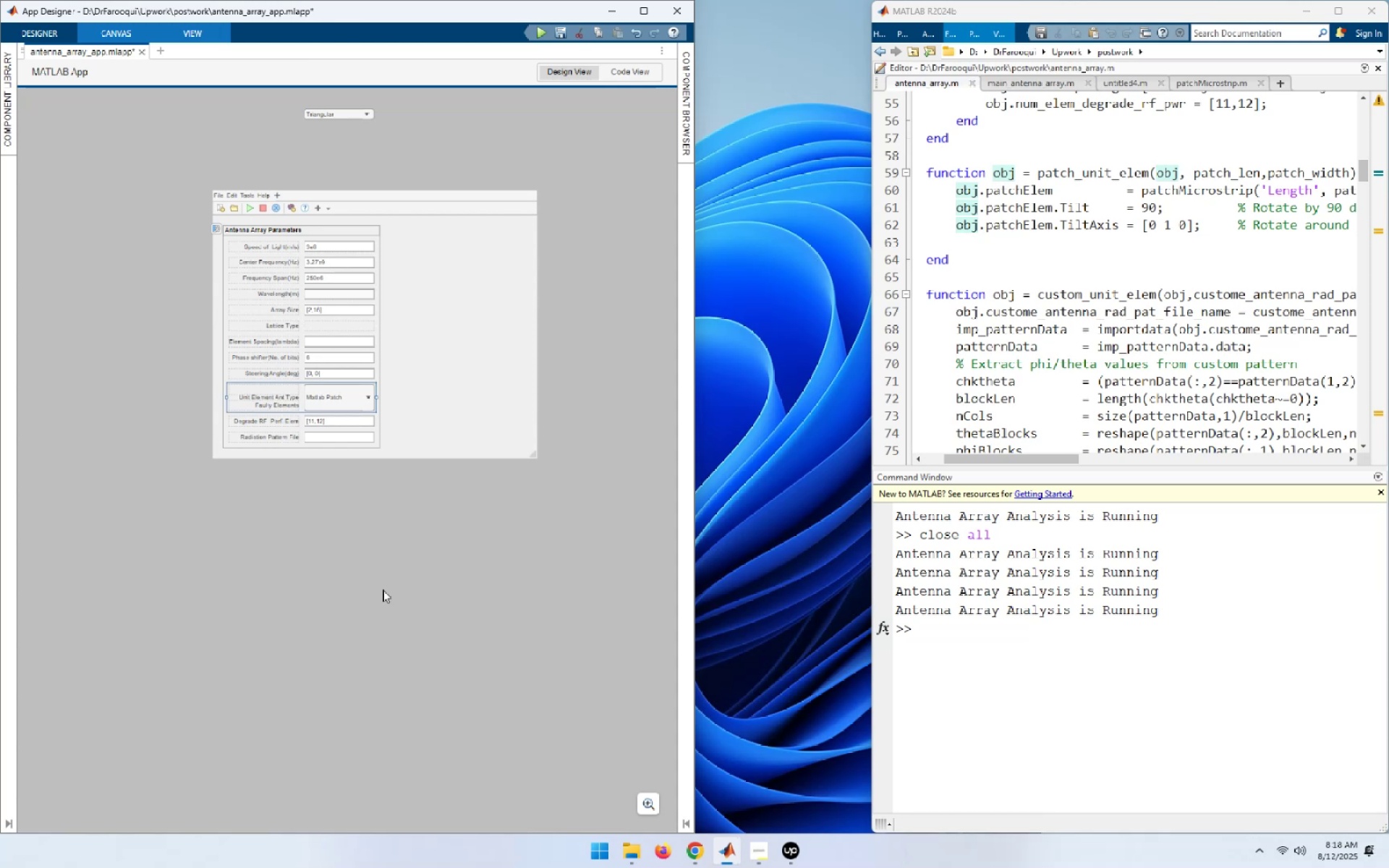 
key(Control+Z)
 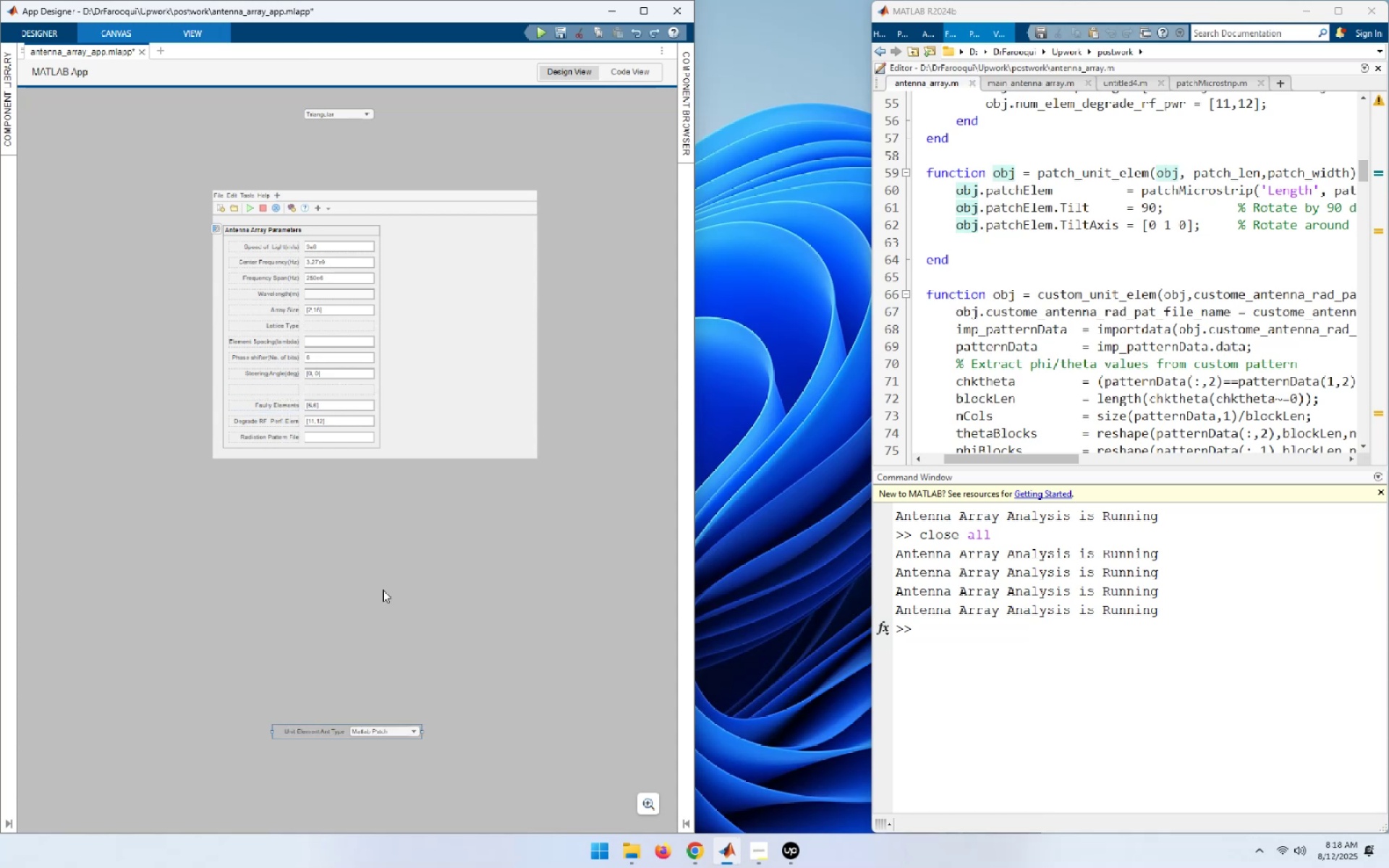 
left_click([383, 590])
 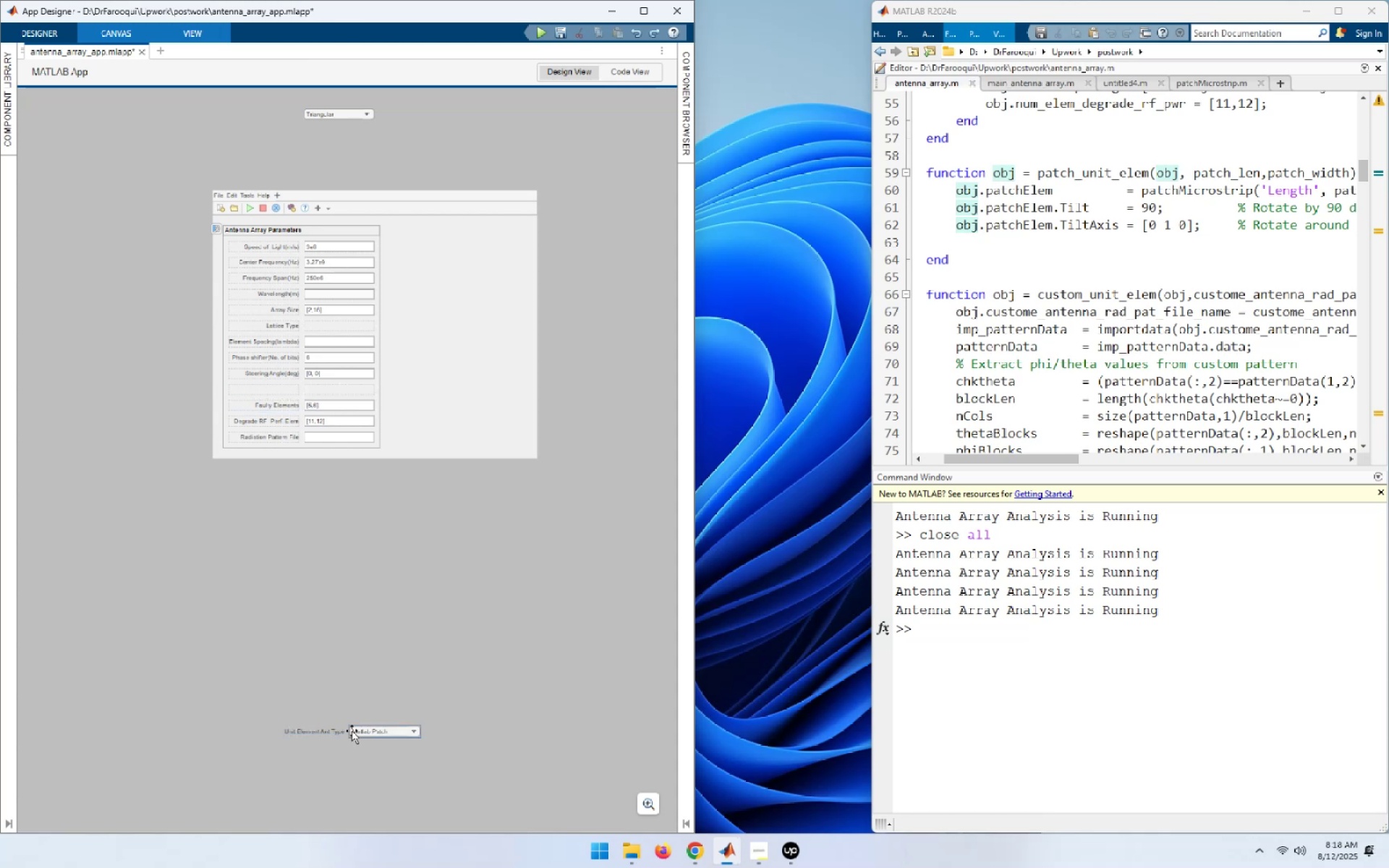 
left_click_drag(start_coordinate=[352, 731], to_coordinate=[307, 492])
 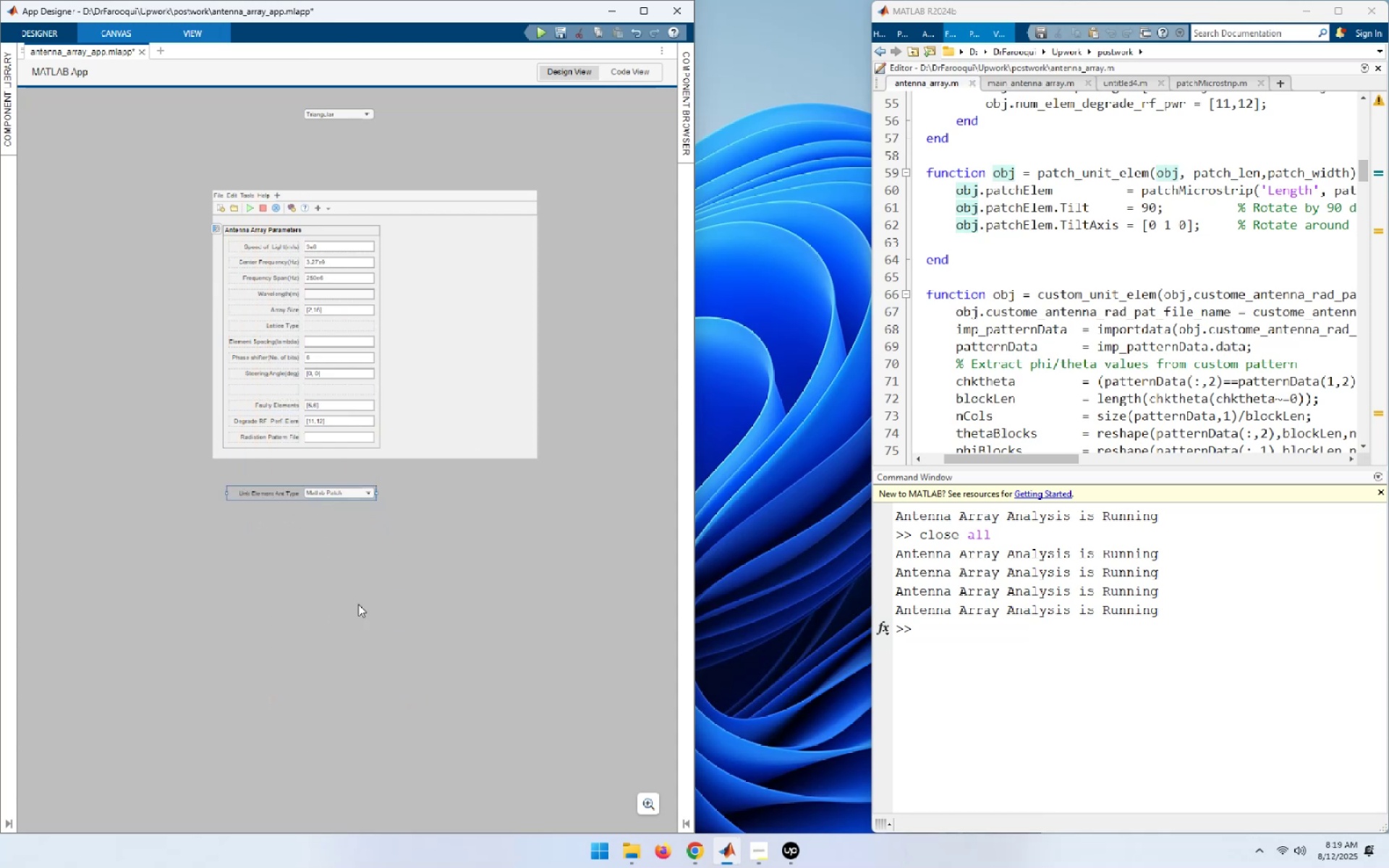 
left_click([362, 610])
 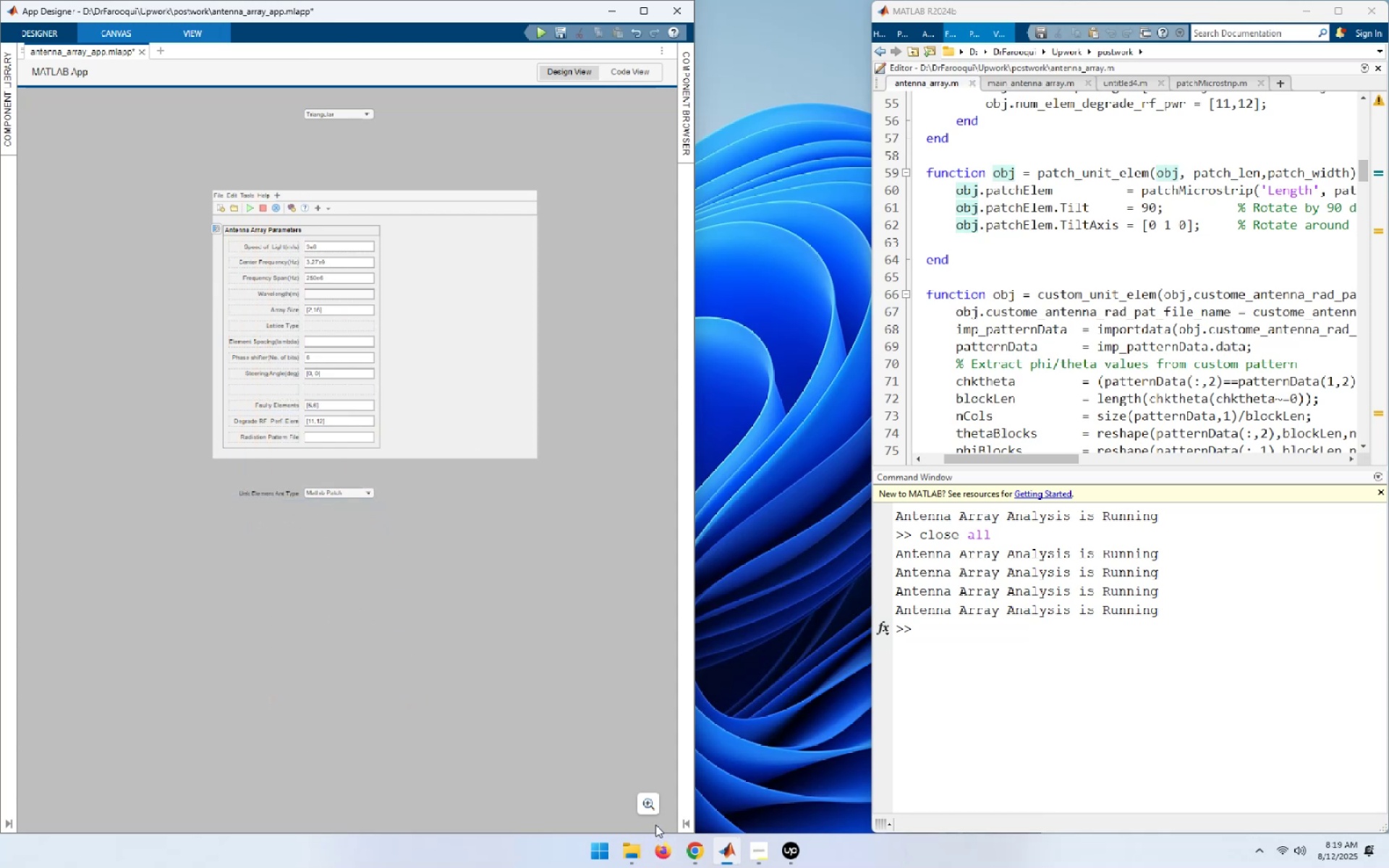 
left_click([651, 810])
 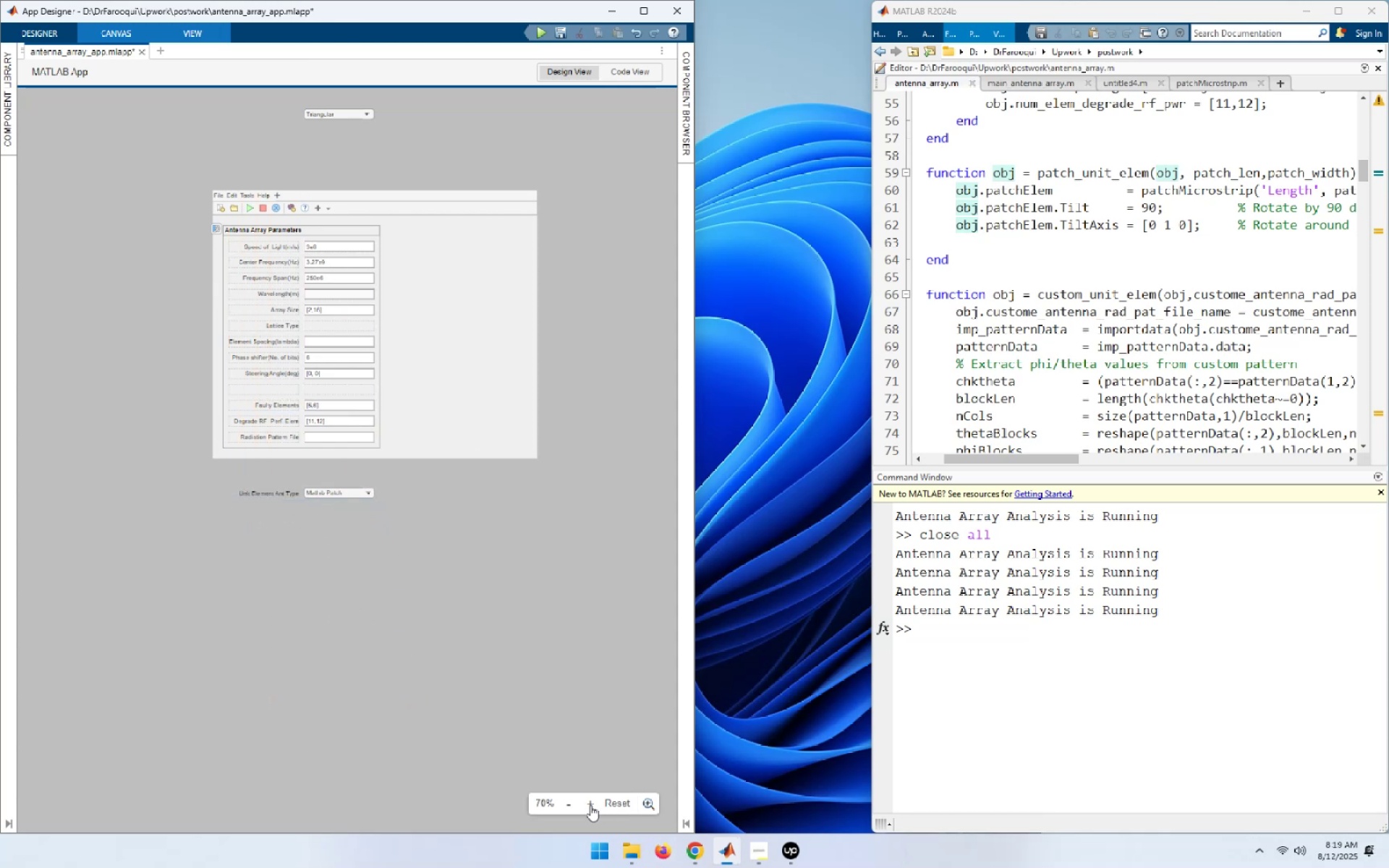 
left_click([590, 805])
 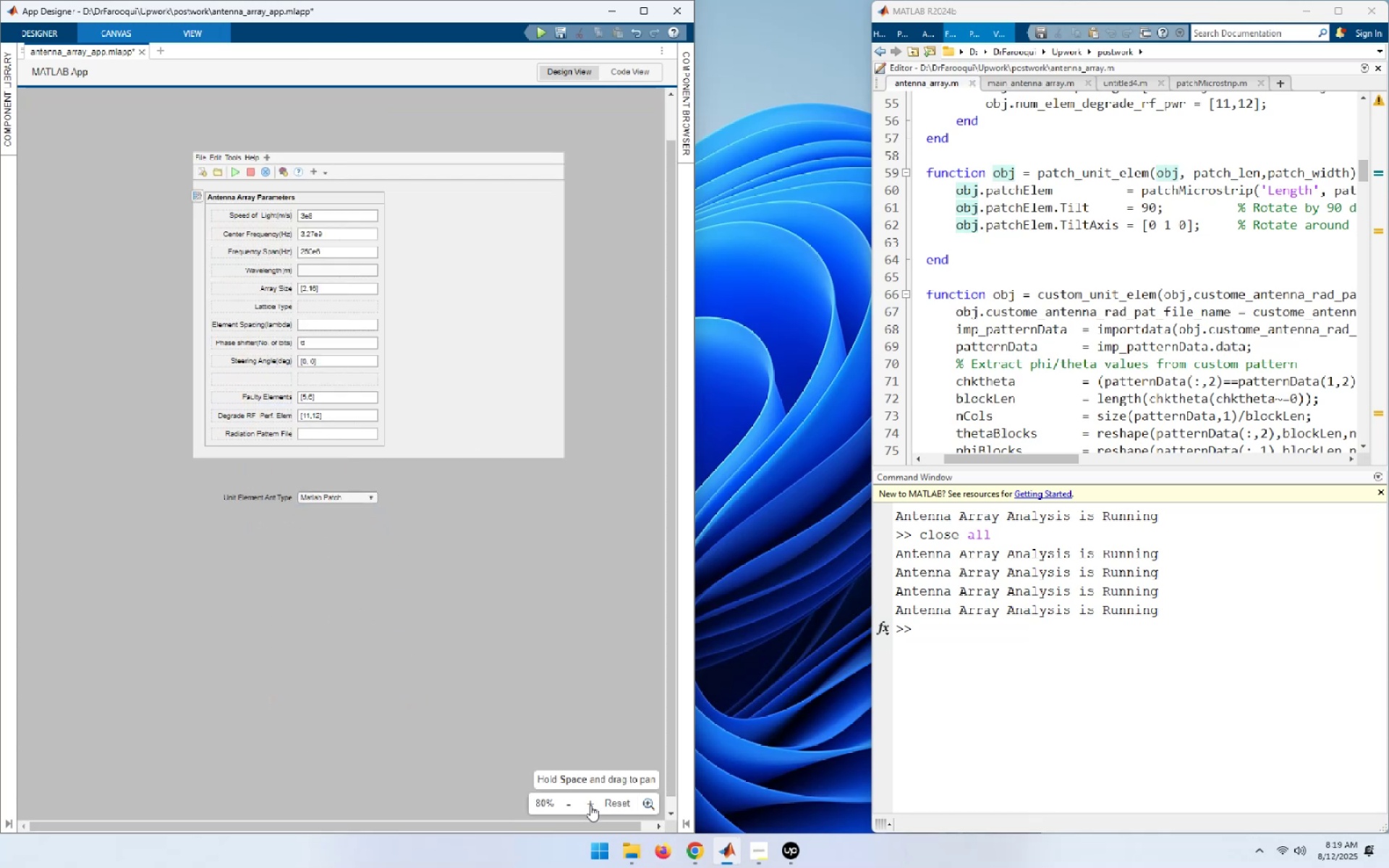 
double_click([590, 805])
 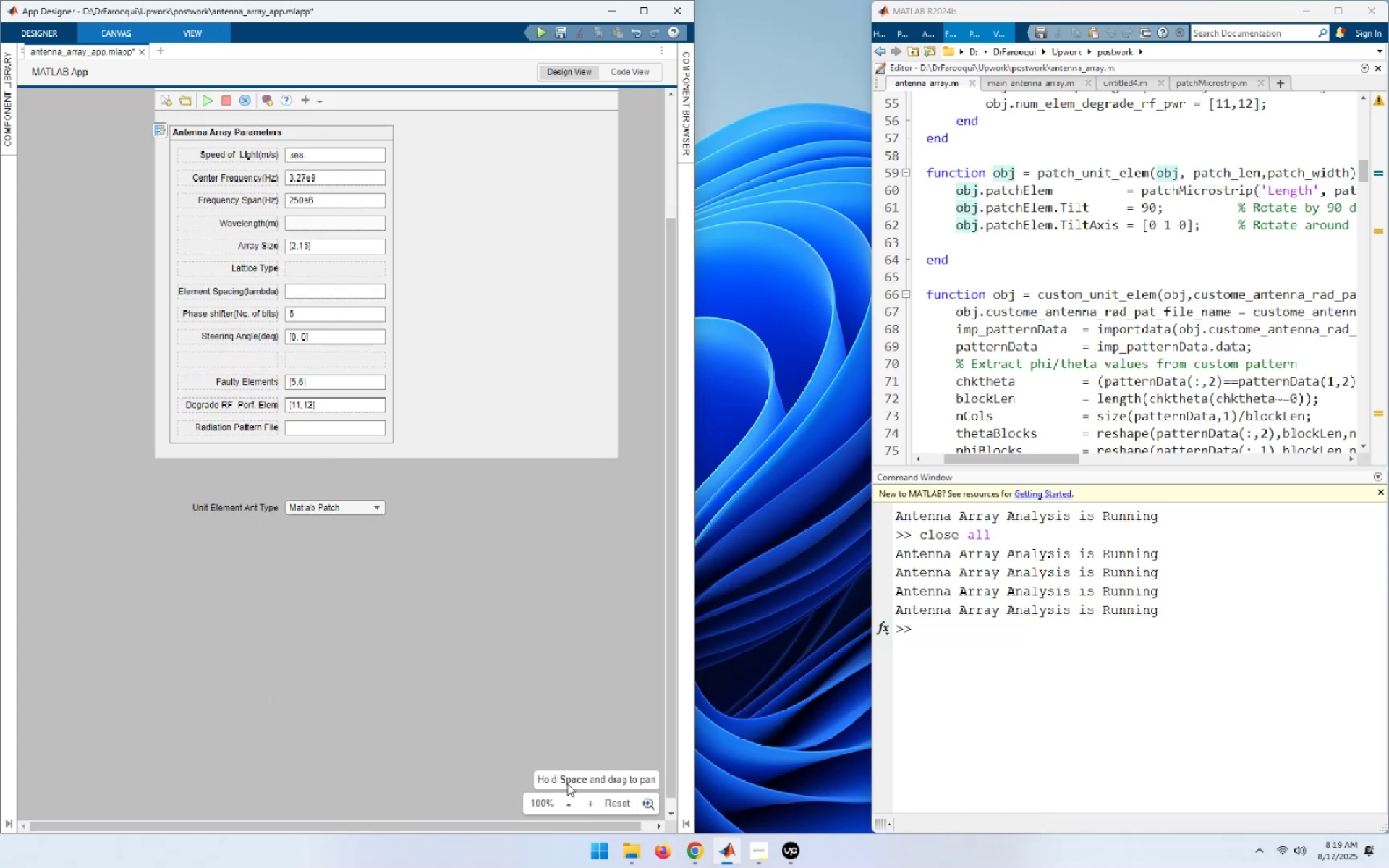 
scroll: coordinate [505, 723], scroll_direction: up, amount: 3.0
 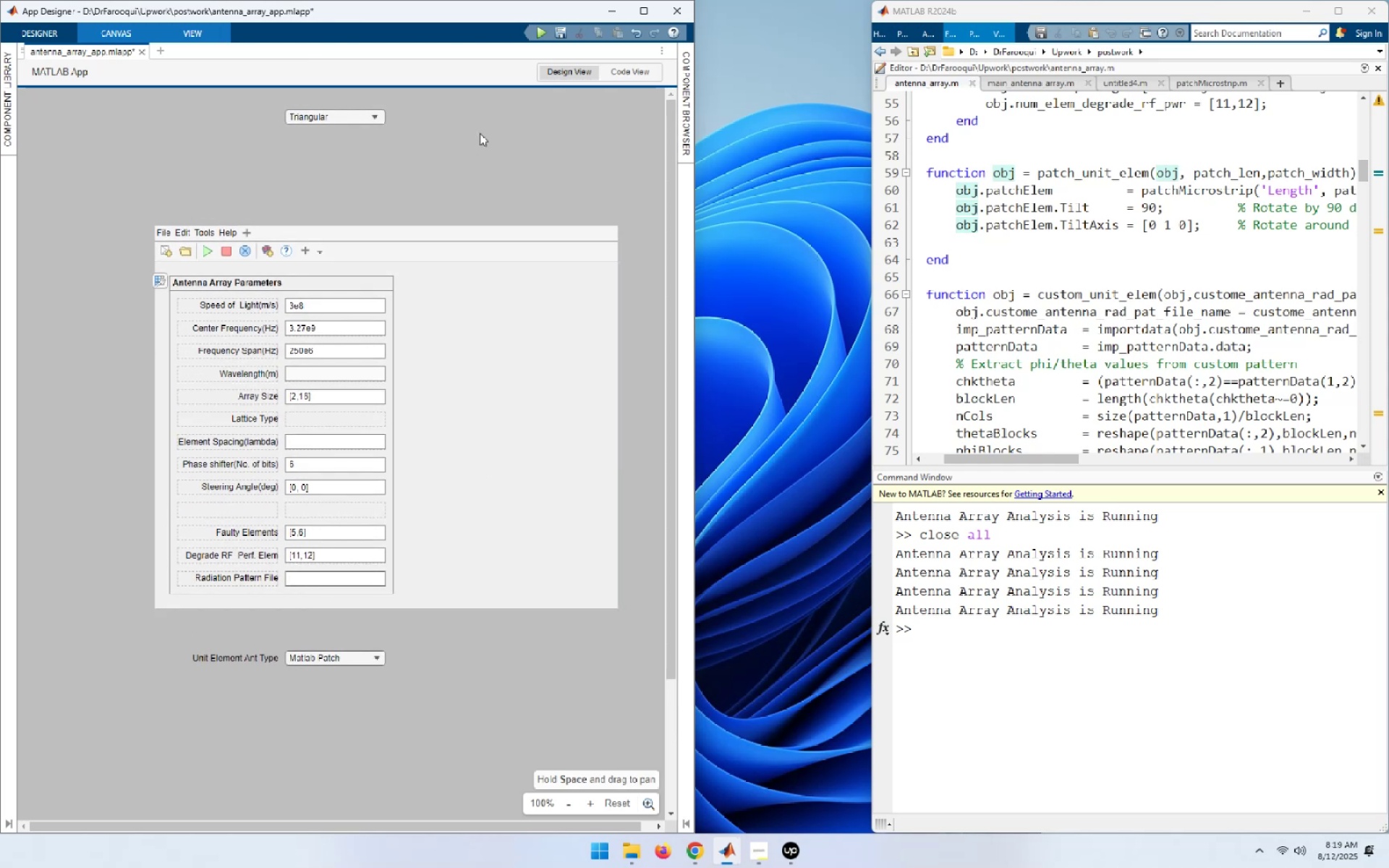 
left_click([480, 132])
 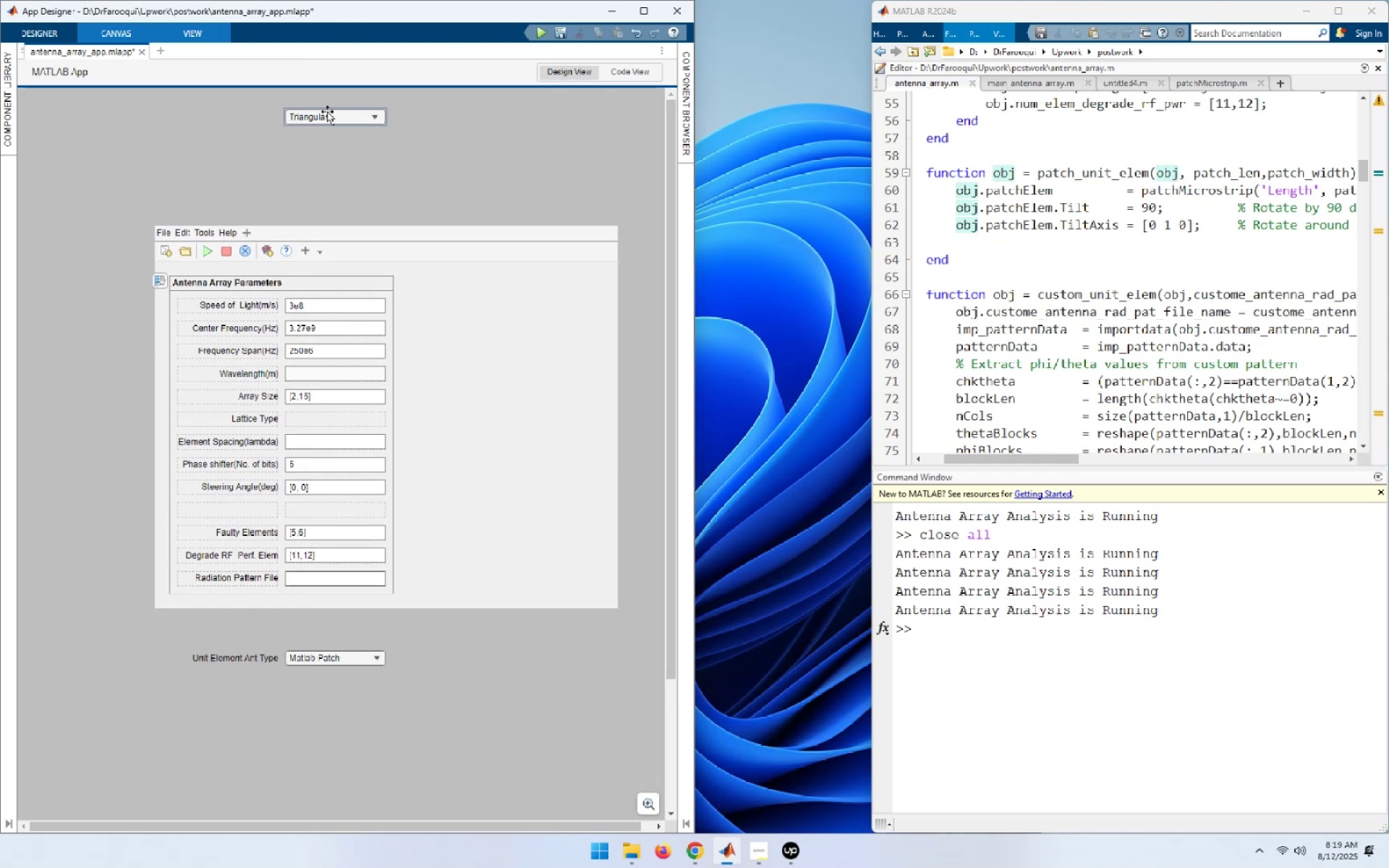 
left_click_drag(start_coordinate=[327, 111], to_coordinate=[163, 130])
 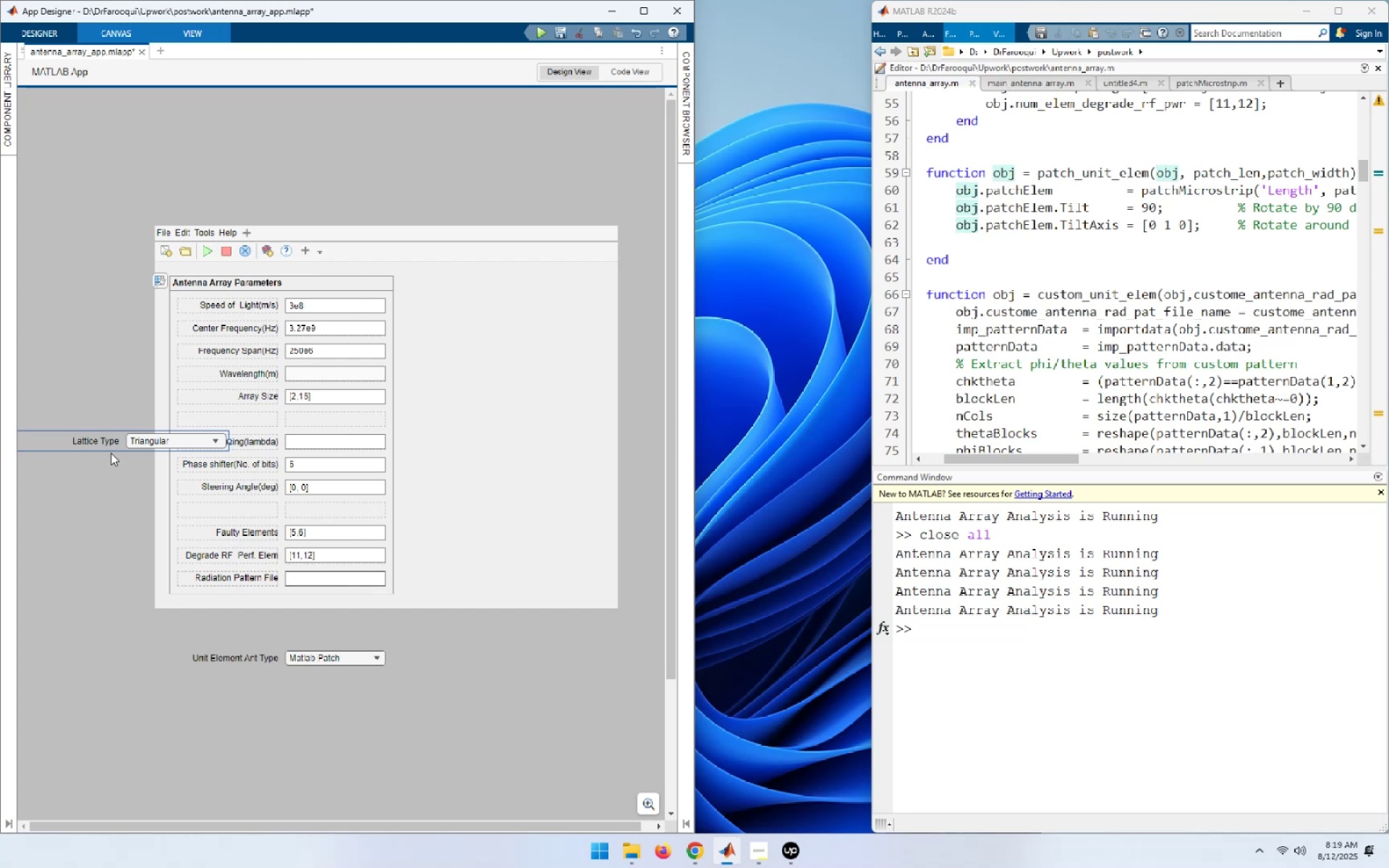 
left_click_drag(start_coordinate=[129, 435], to_coordinate=[216, 414])
 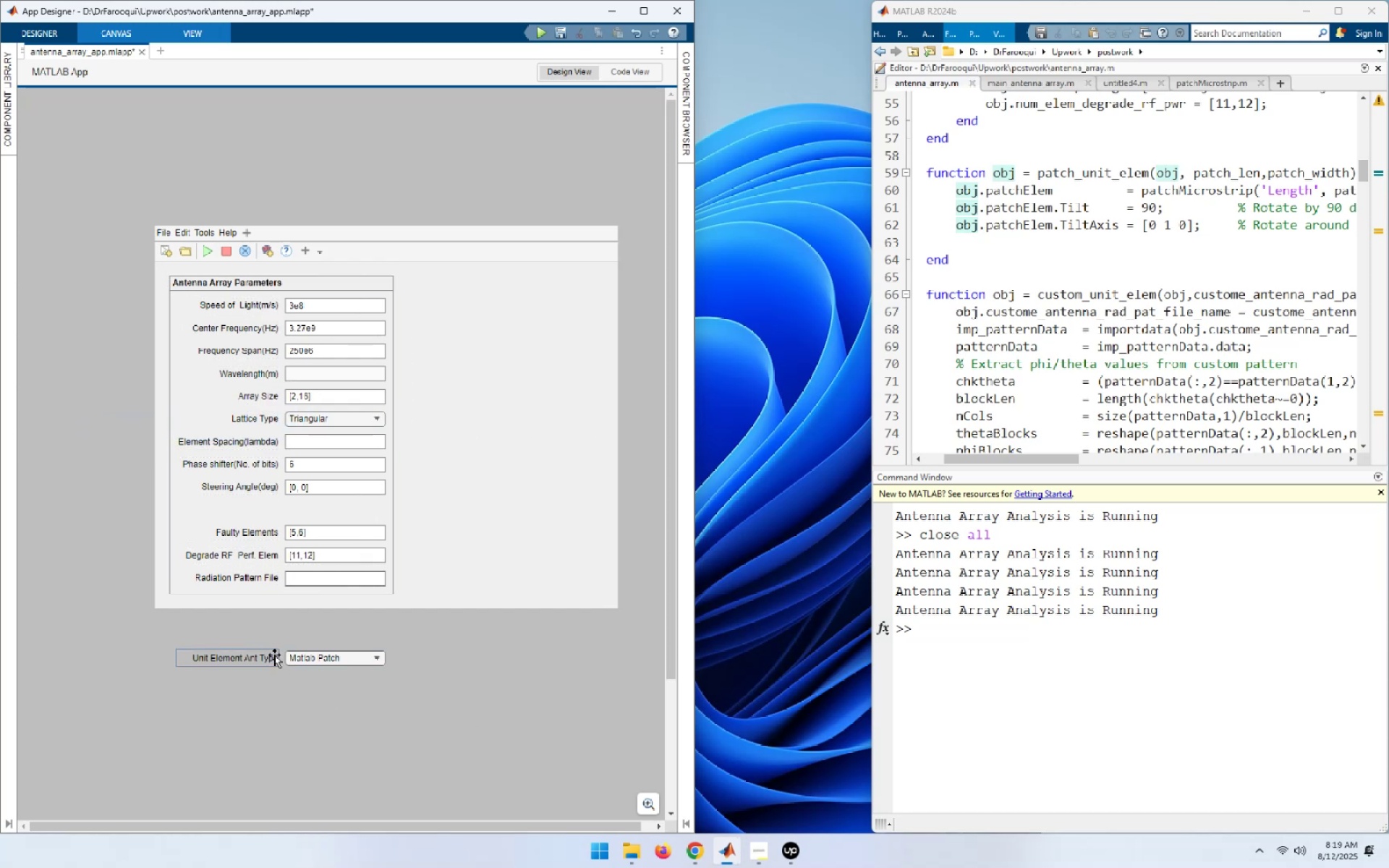 
left_click_drag(start_coordinate=[284, 655], to_coordinate=[286, 511])
 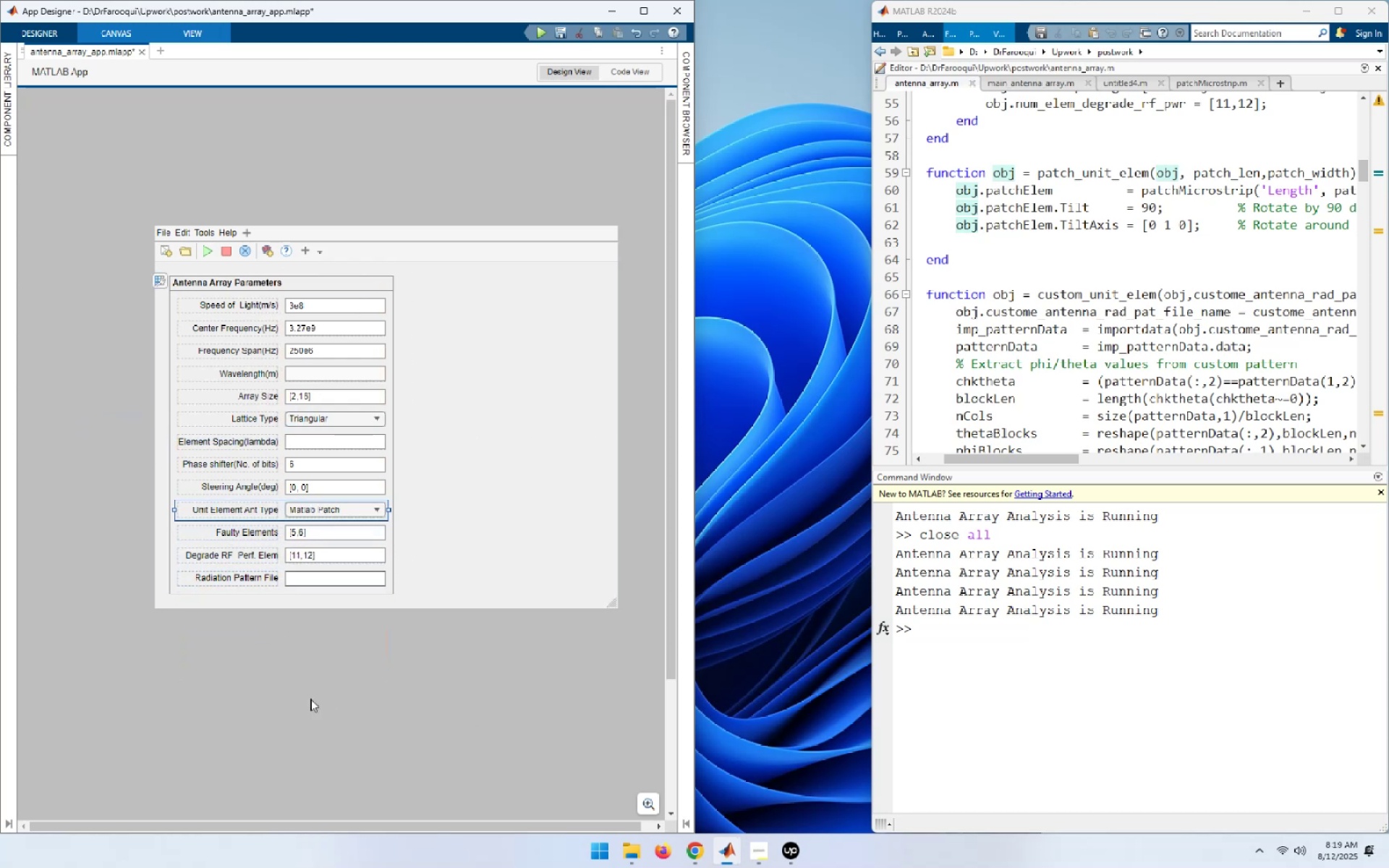 
left_click([310, 699])
 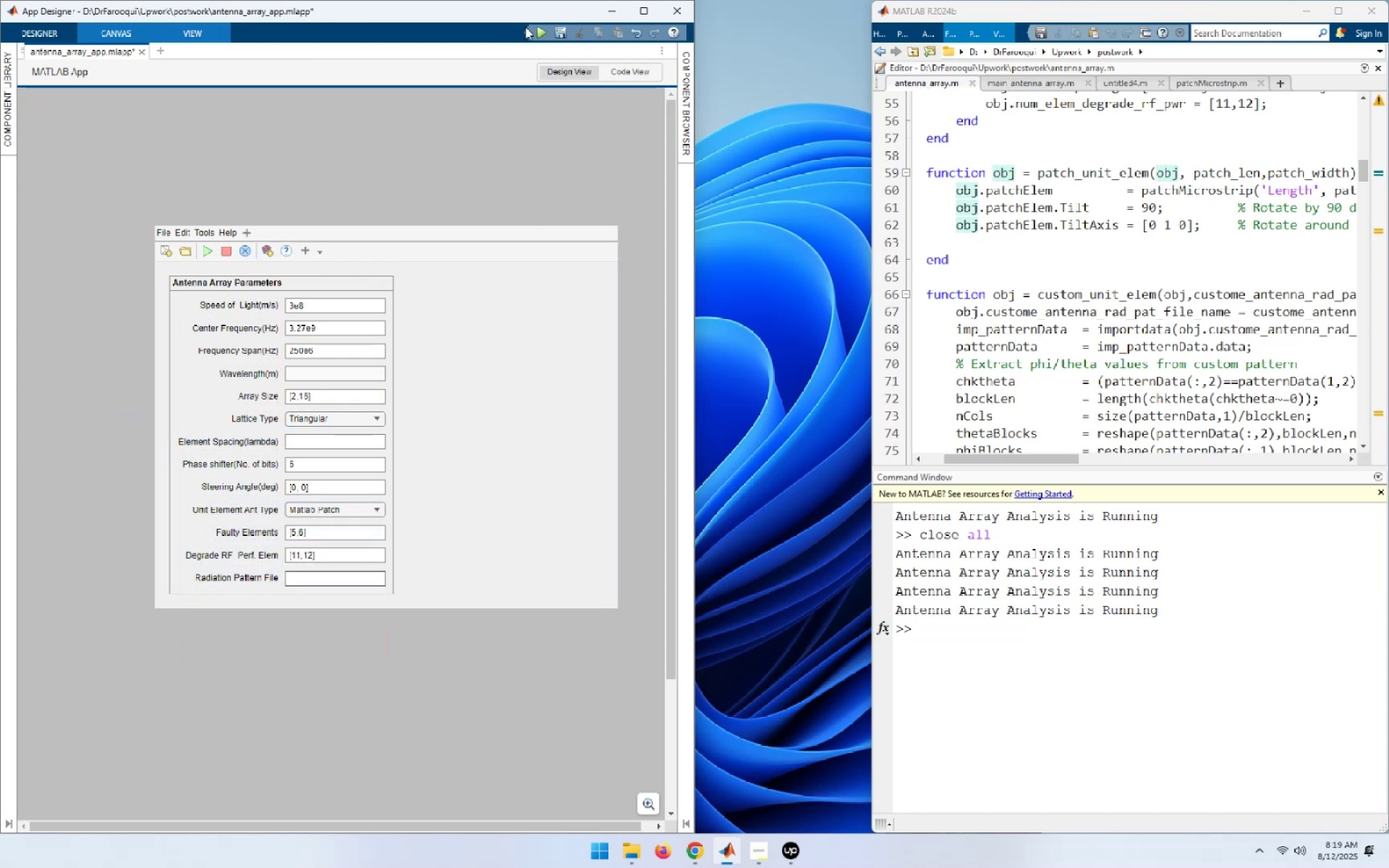 
left_click([543, 25])
 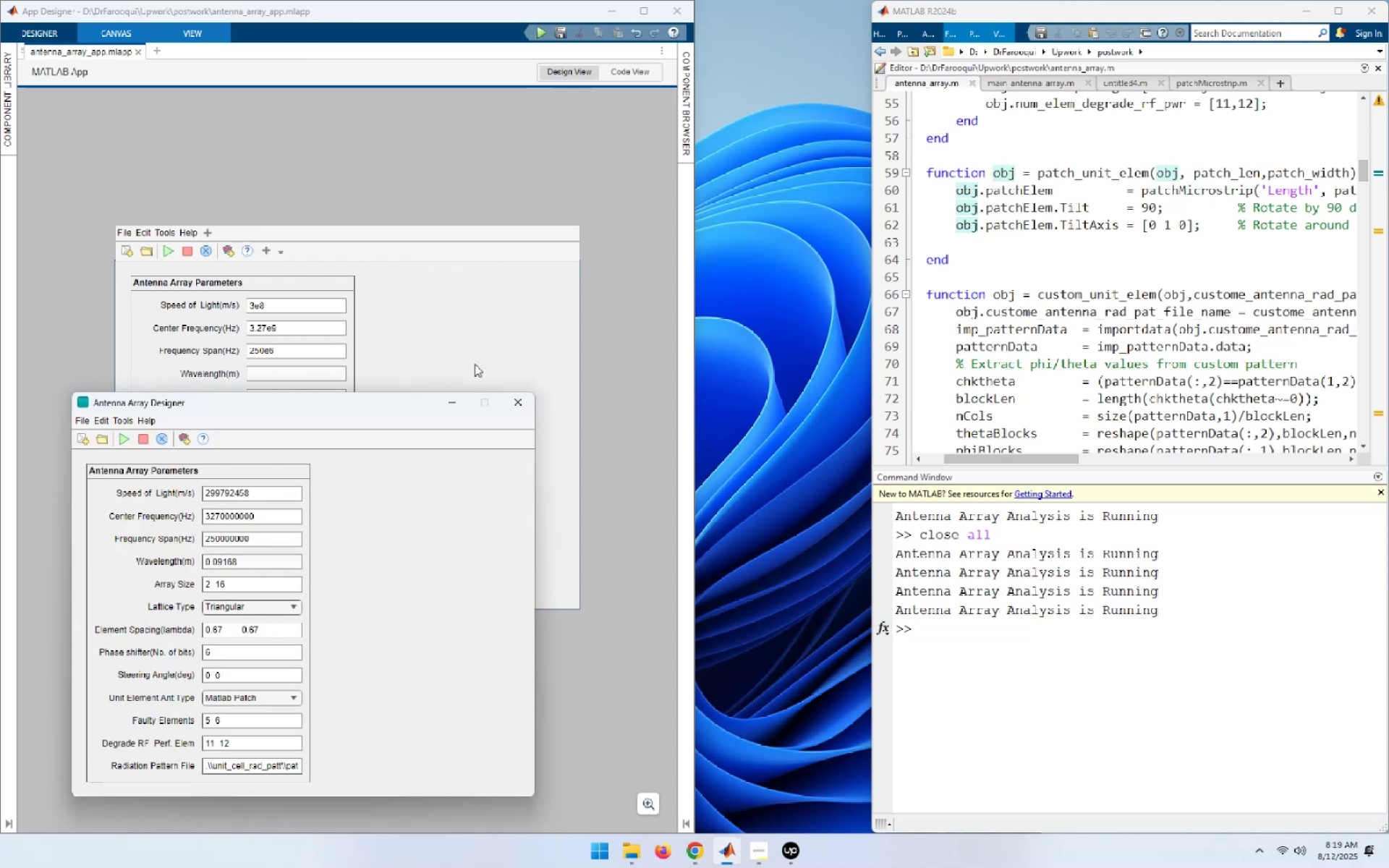 
wait(10.63)
 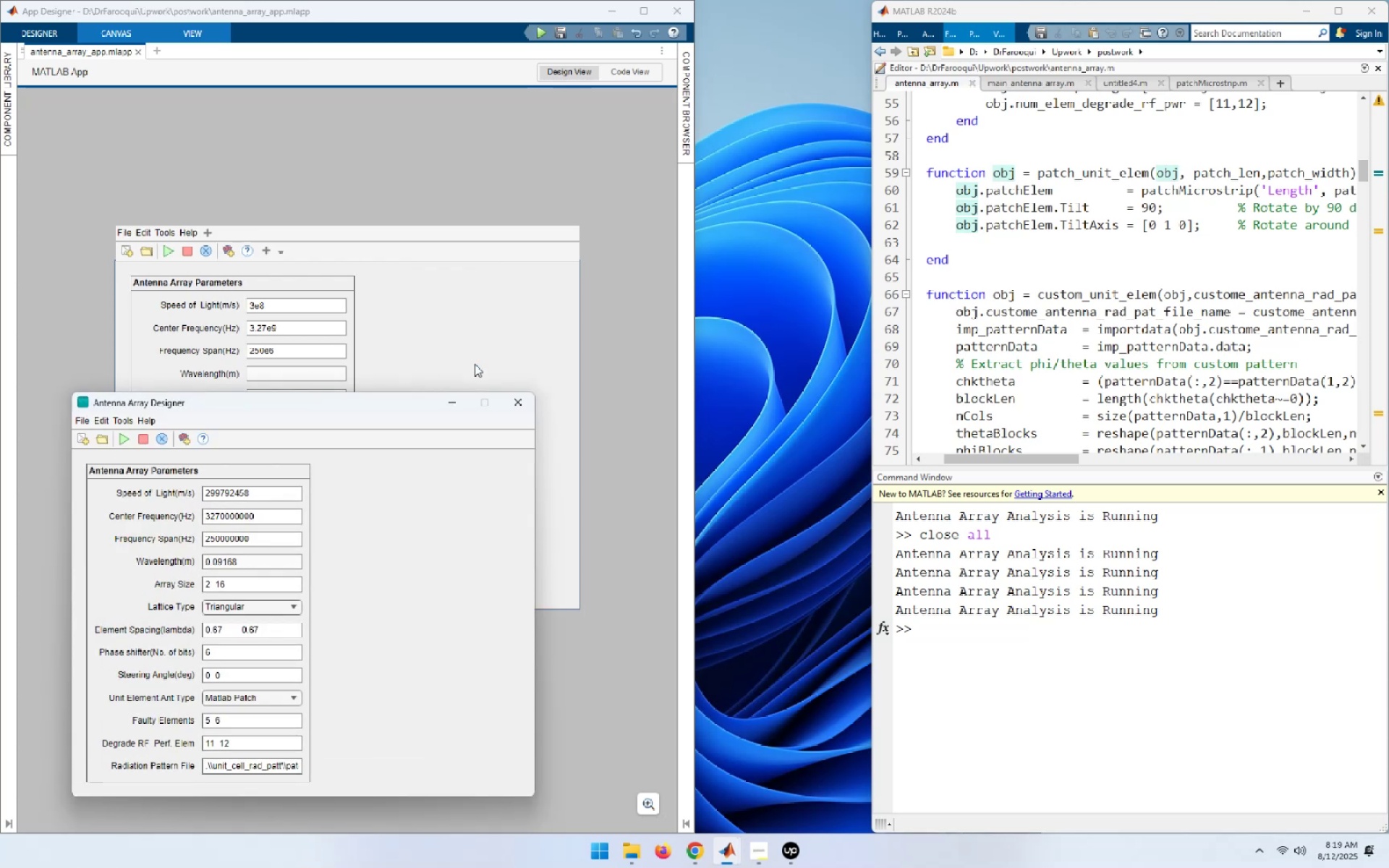 
left_click([119, 437])
 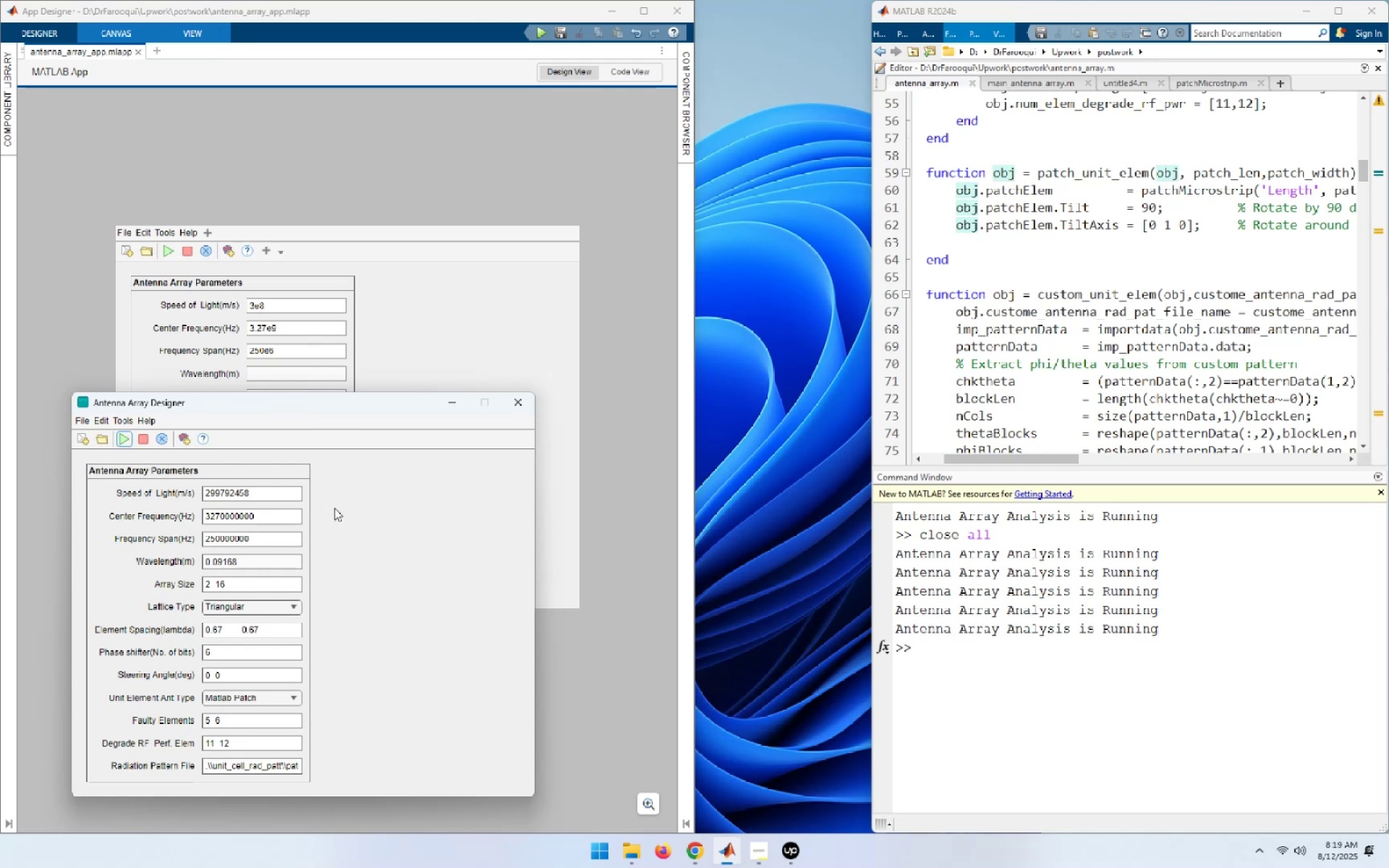 
wait(5.71)
 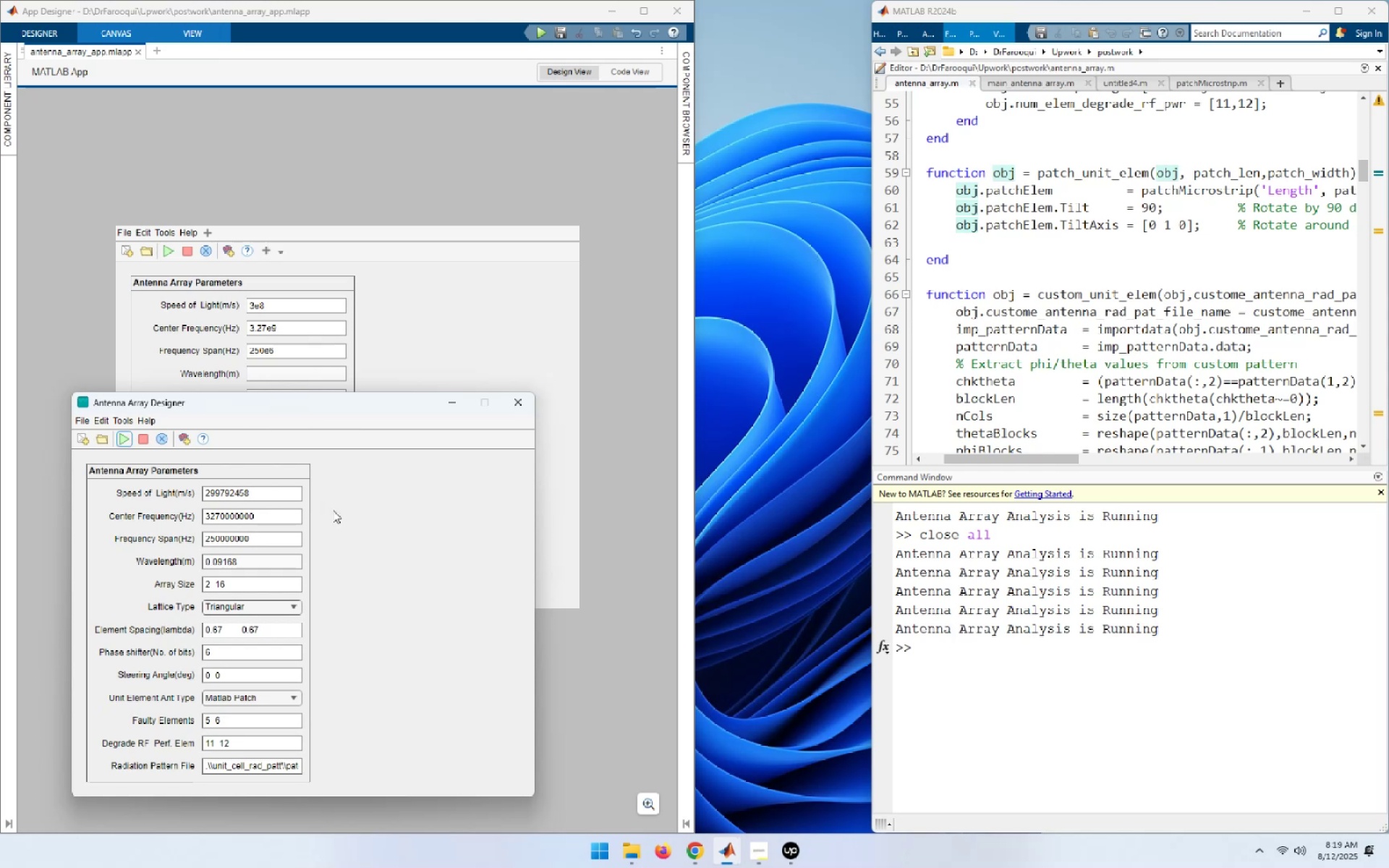 
left_click_drag(start_coordinate=[358, 400], to_coordinate=[435, 339])
 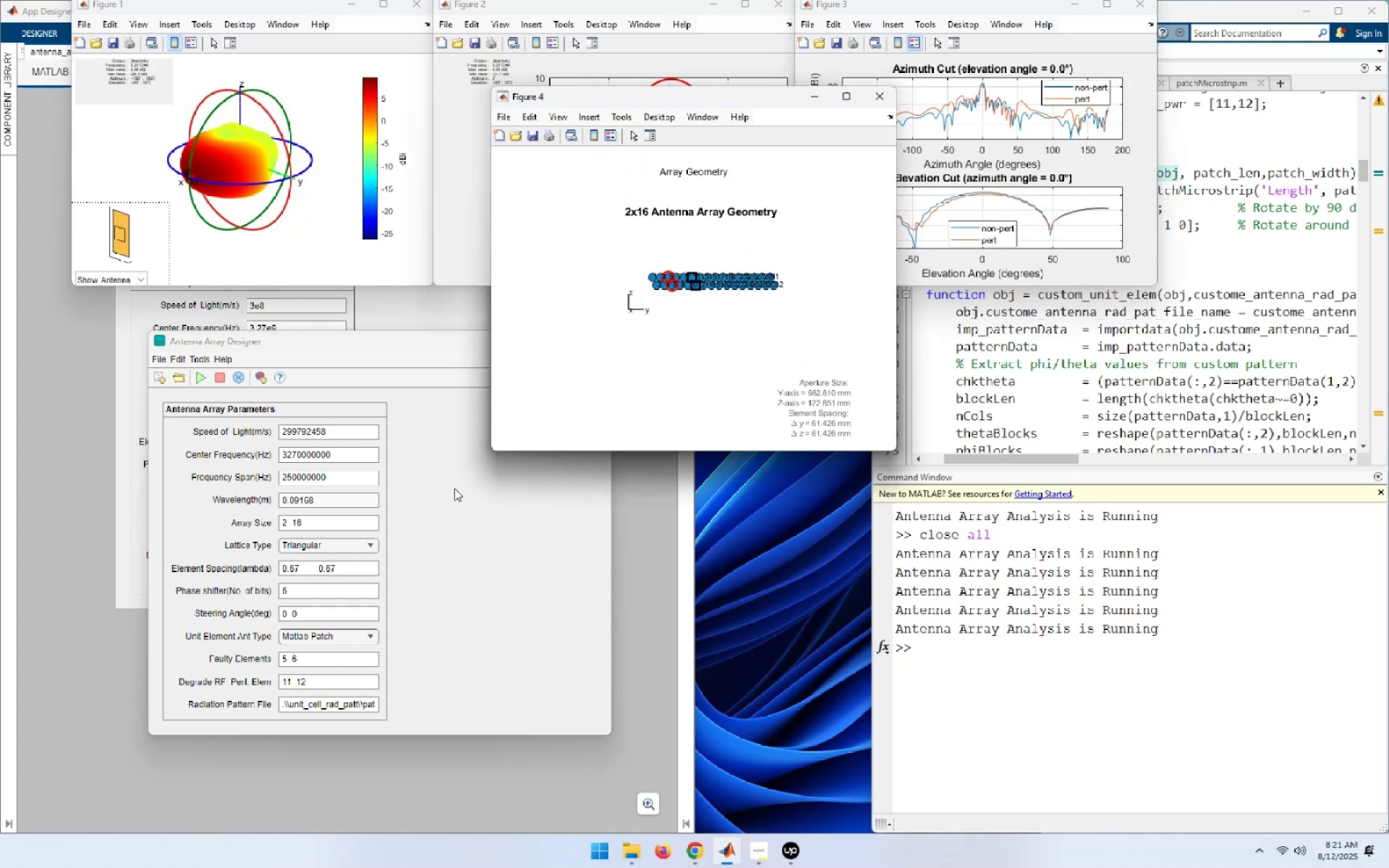 
wait(79.98)
 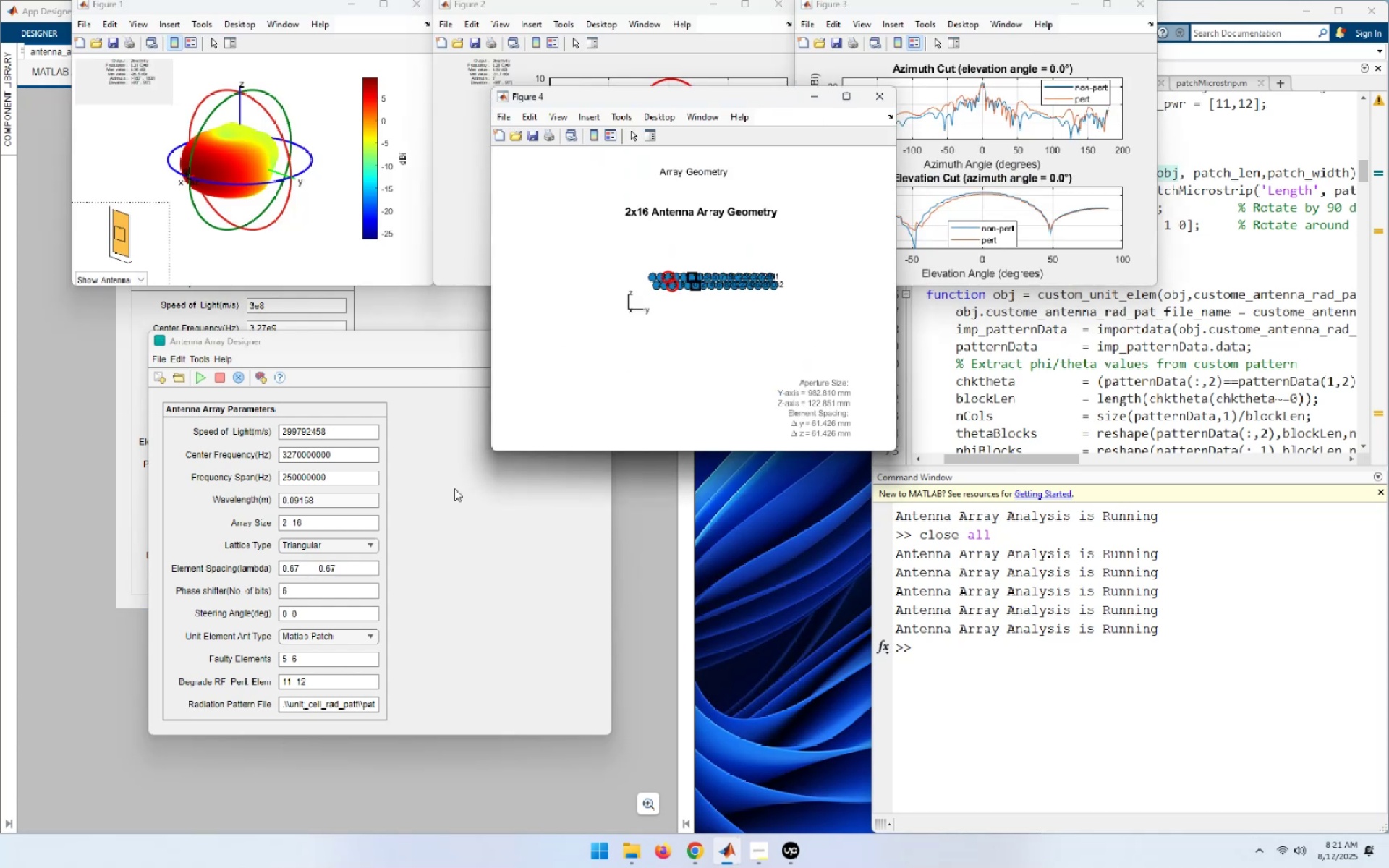 
left_click([542, 650])
 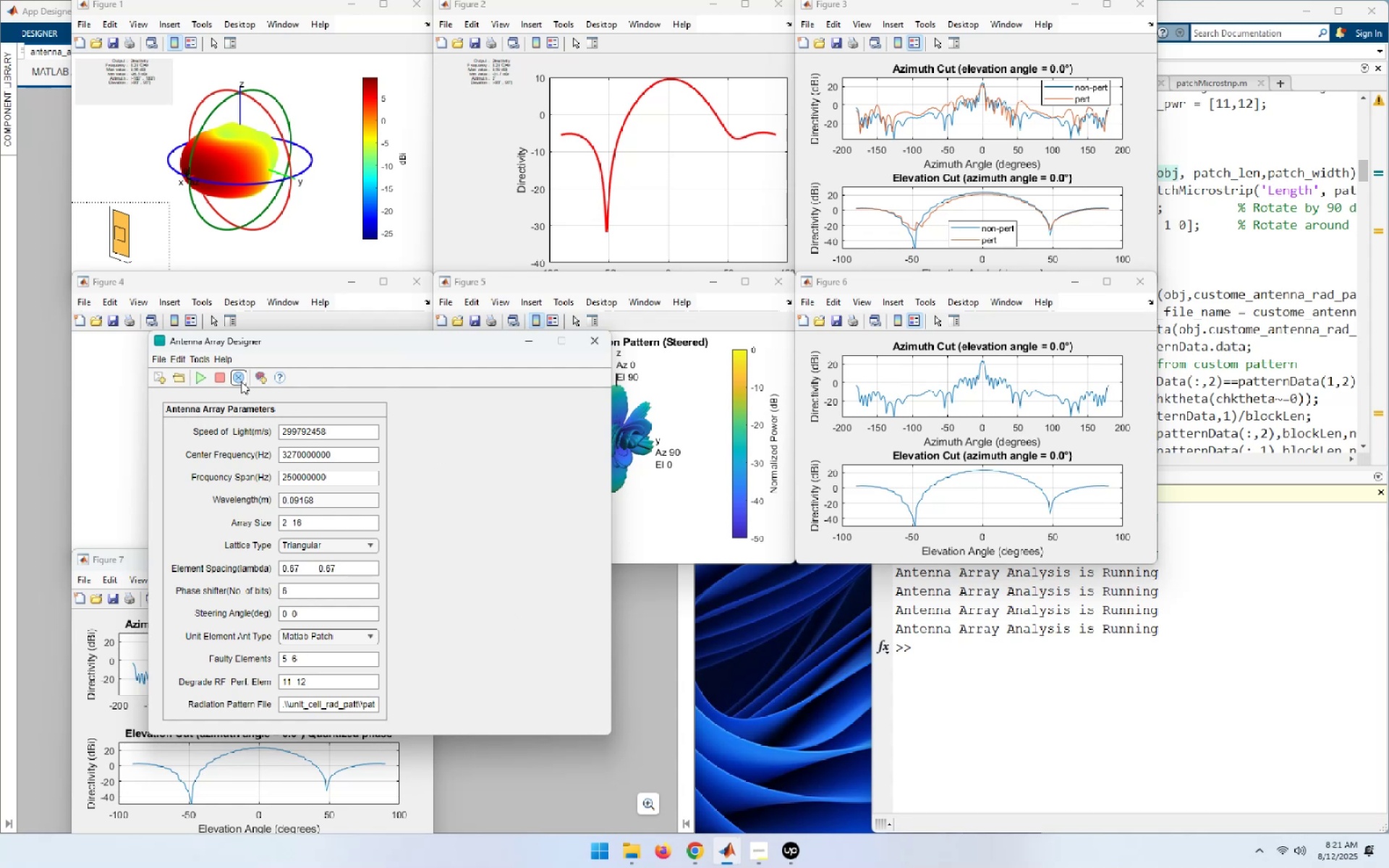 
left_click([239, 380])
 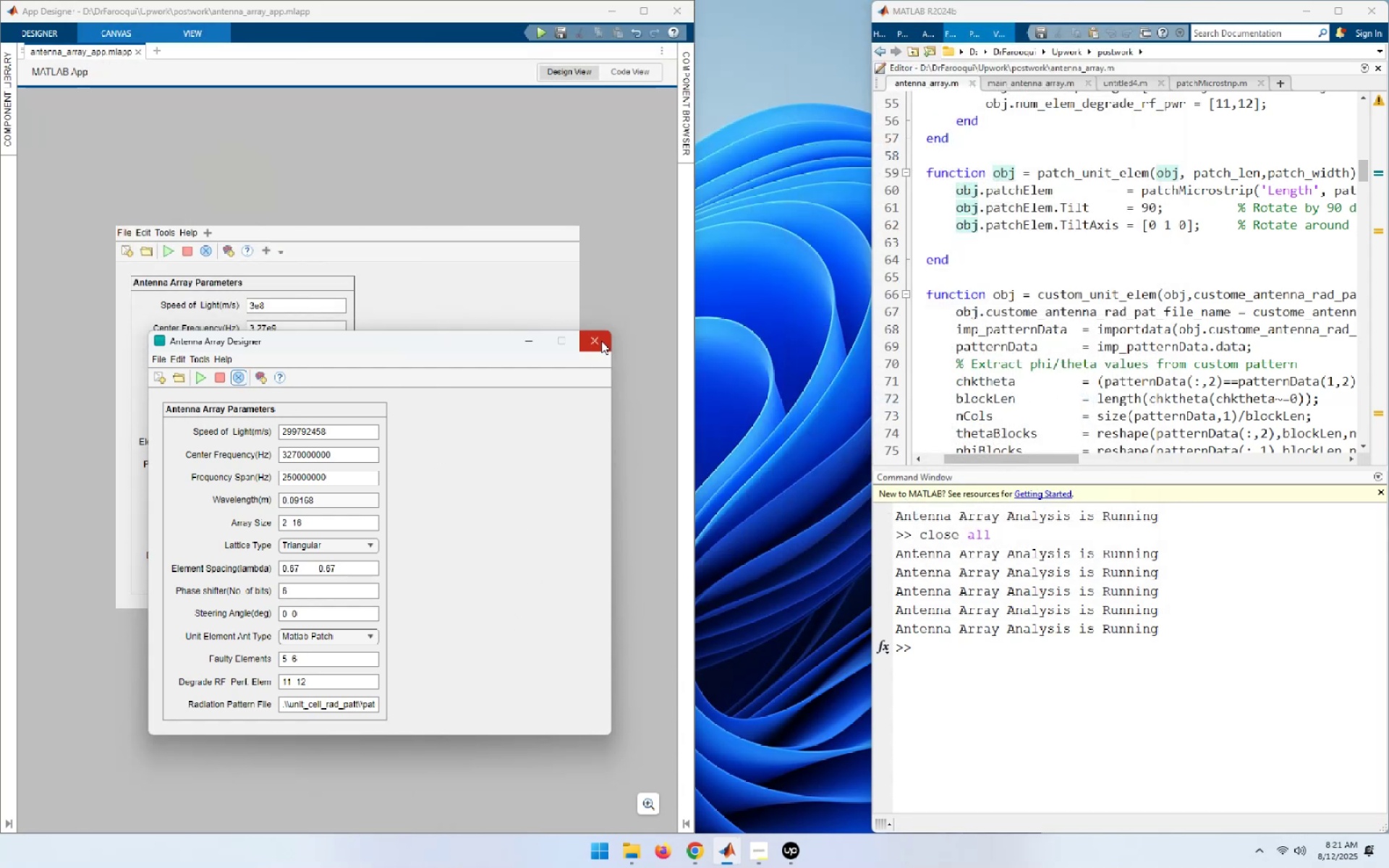 
wait(6.52)
 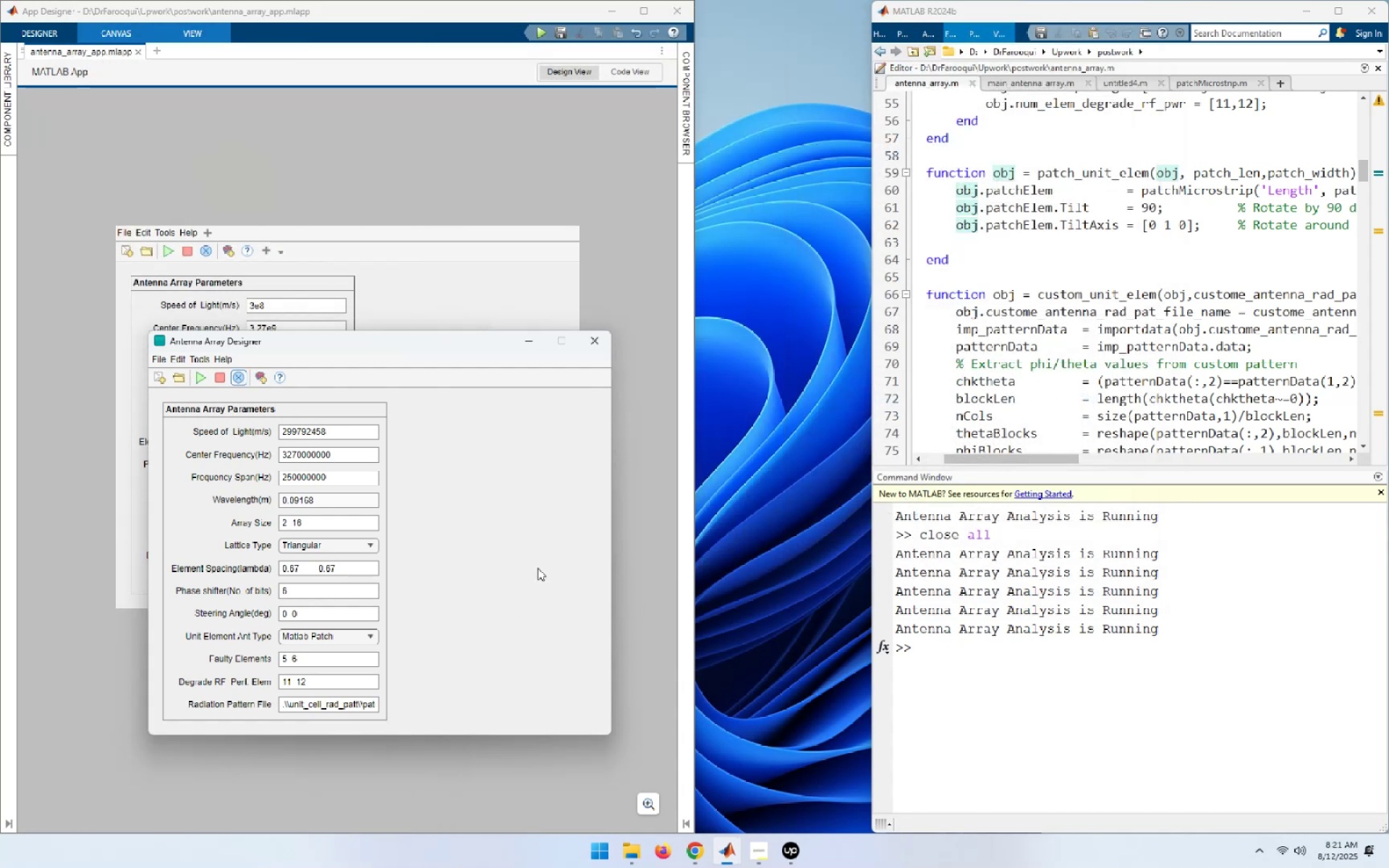 
left_click([601, 341])
 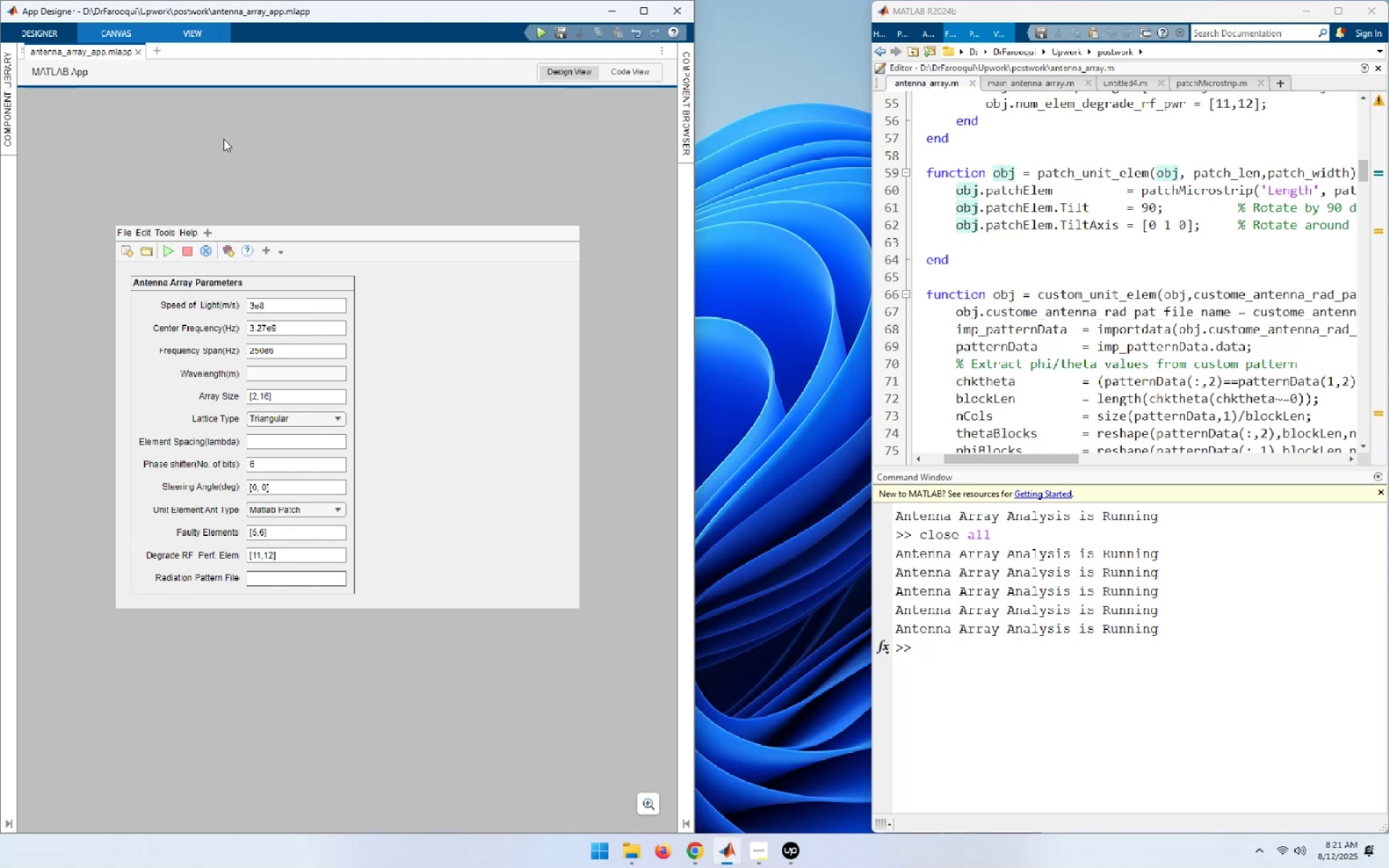 
left_click([406, 187])
 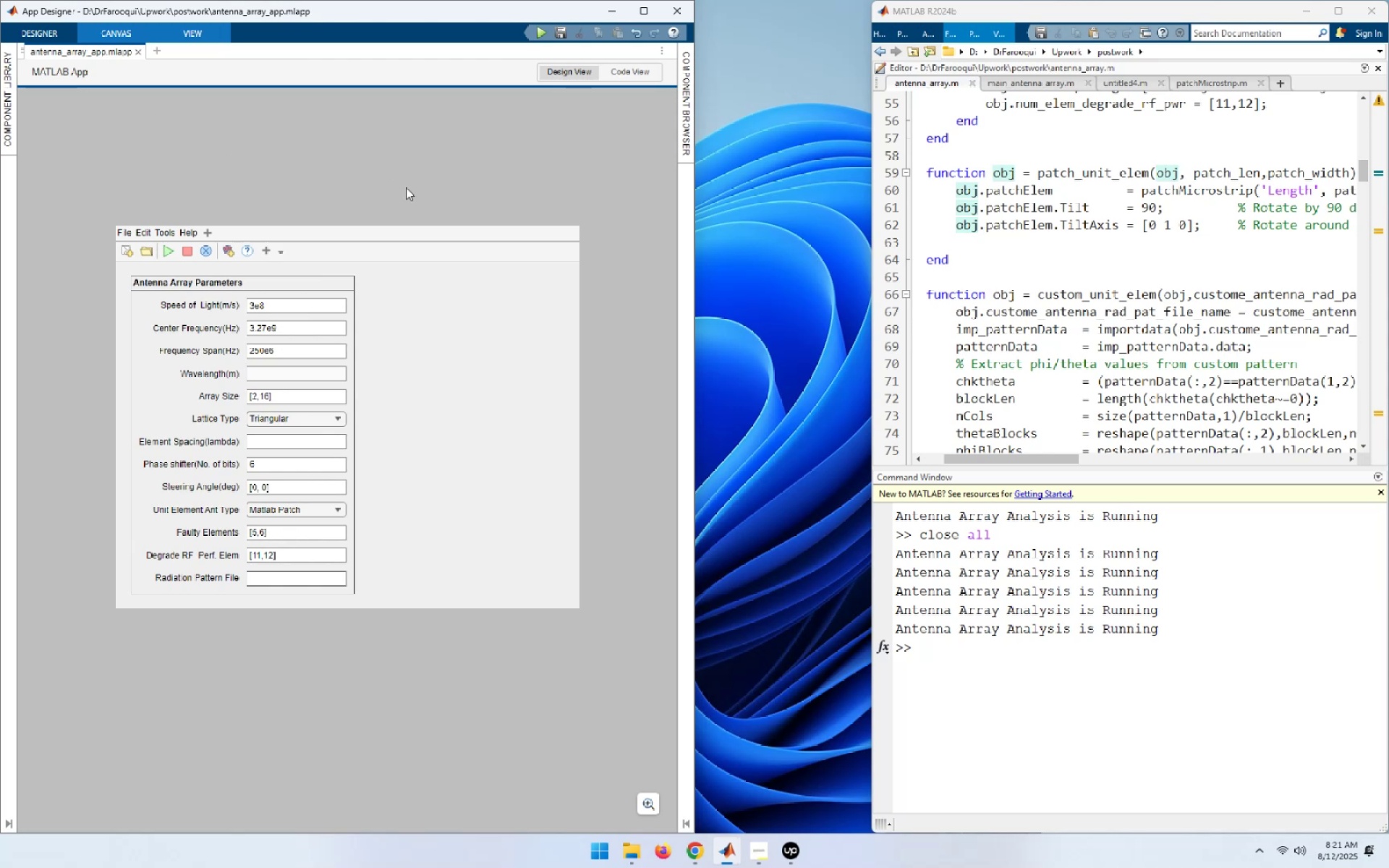 
key(Control+S)
 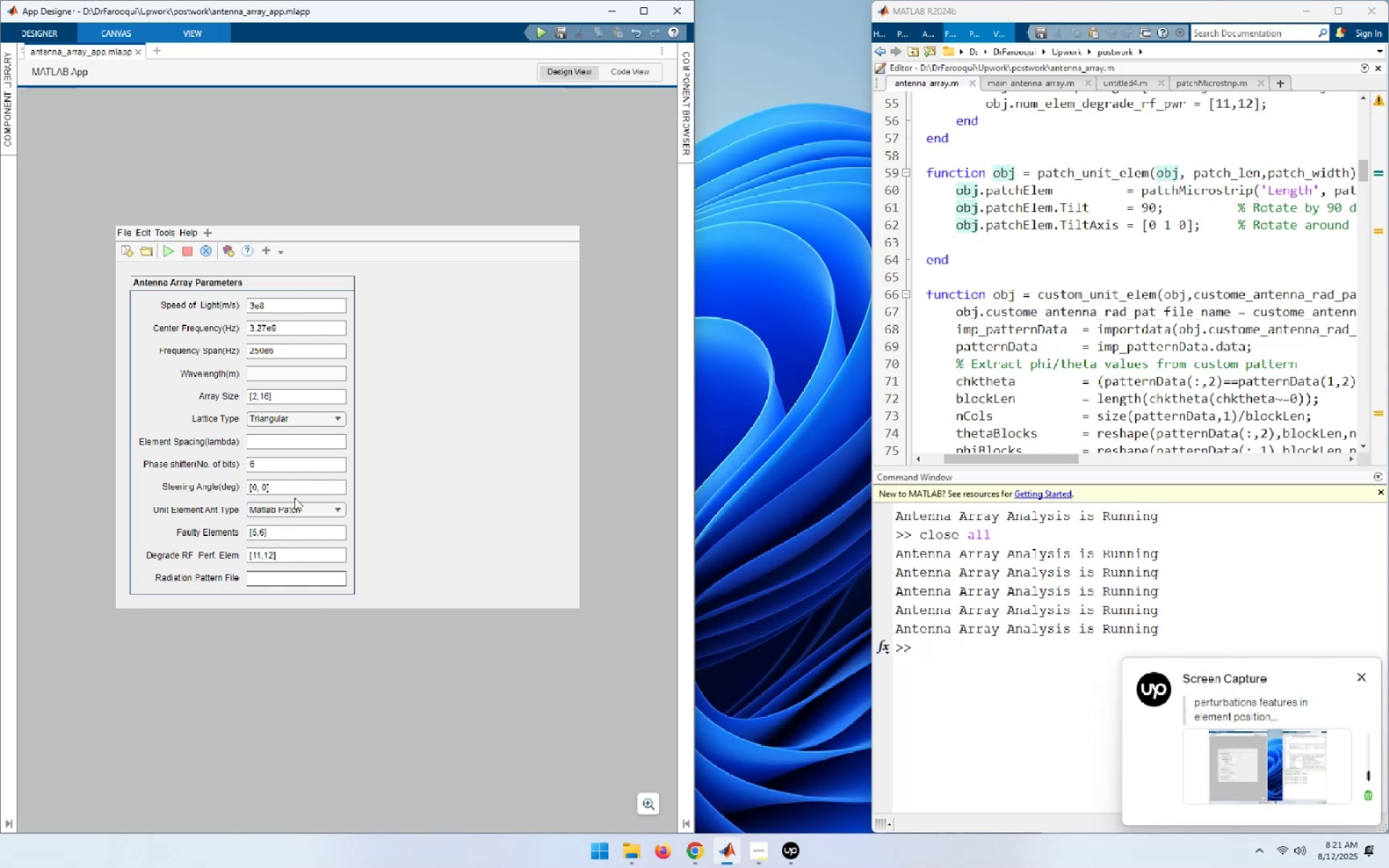 
left_click([297, 506])
 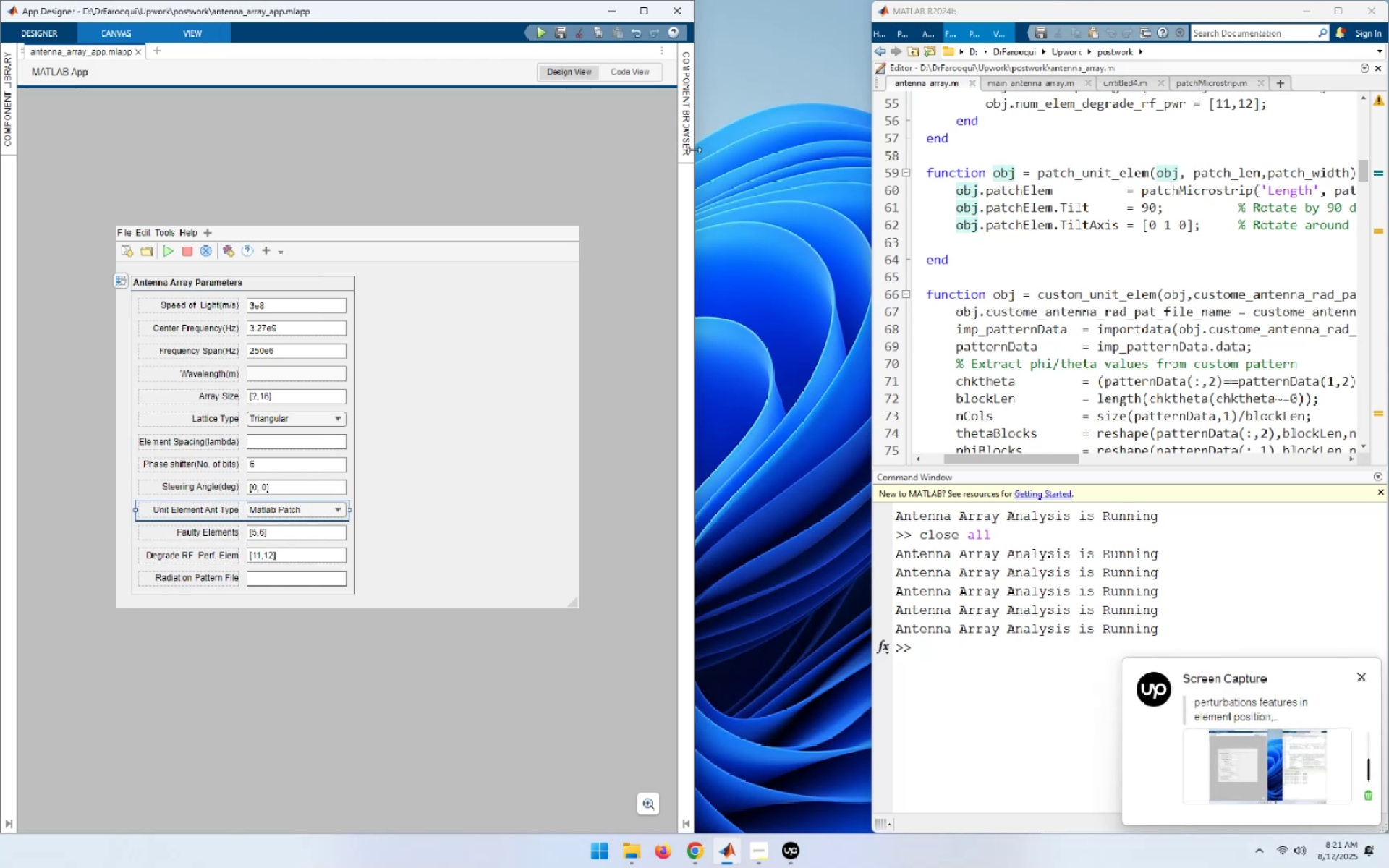 
left_click([687, 133])
 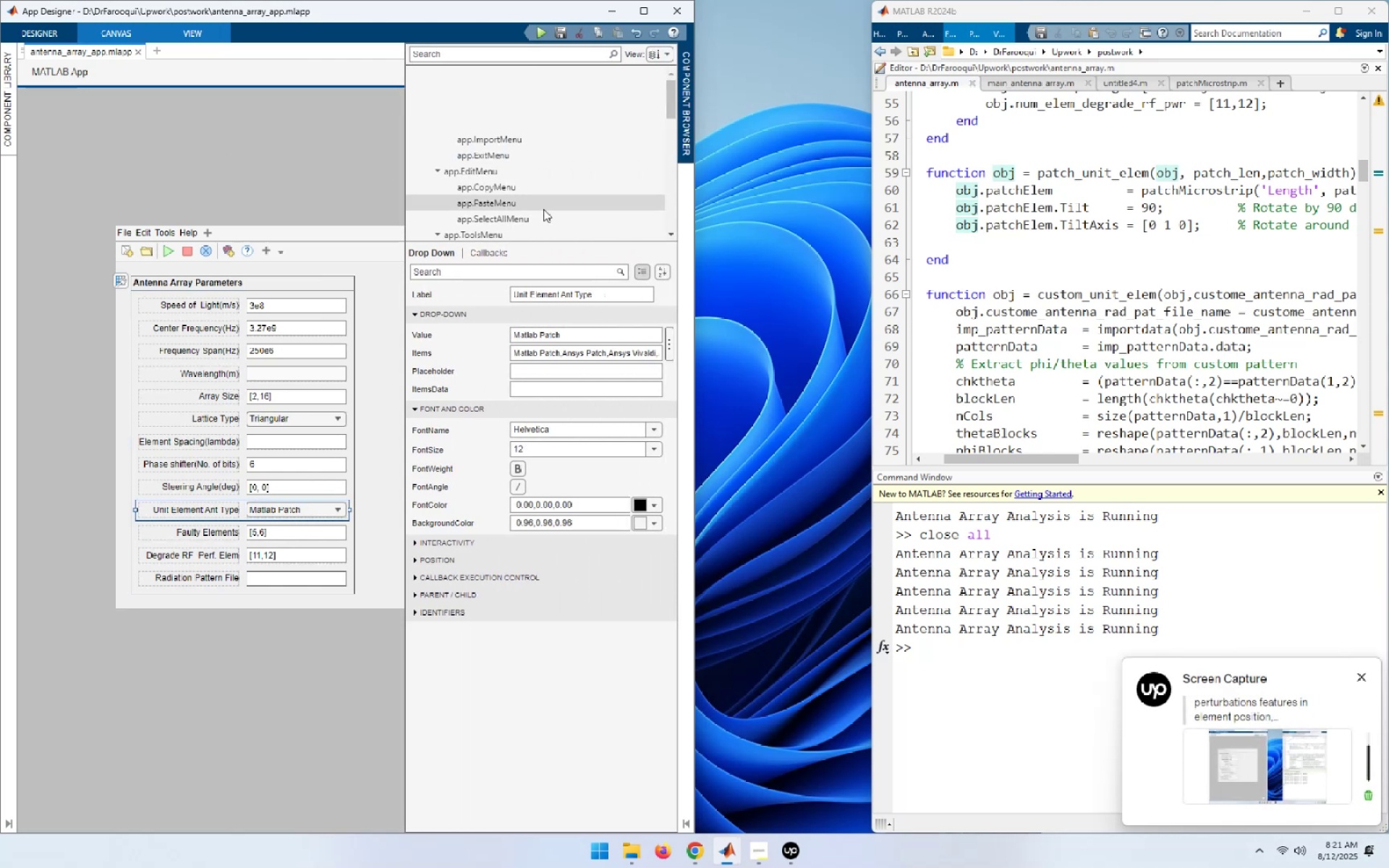 
left_click([484, 252])
 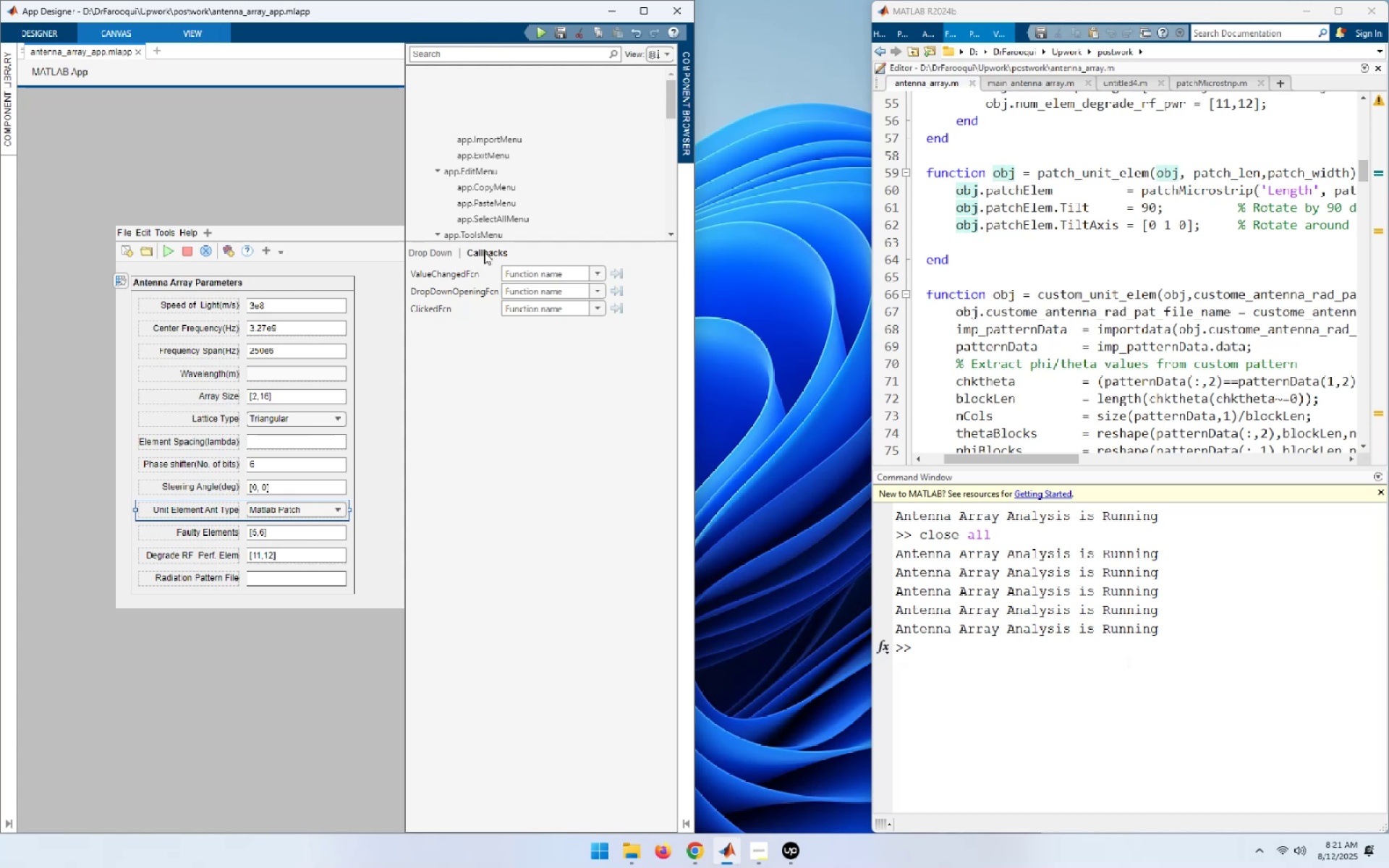 
wait(10.41)
 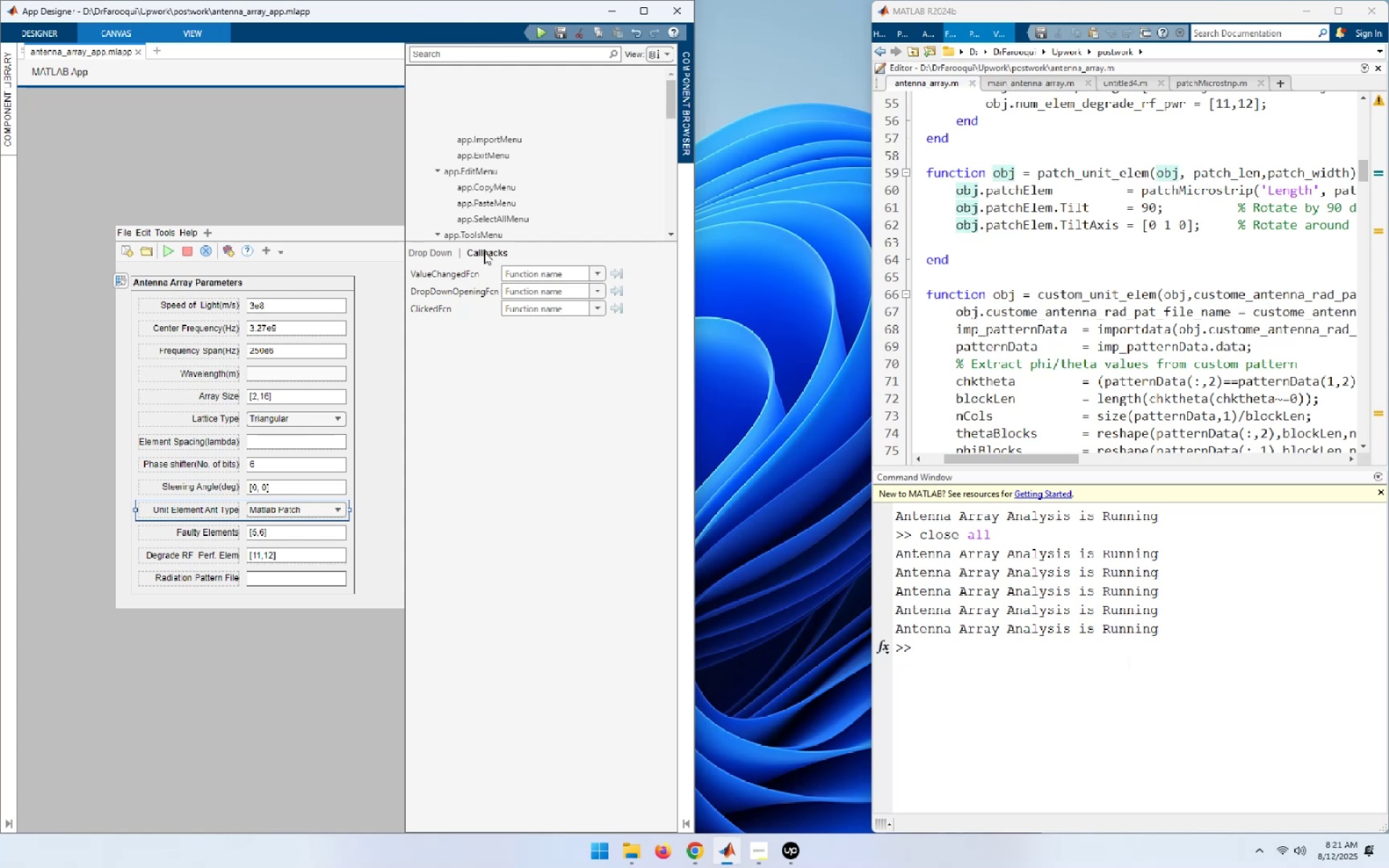 
left_click([295, 143])
 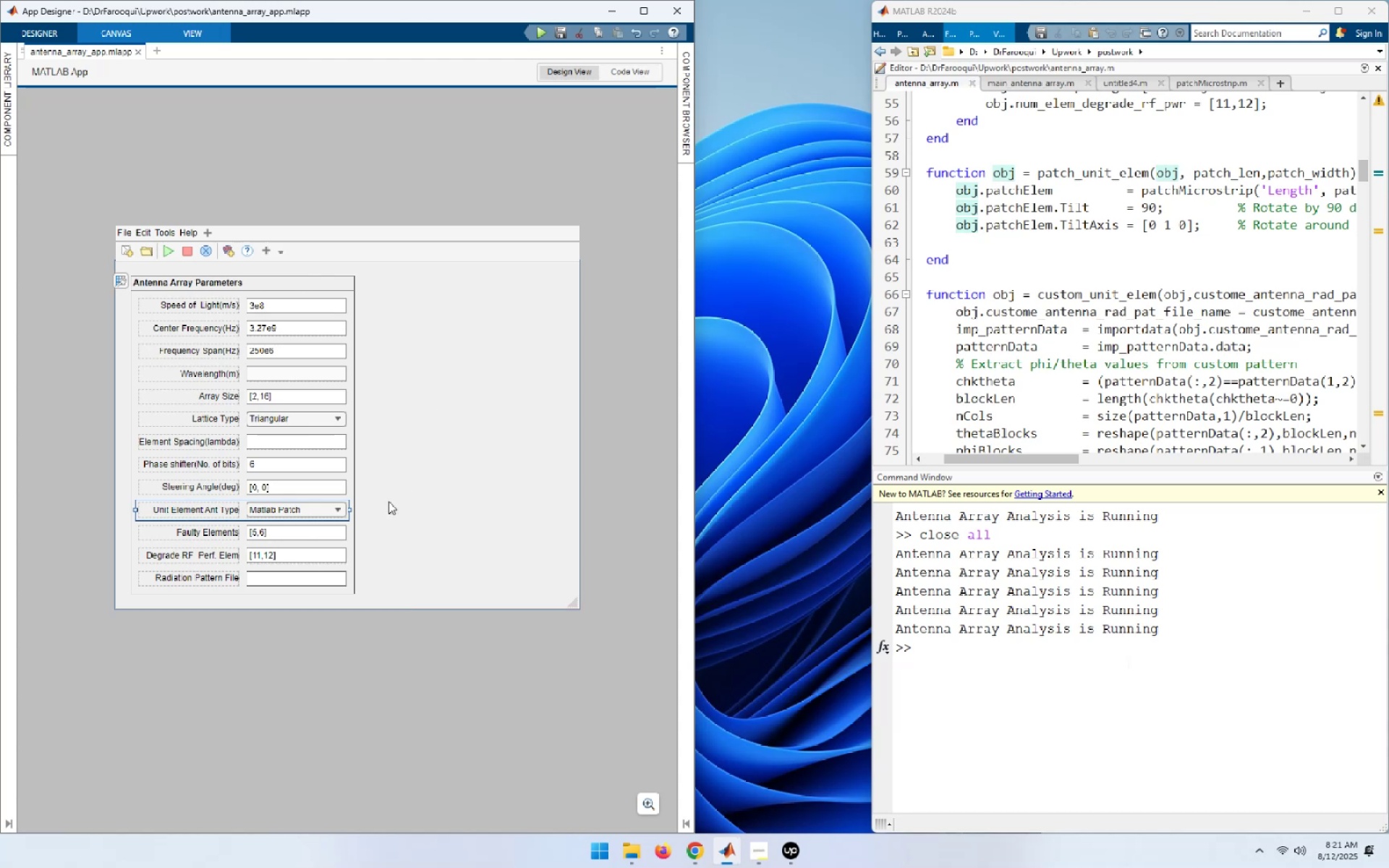 
left_click([684, 95])
 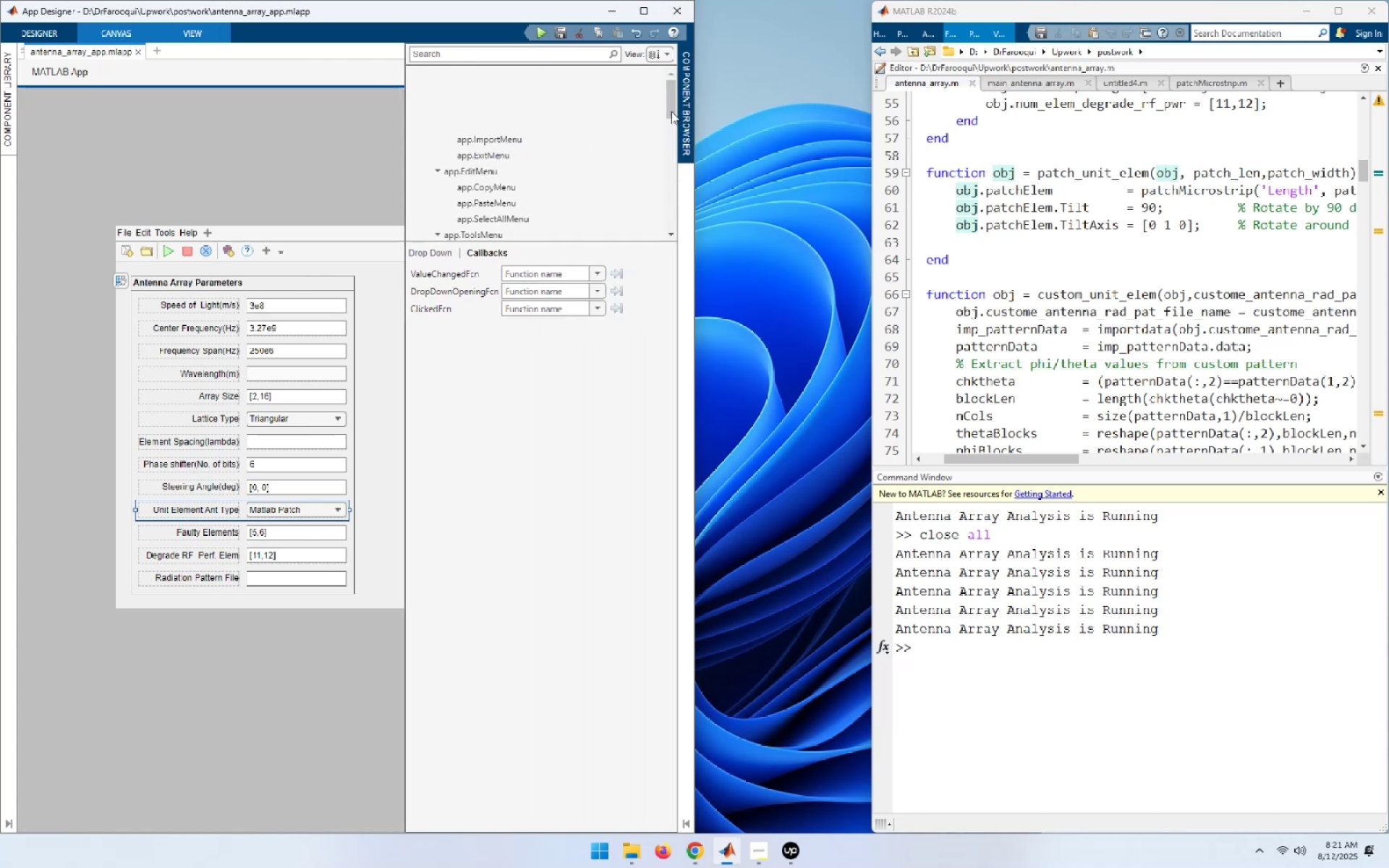 
left_click_drag(start_coordinate=[671, 104], to_coordinate=[671, 183])
 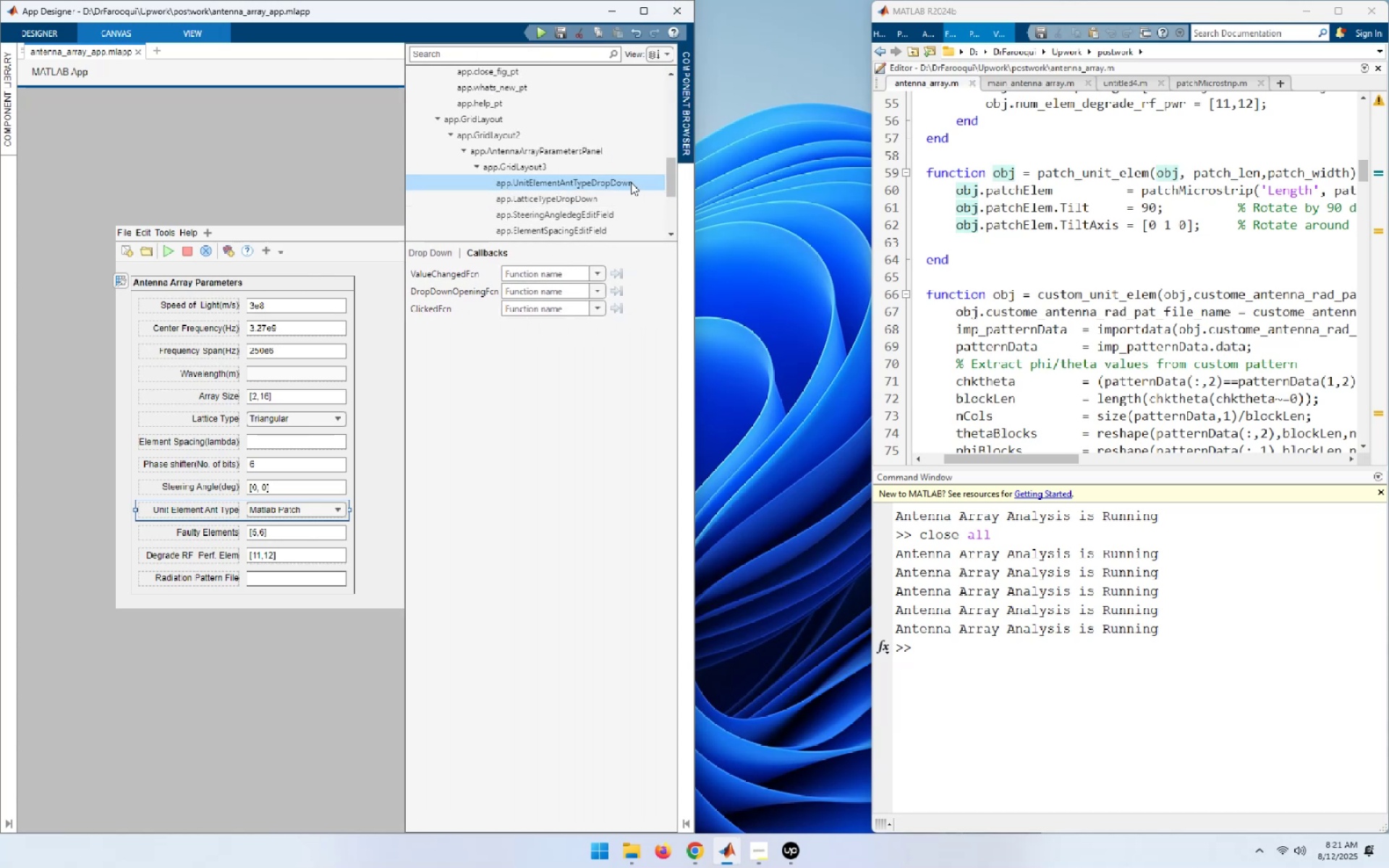 
double_click([631, 182])
 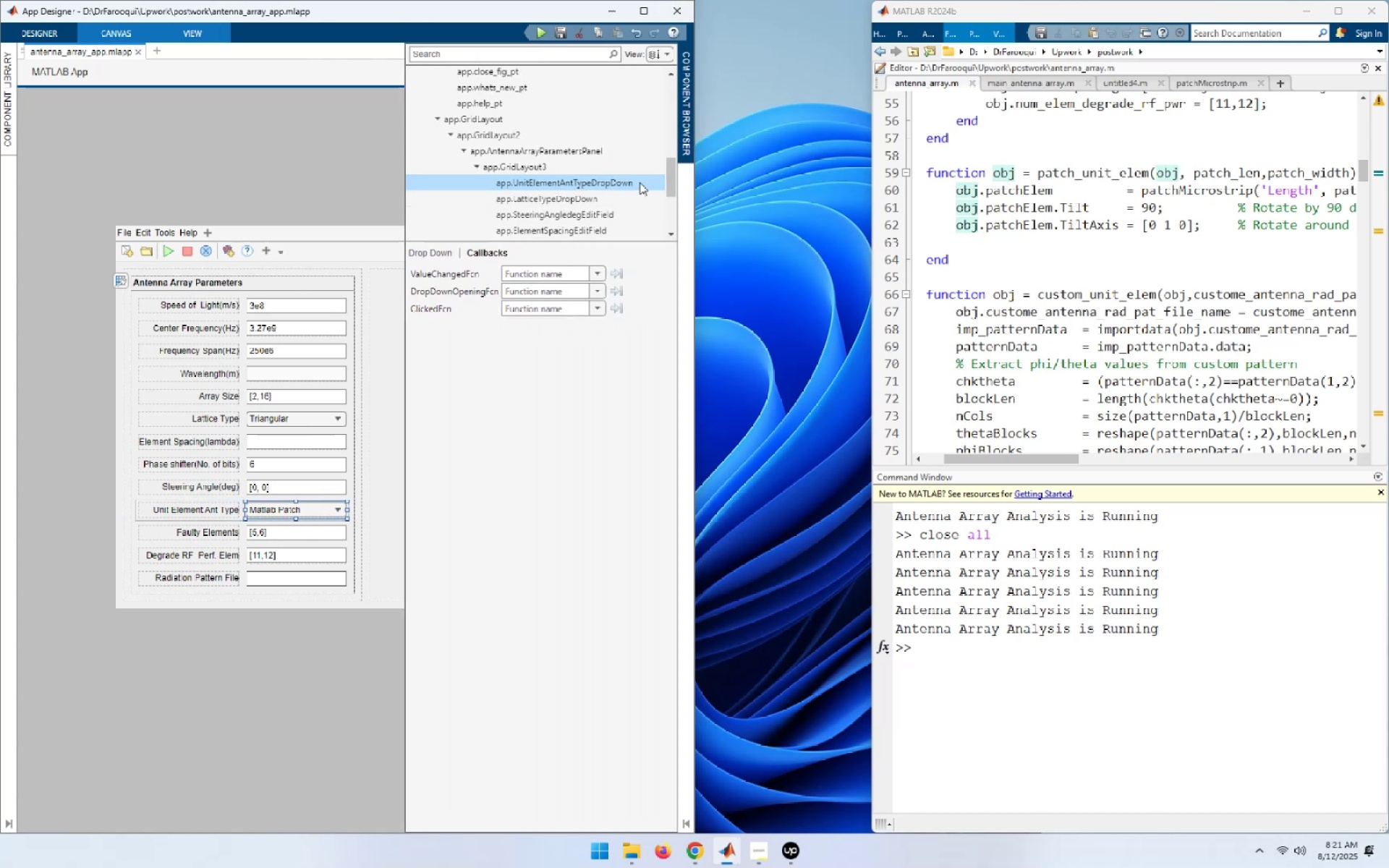 
double_click([640, 182])
 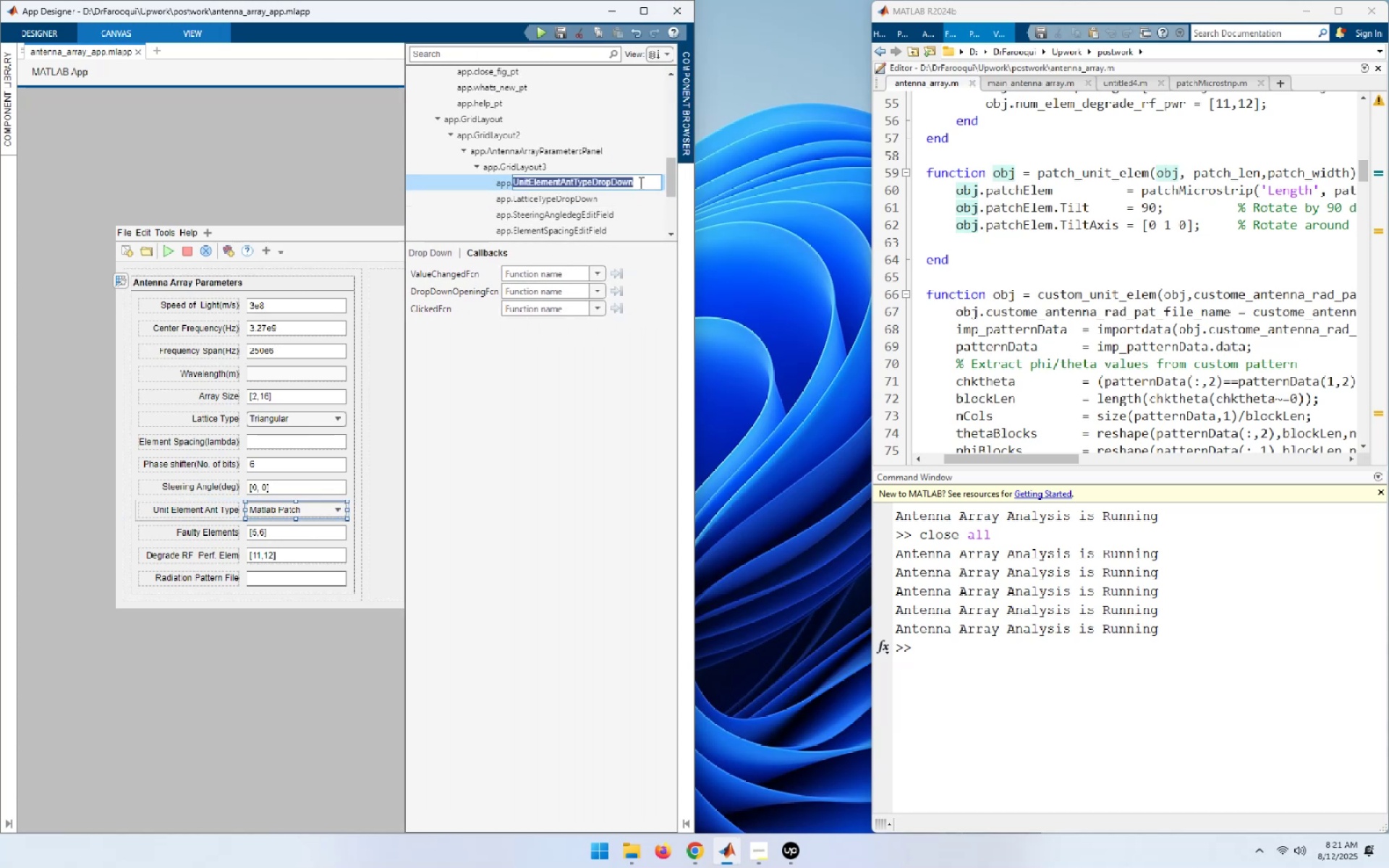 
key(Control+C)
 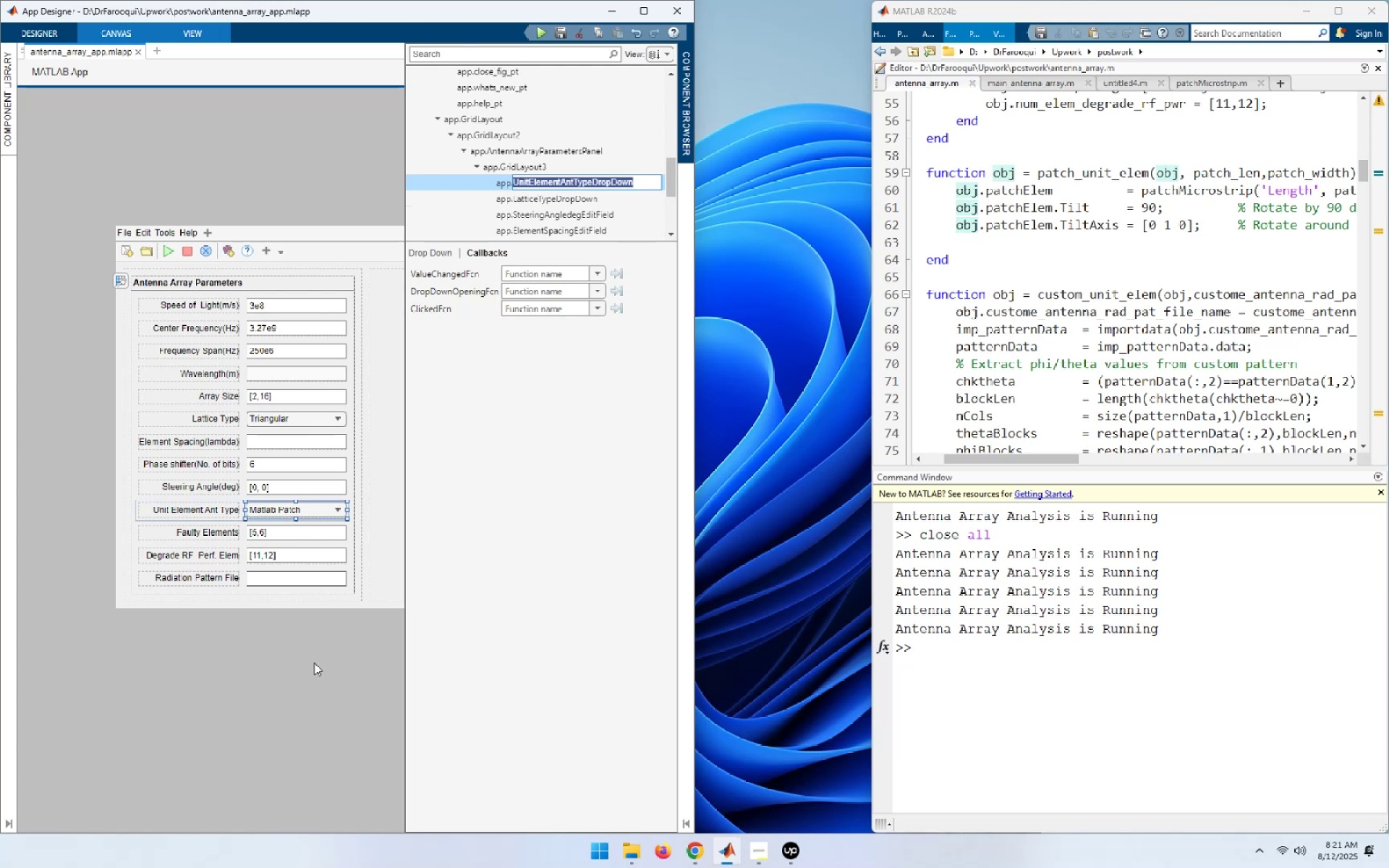 
left_click([288, 708])
 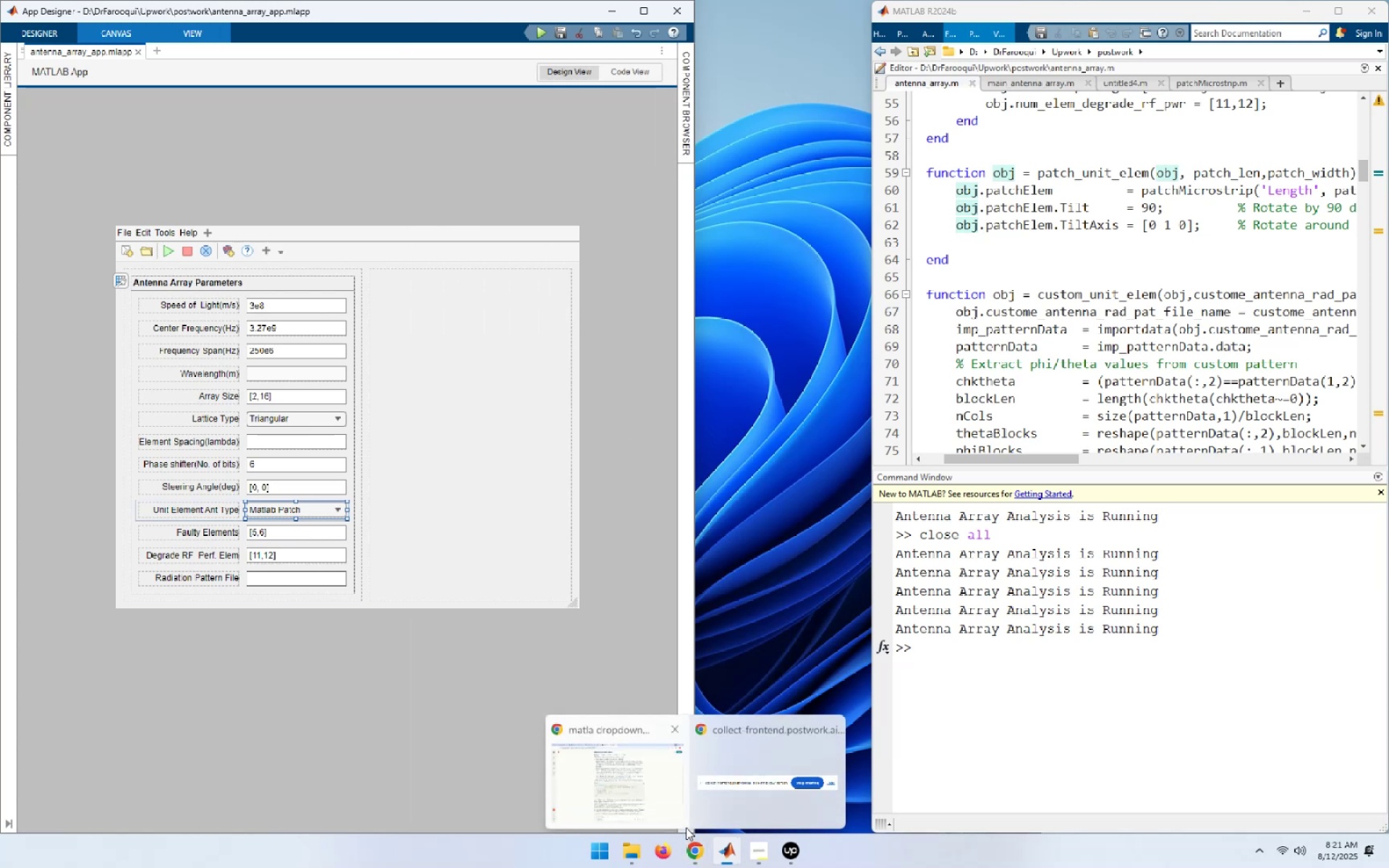 
left_click([686, 824])
 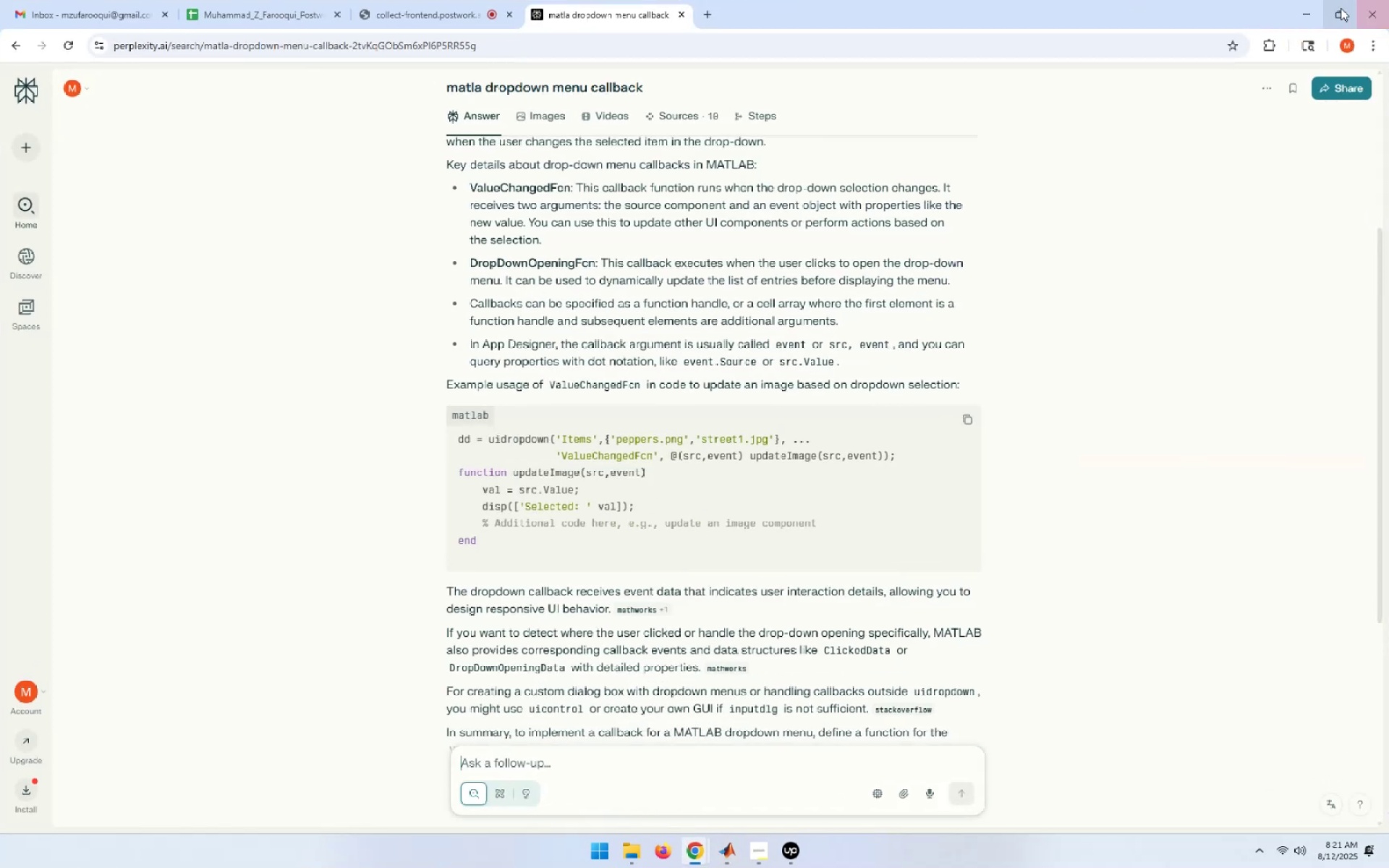 
left_click([1313, 9])
 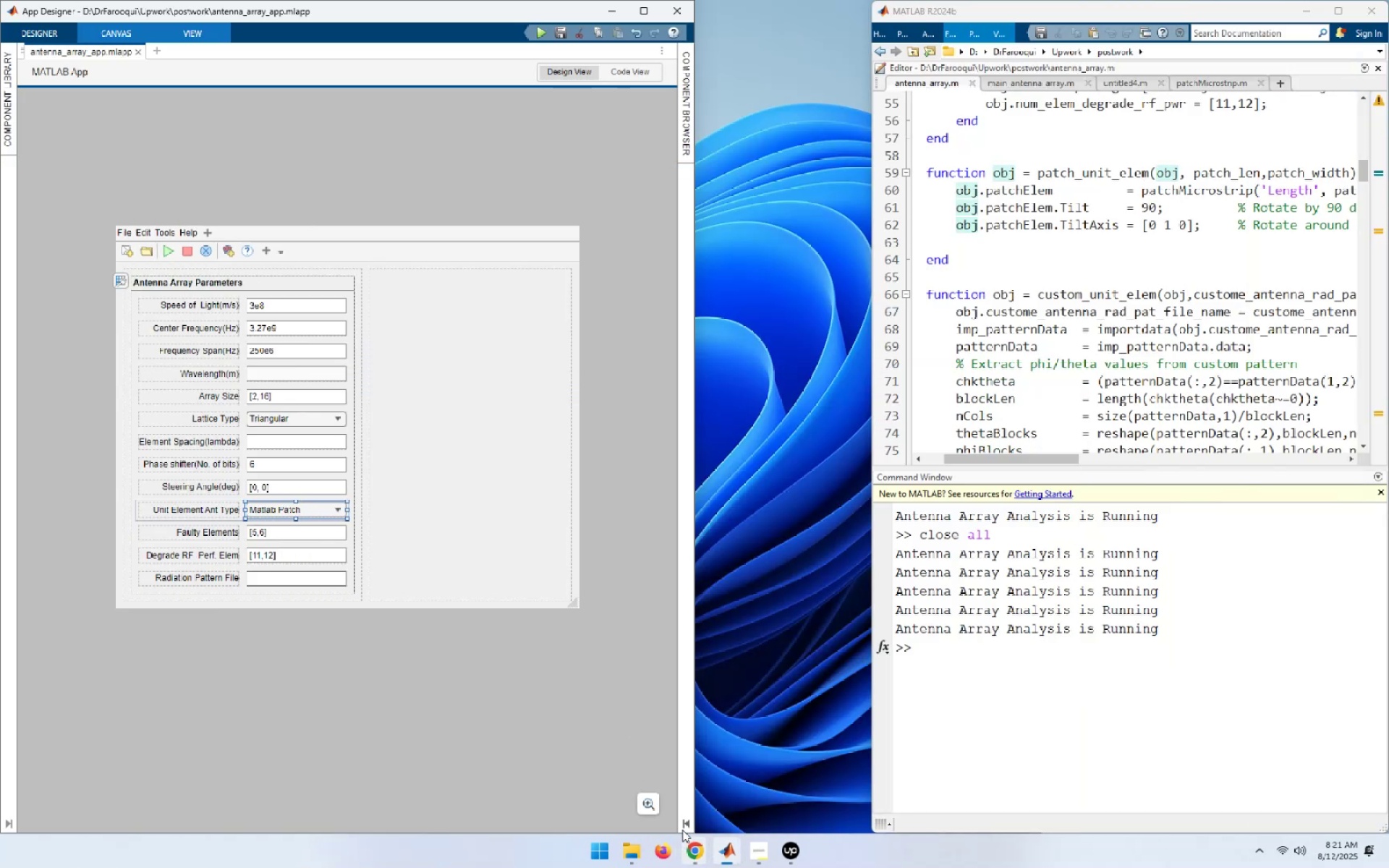 
left_click([684, 825])
 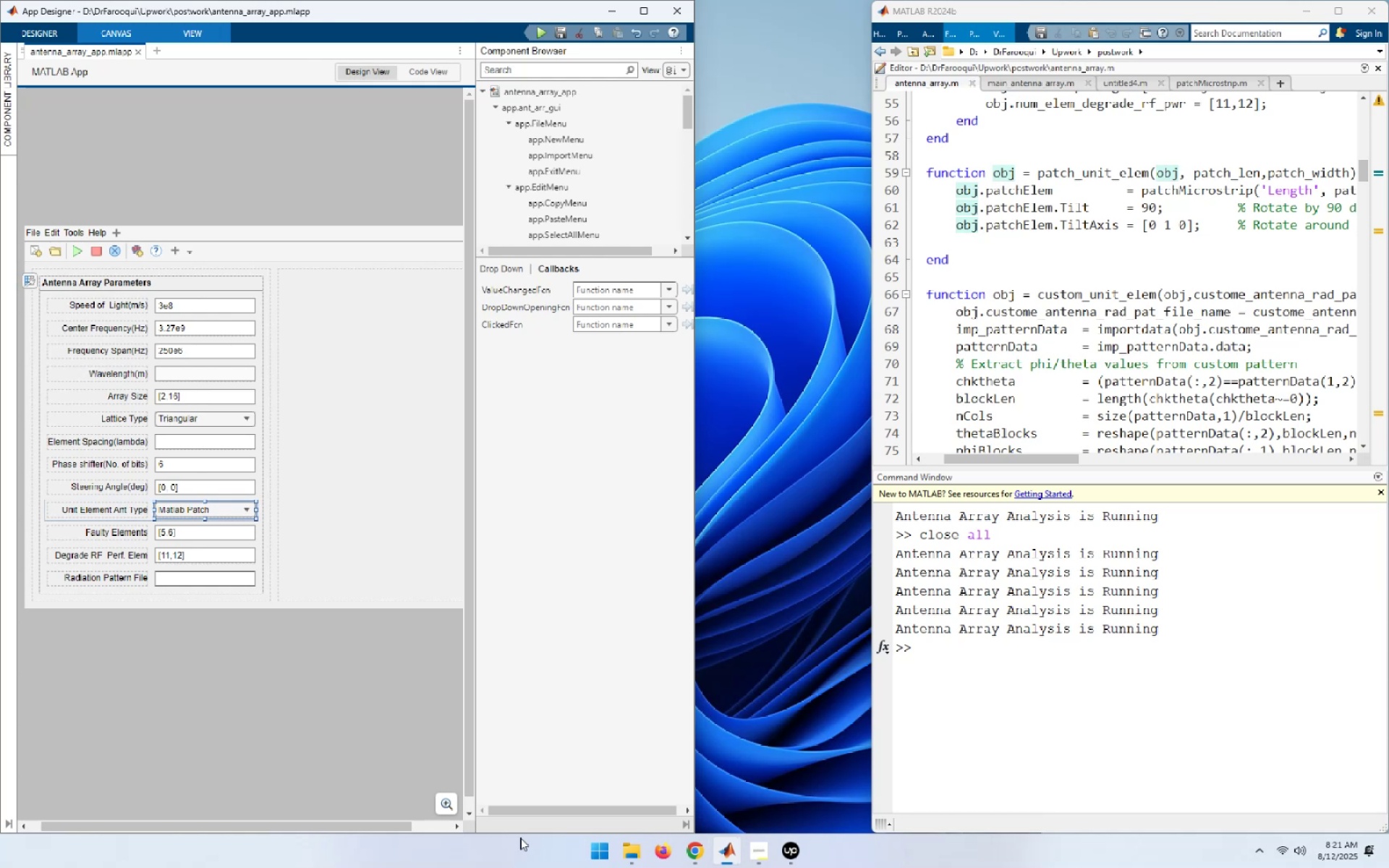 
left_click([687, 826])
 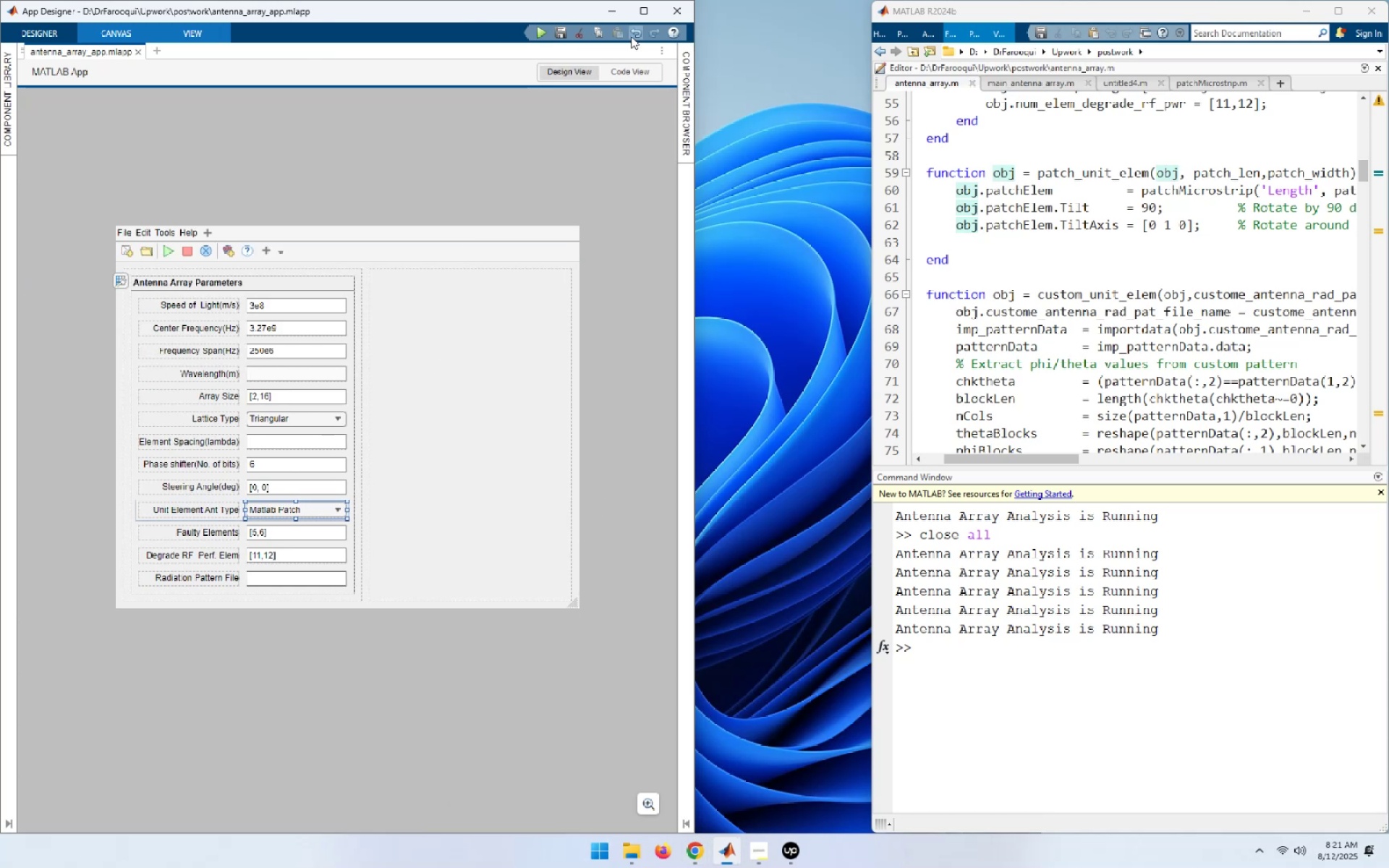 
left_click([636, 69])
 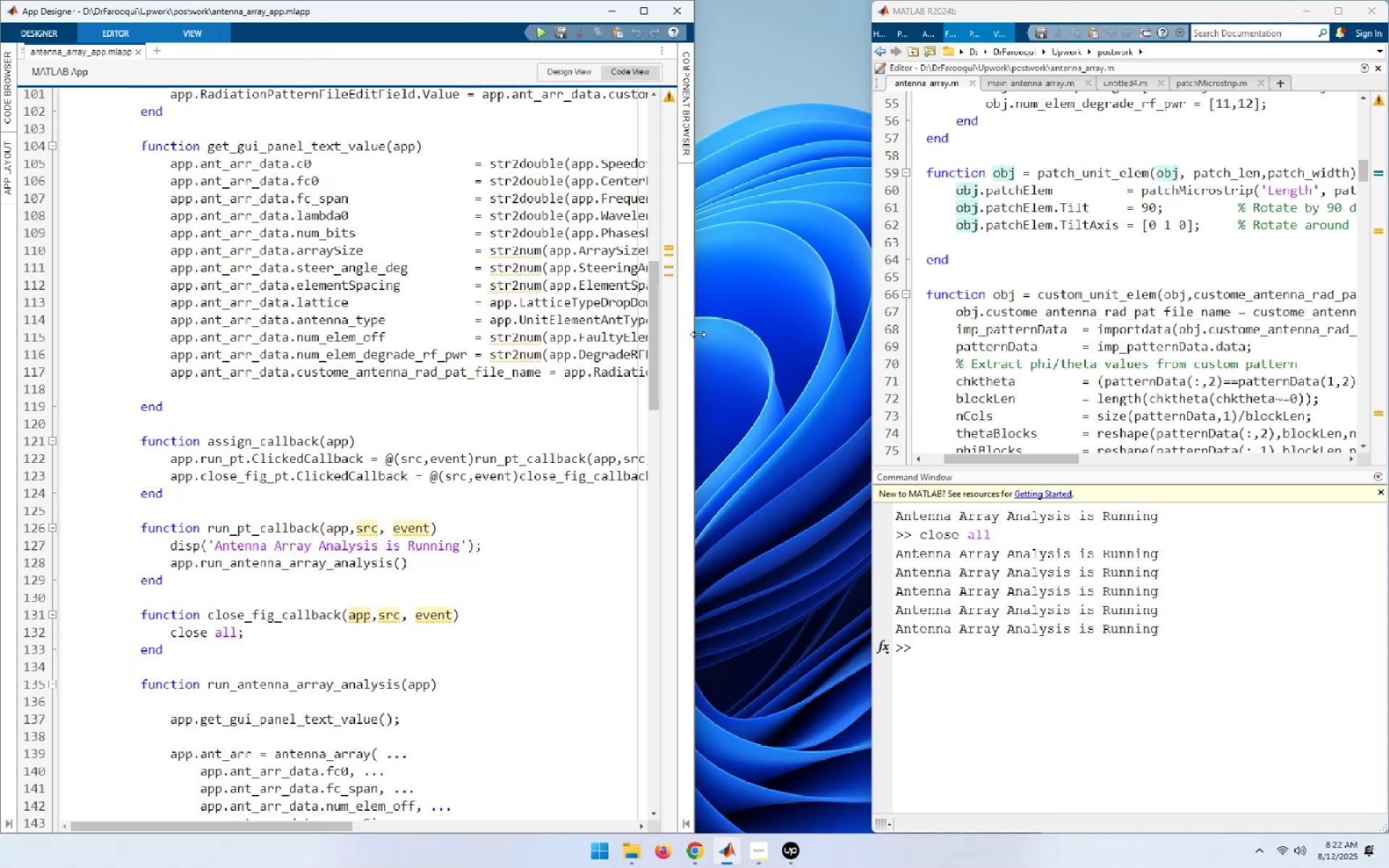 
left_click_drag(start_coordinate=[695, 335], to_coordinate=[870, 333])
 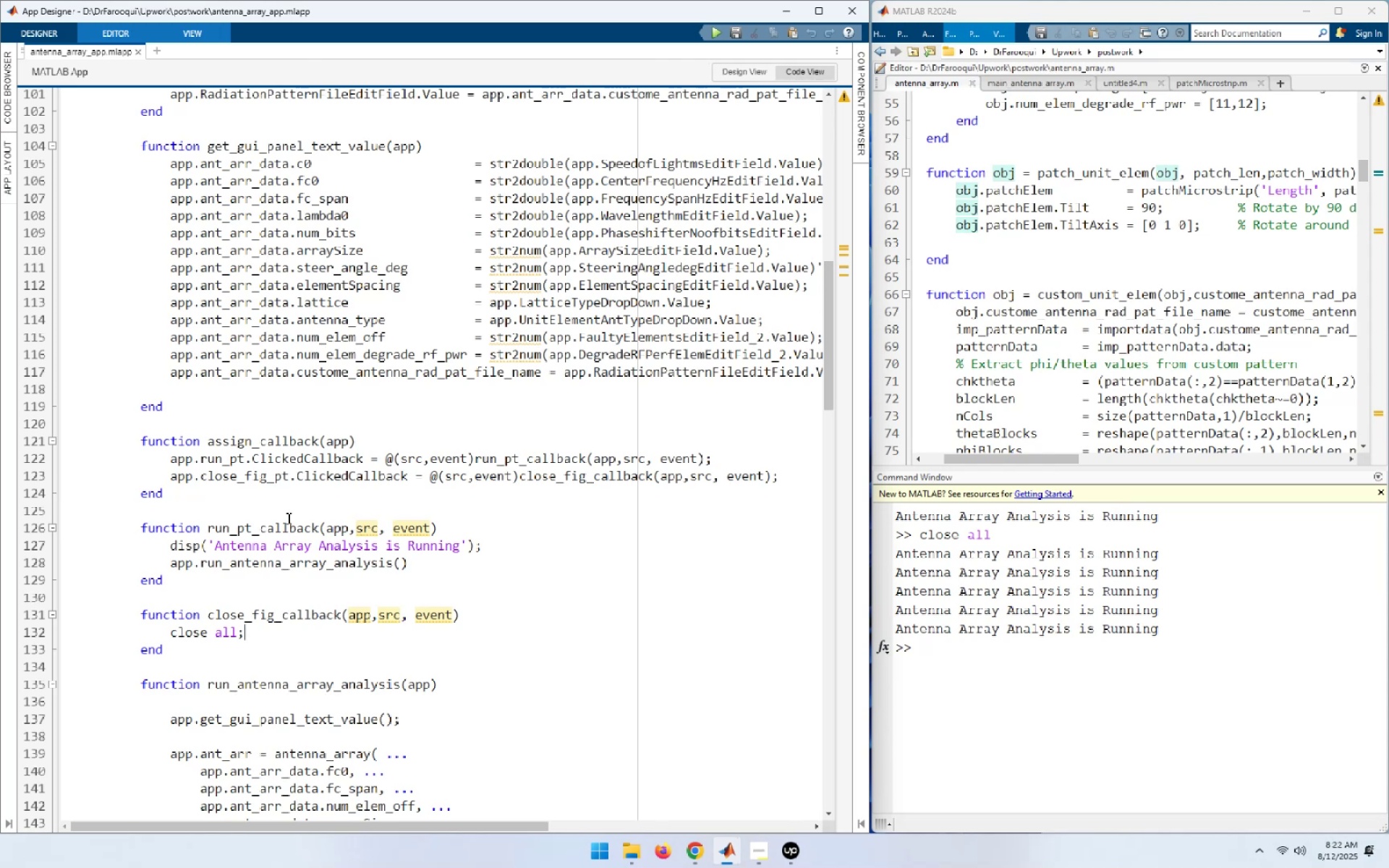 
wait(5.27)
 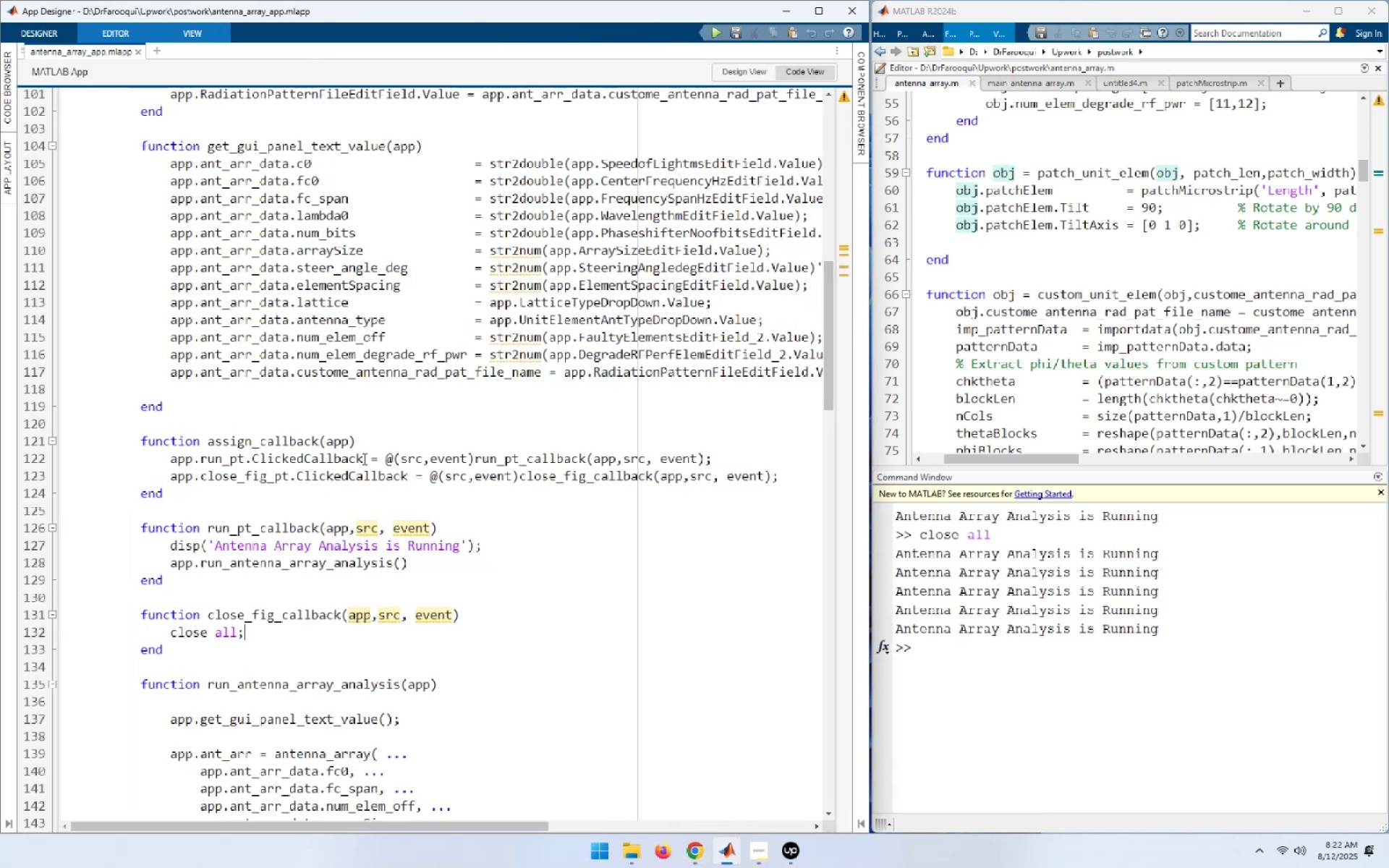 
left_click([789, 478])
 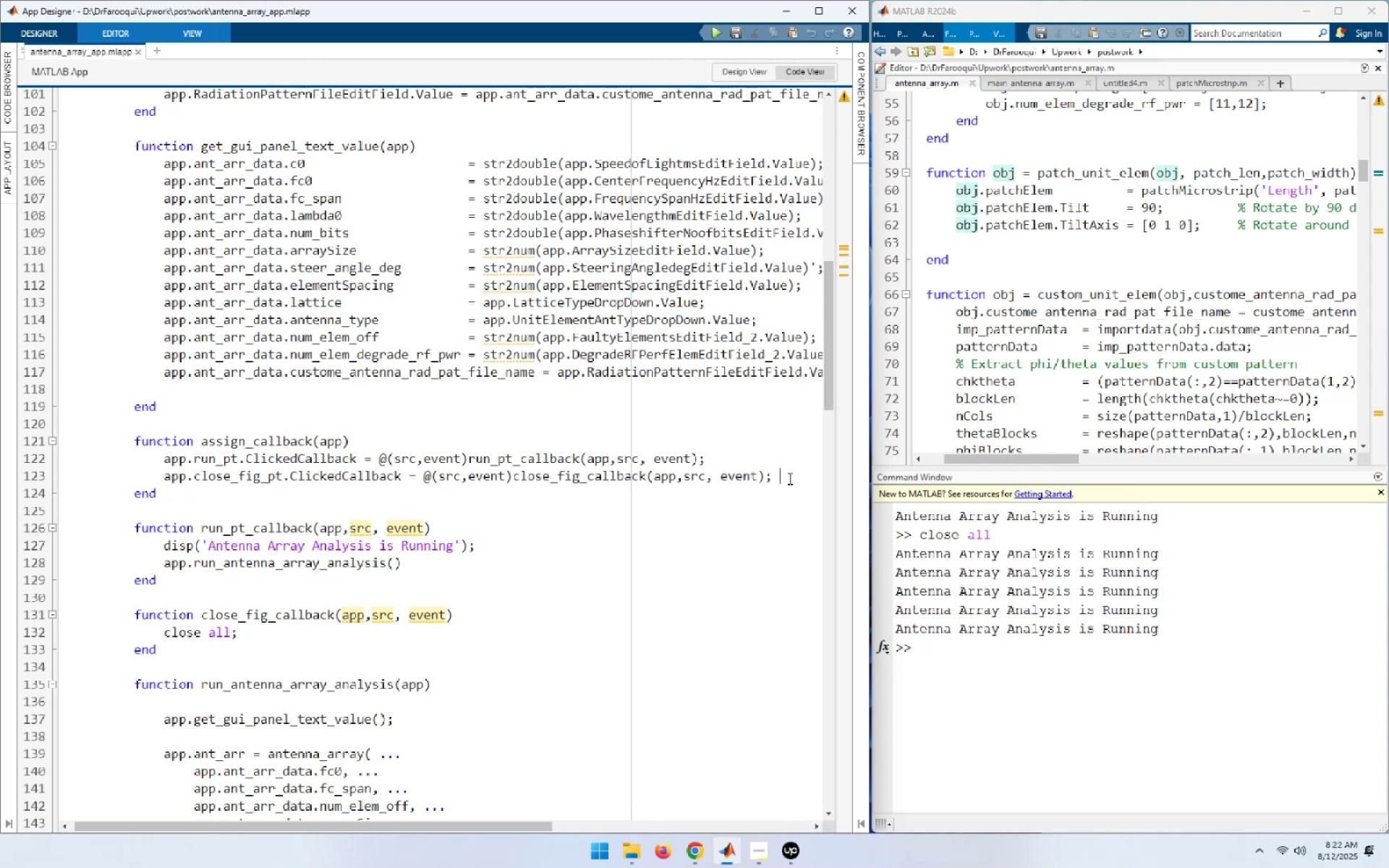 
key(NumpadEnter)
 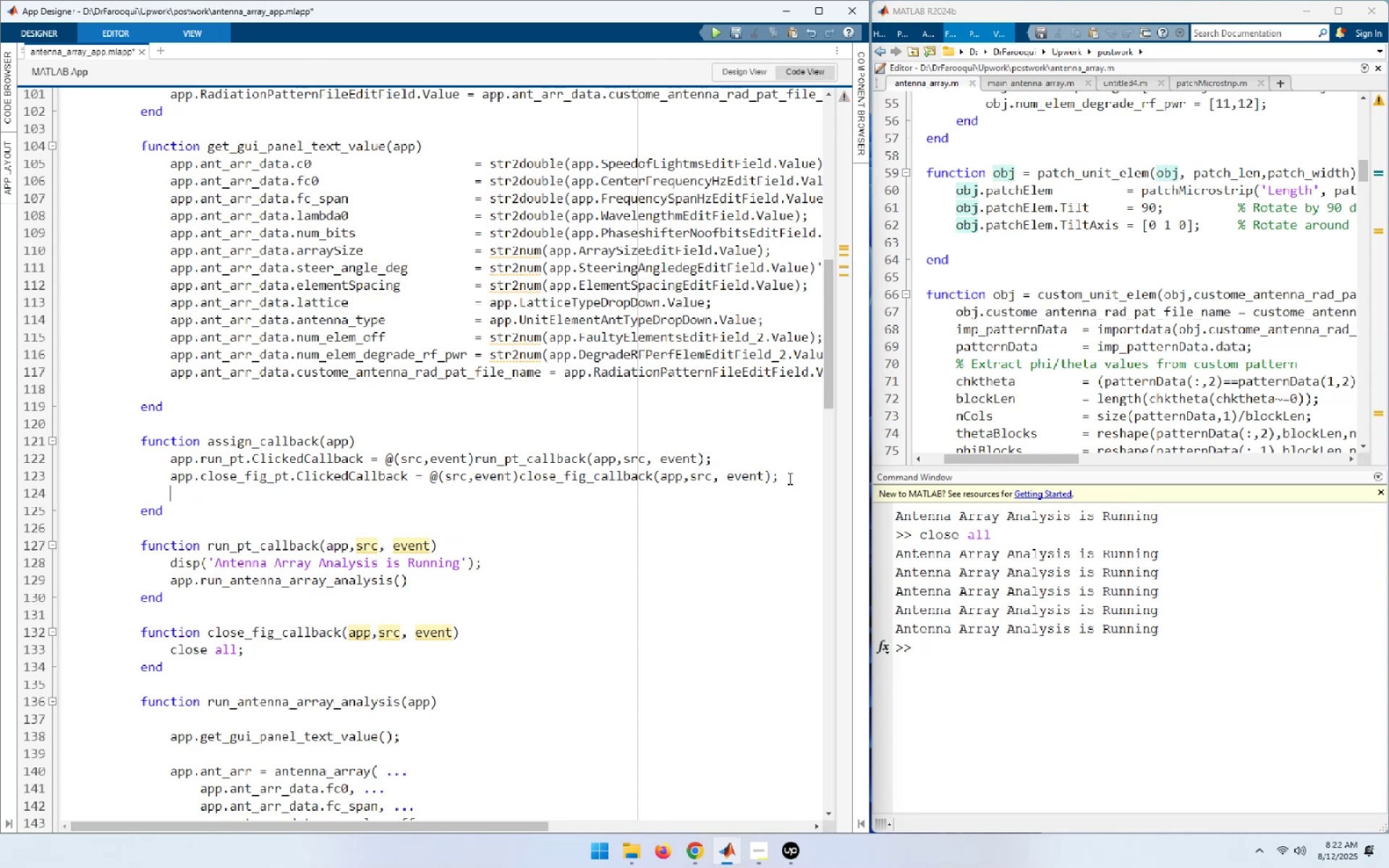 
key(NumpadEnter)
 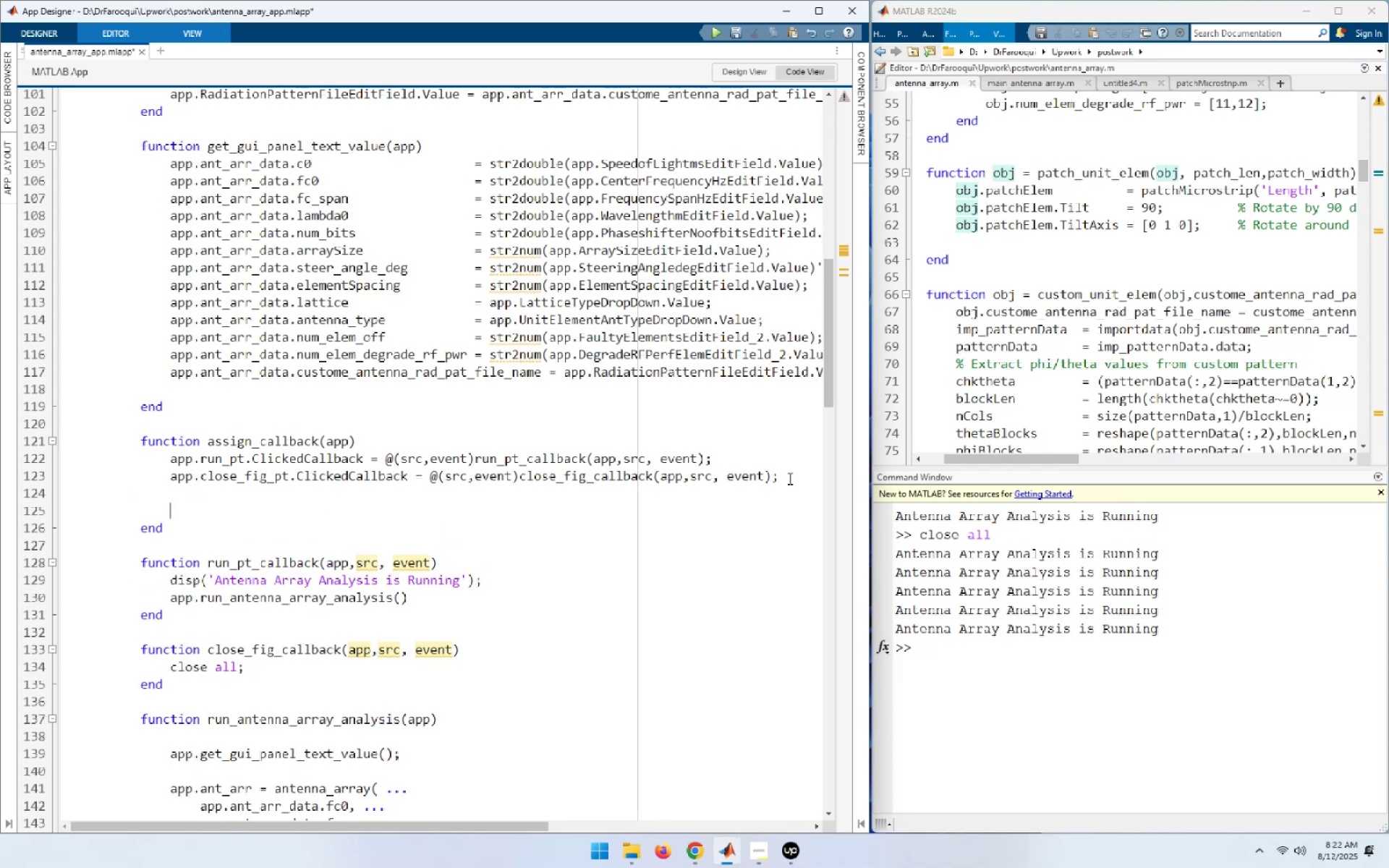 
key(Control+ControlLeft)
 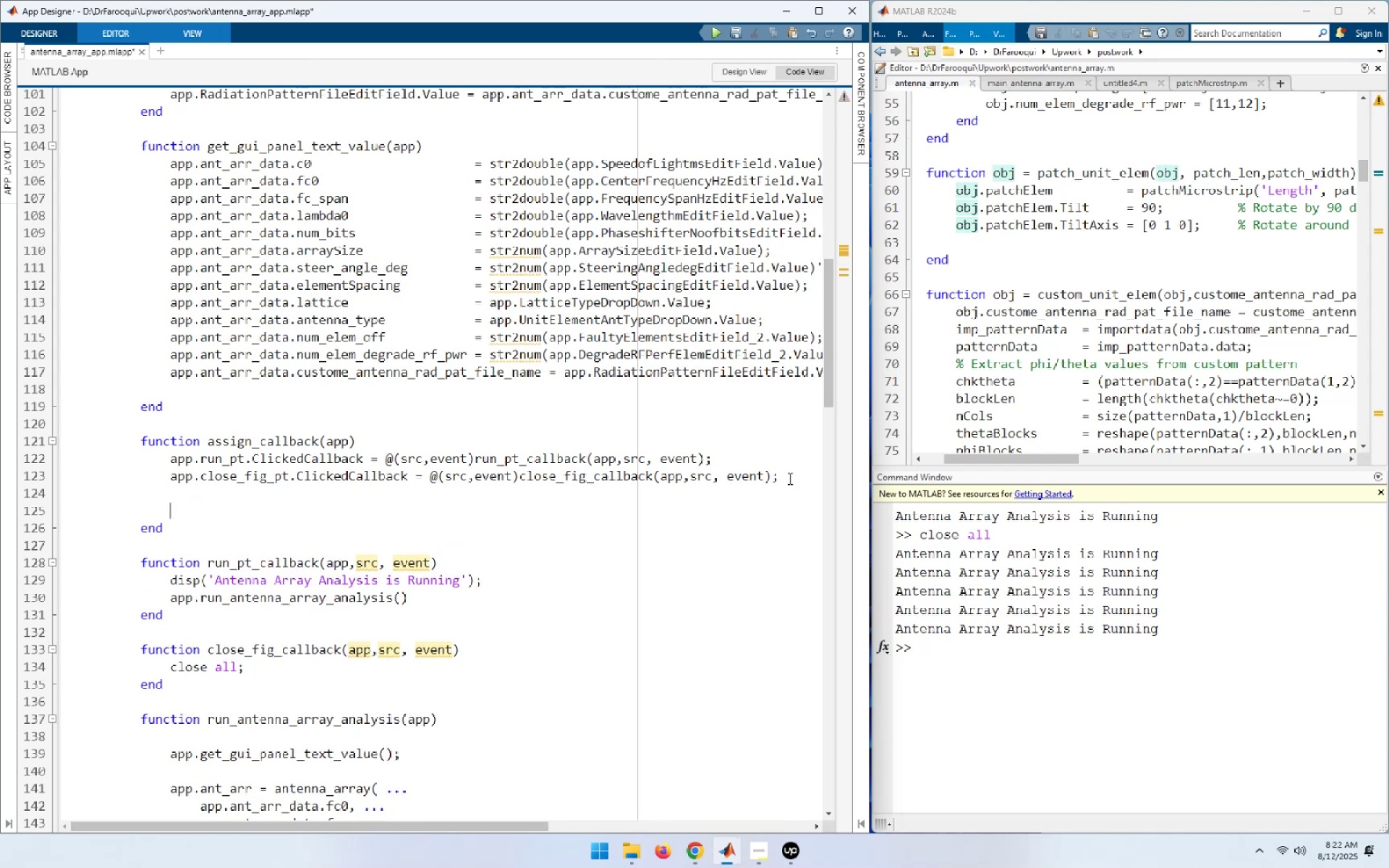 
key(Control+V)
 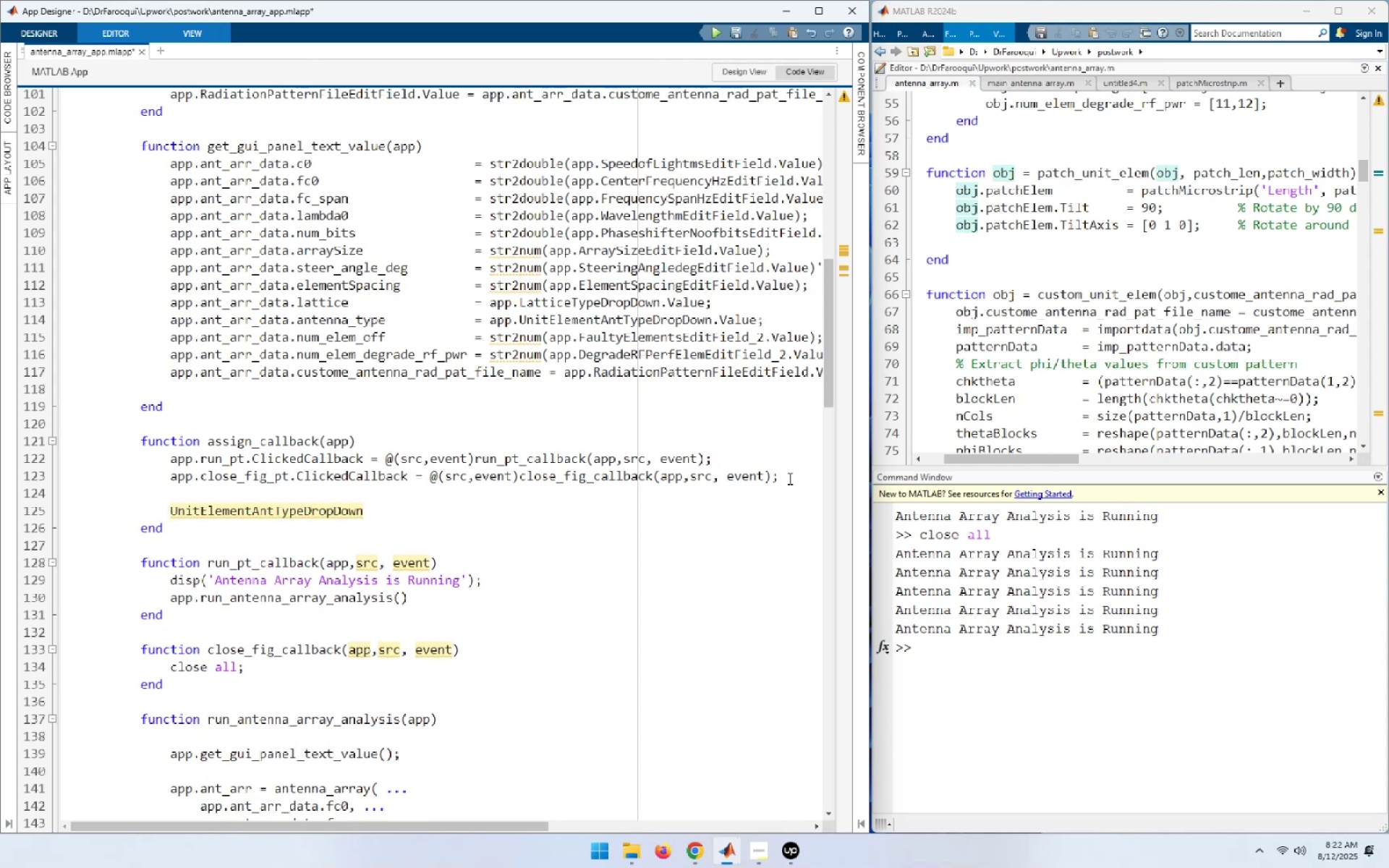 
key(ArrowUp)
 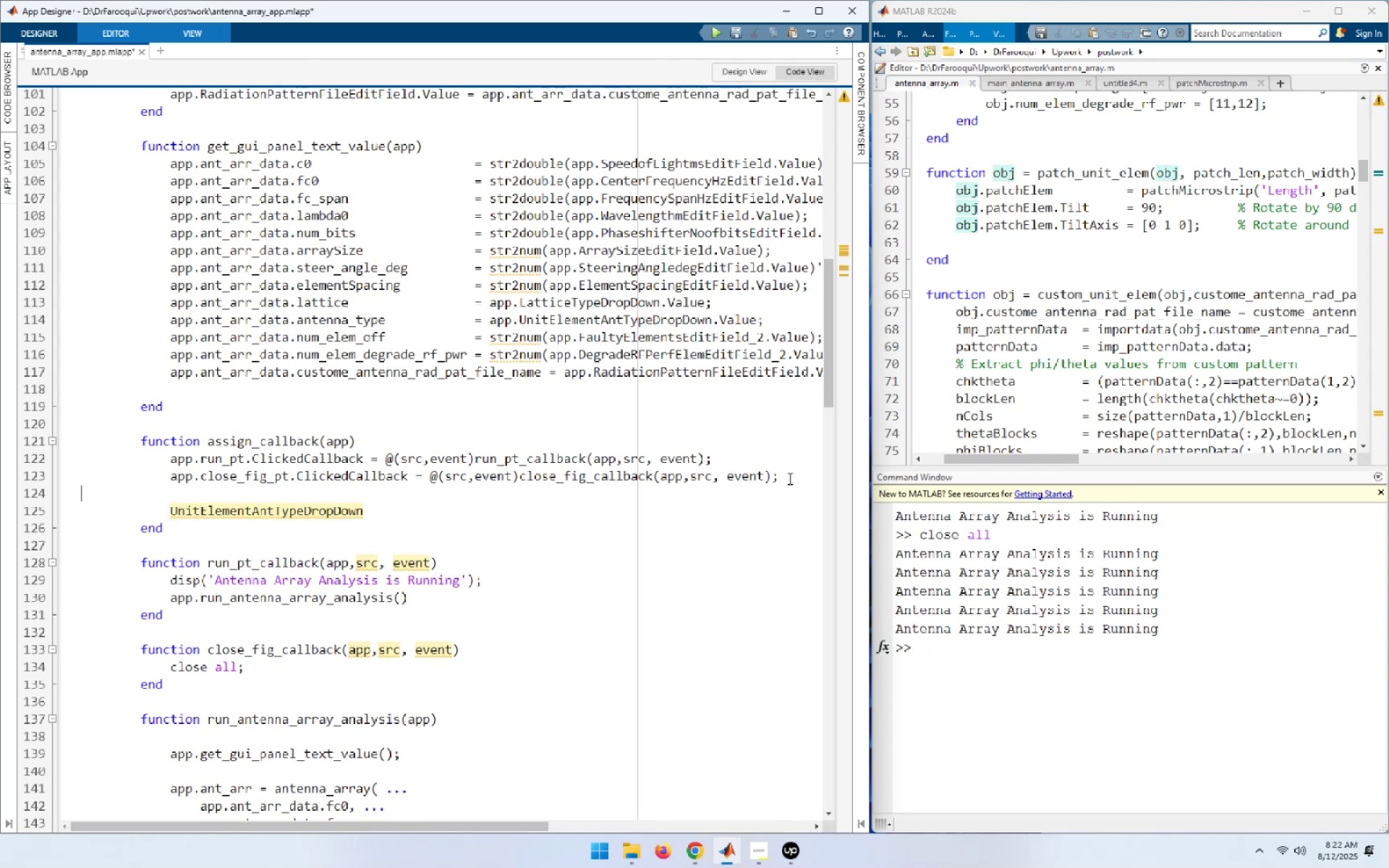 
key(ArrowUp)
 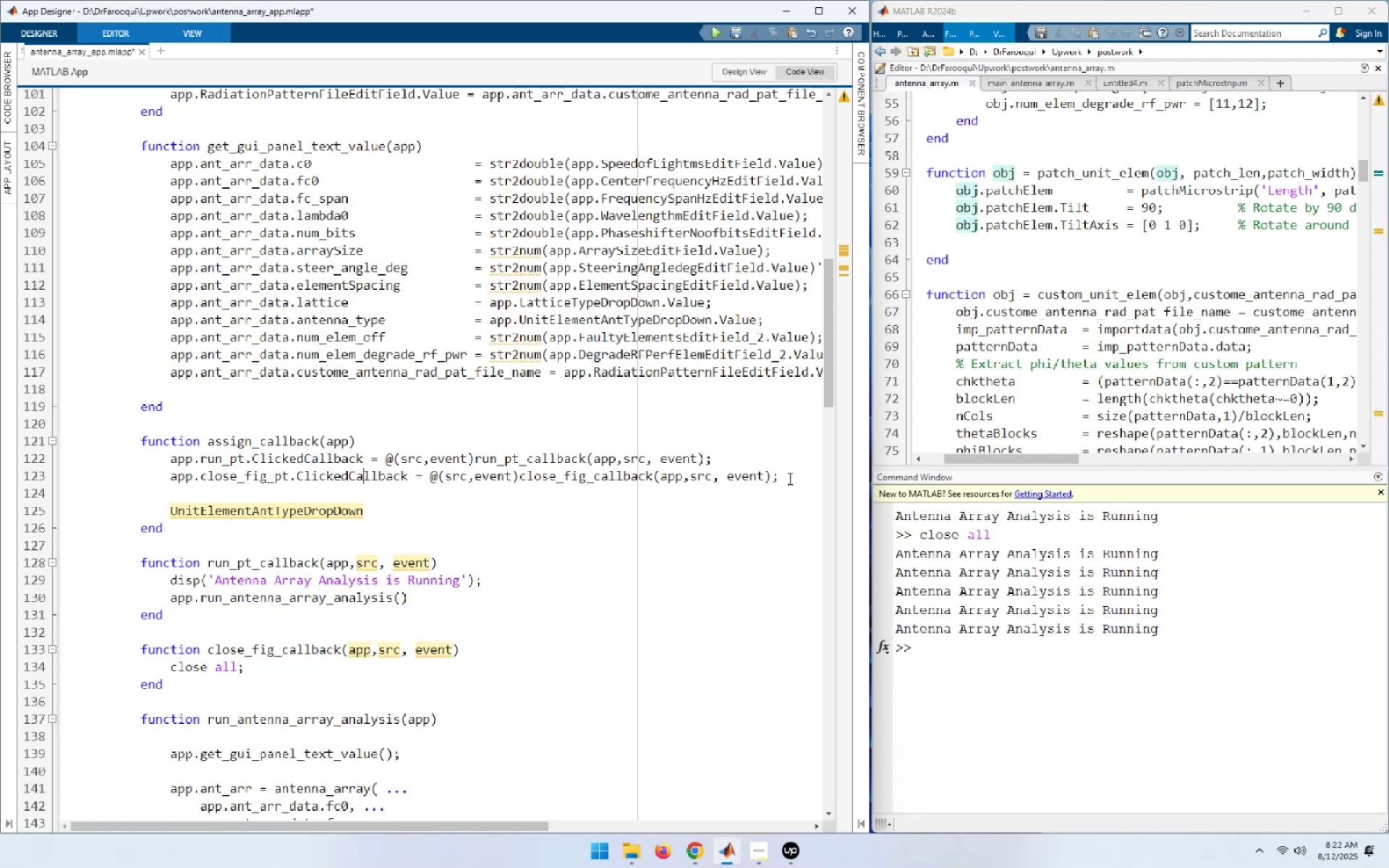 
key(Home)
 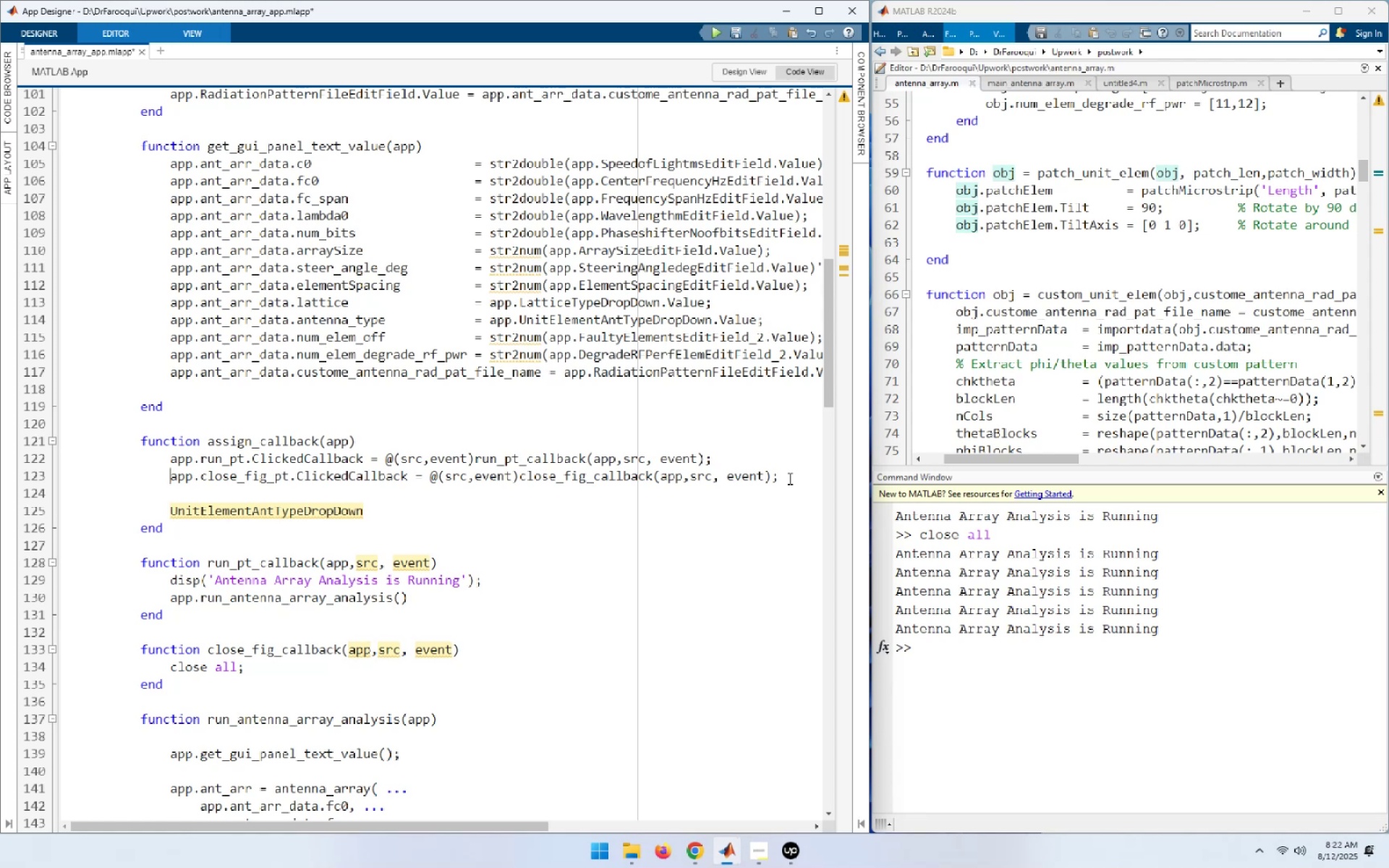 
key(ArrowRight)
 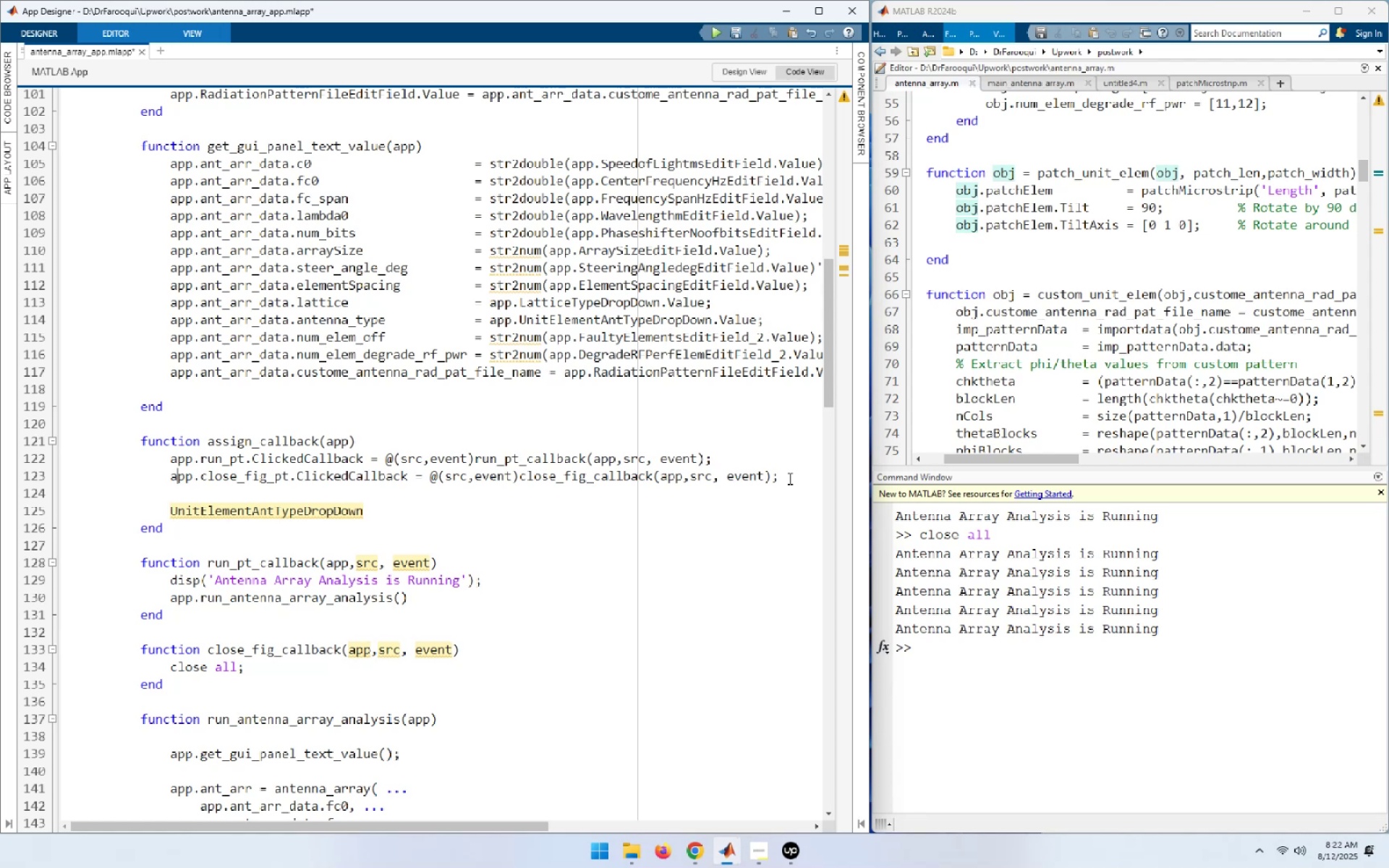 
key(ArrowRight)
 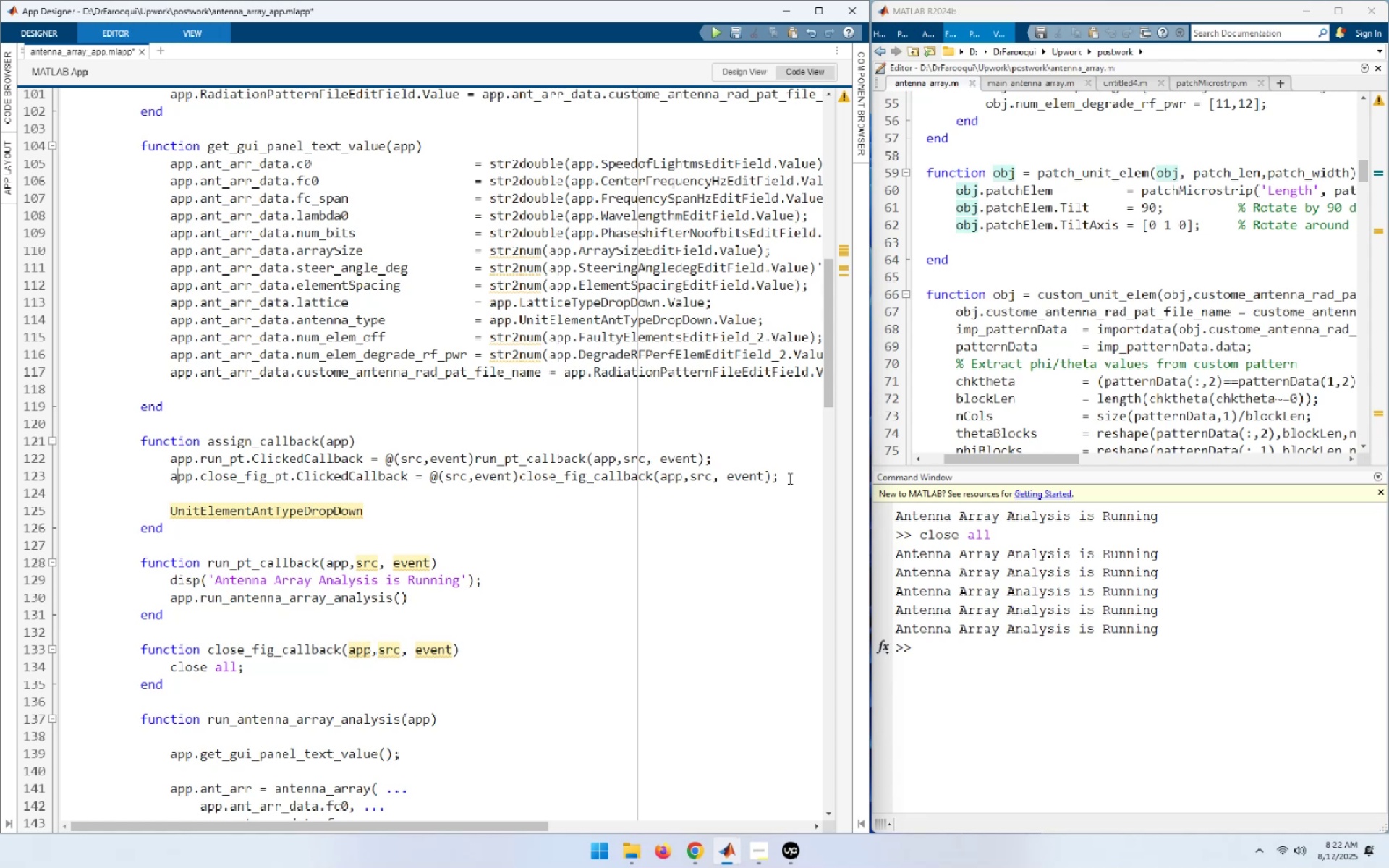 
key(ArrowRight)
 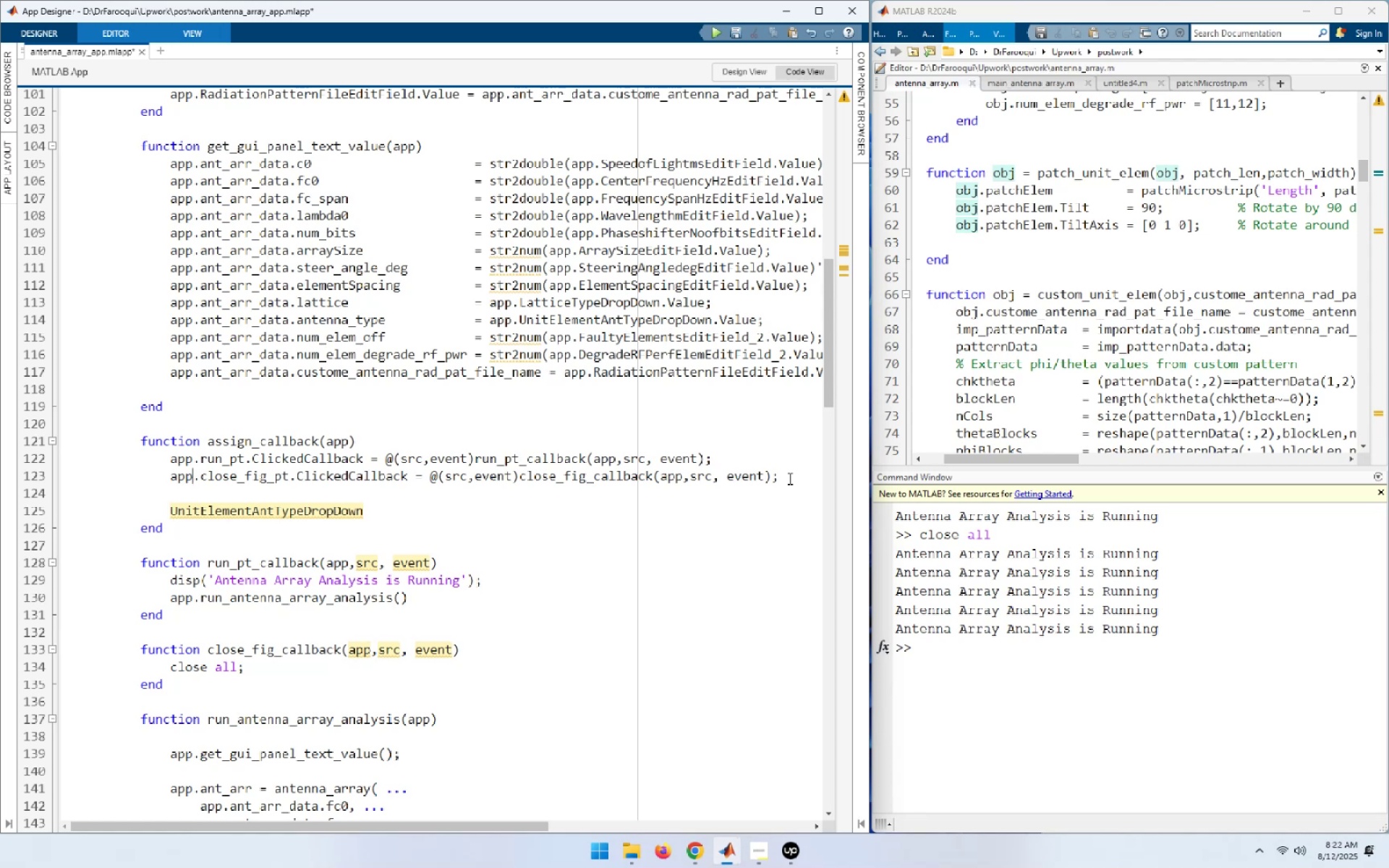 
key(ArrowRight)
 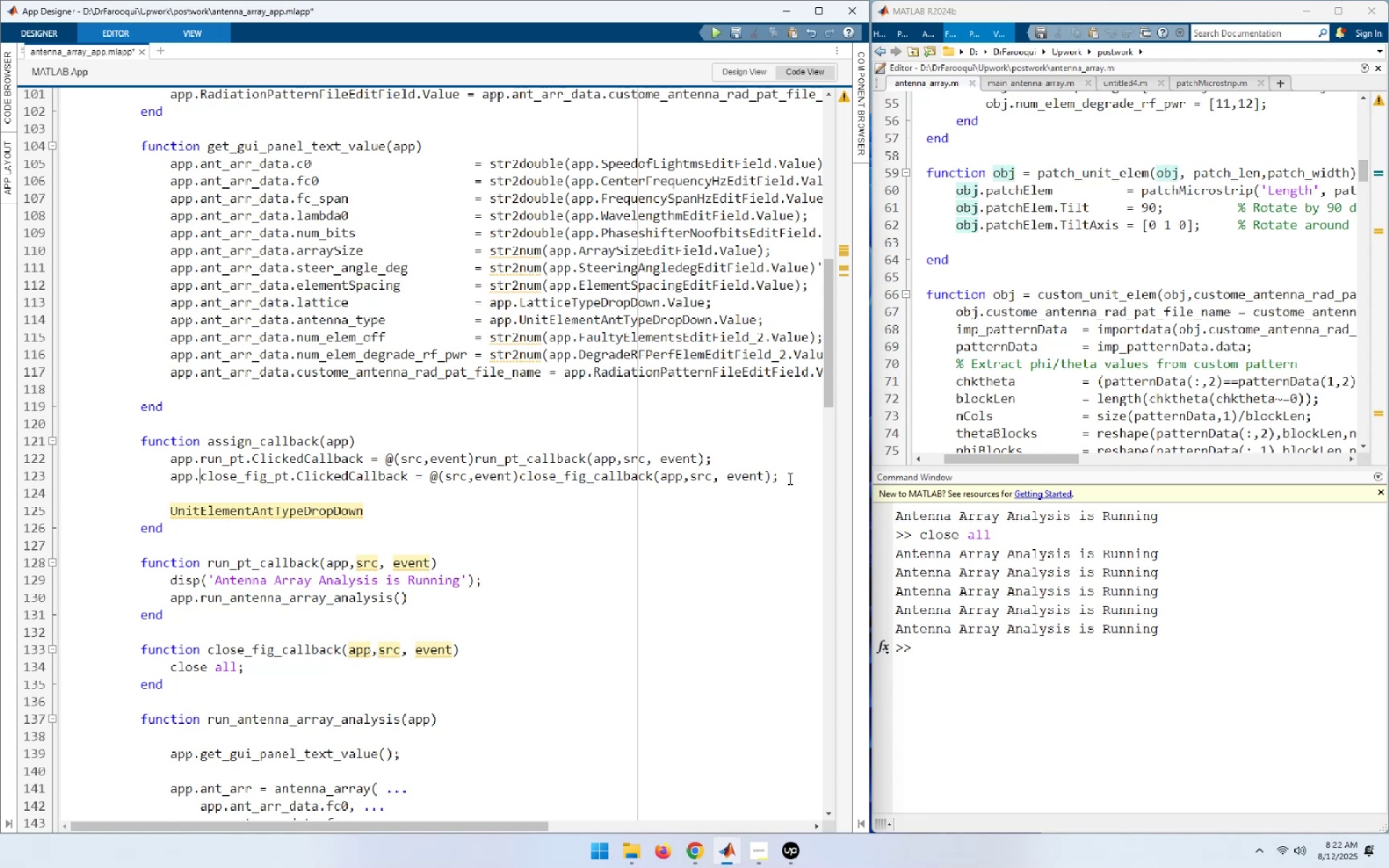 
key(Shift+Home)
 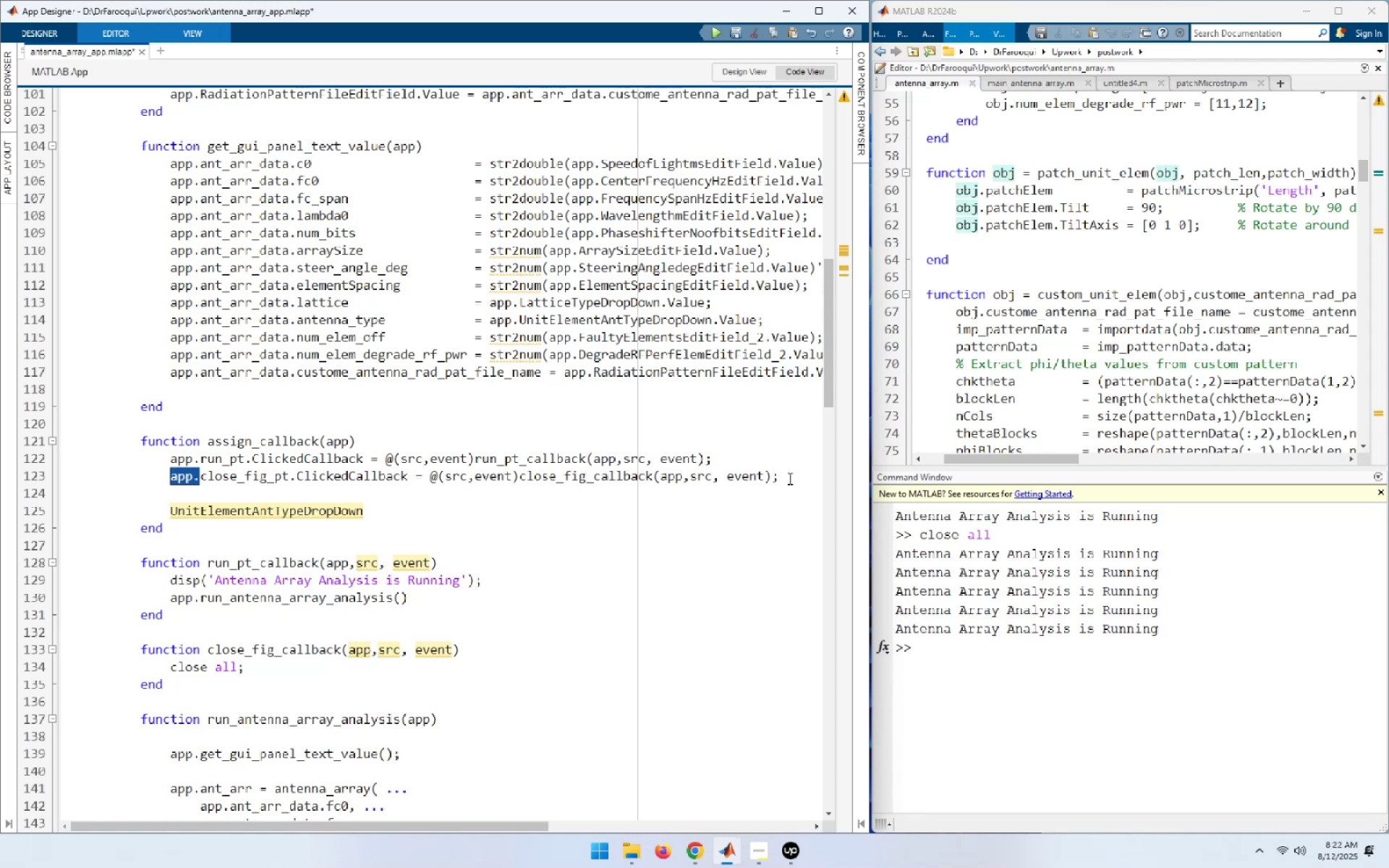 
key(Control+C)
 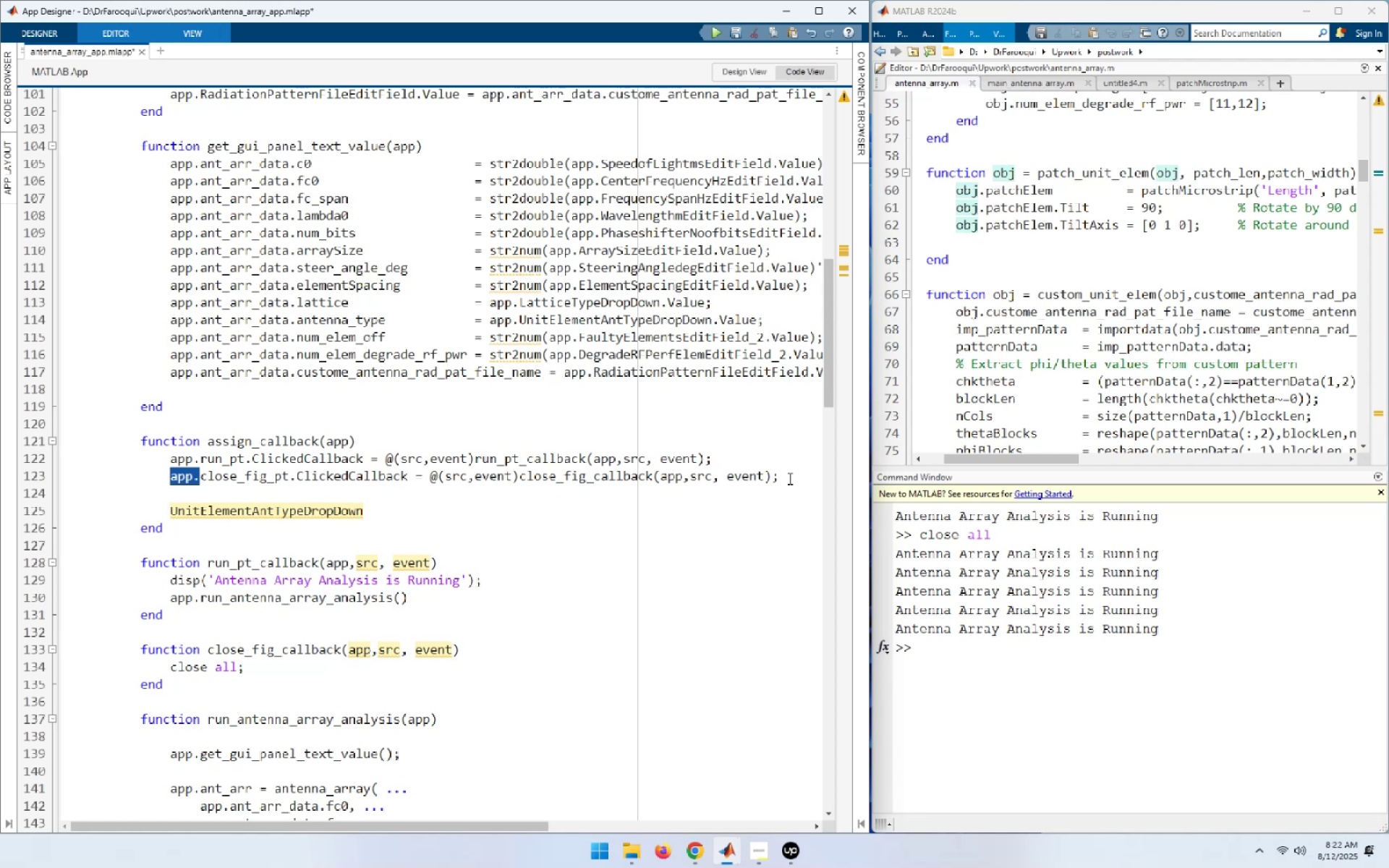 
key(ArrowDown)
 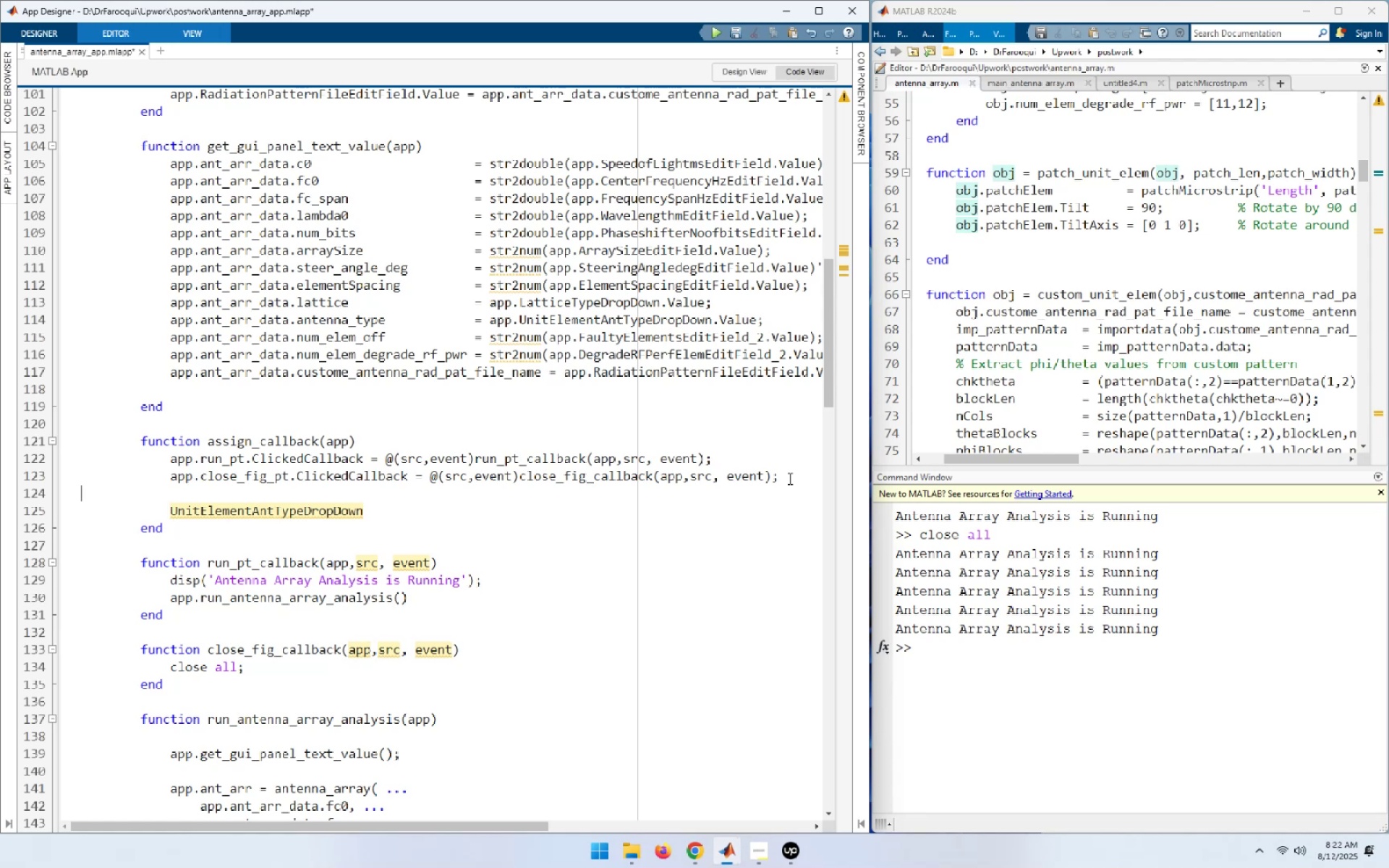 
key(ArrowDown)
 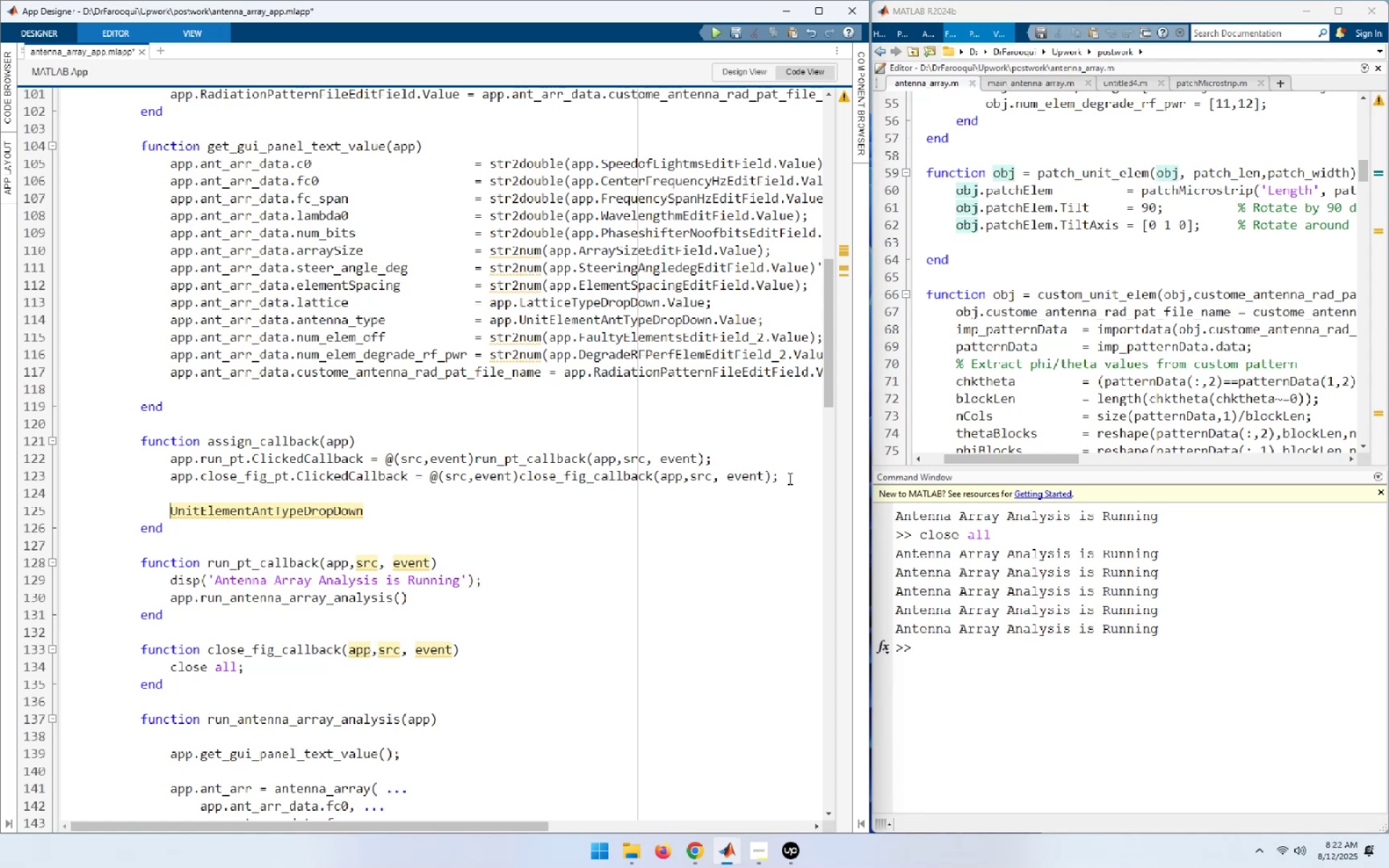 
key(Control+ControlLeft)
 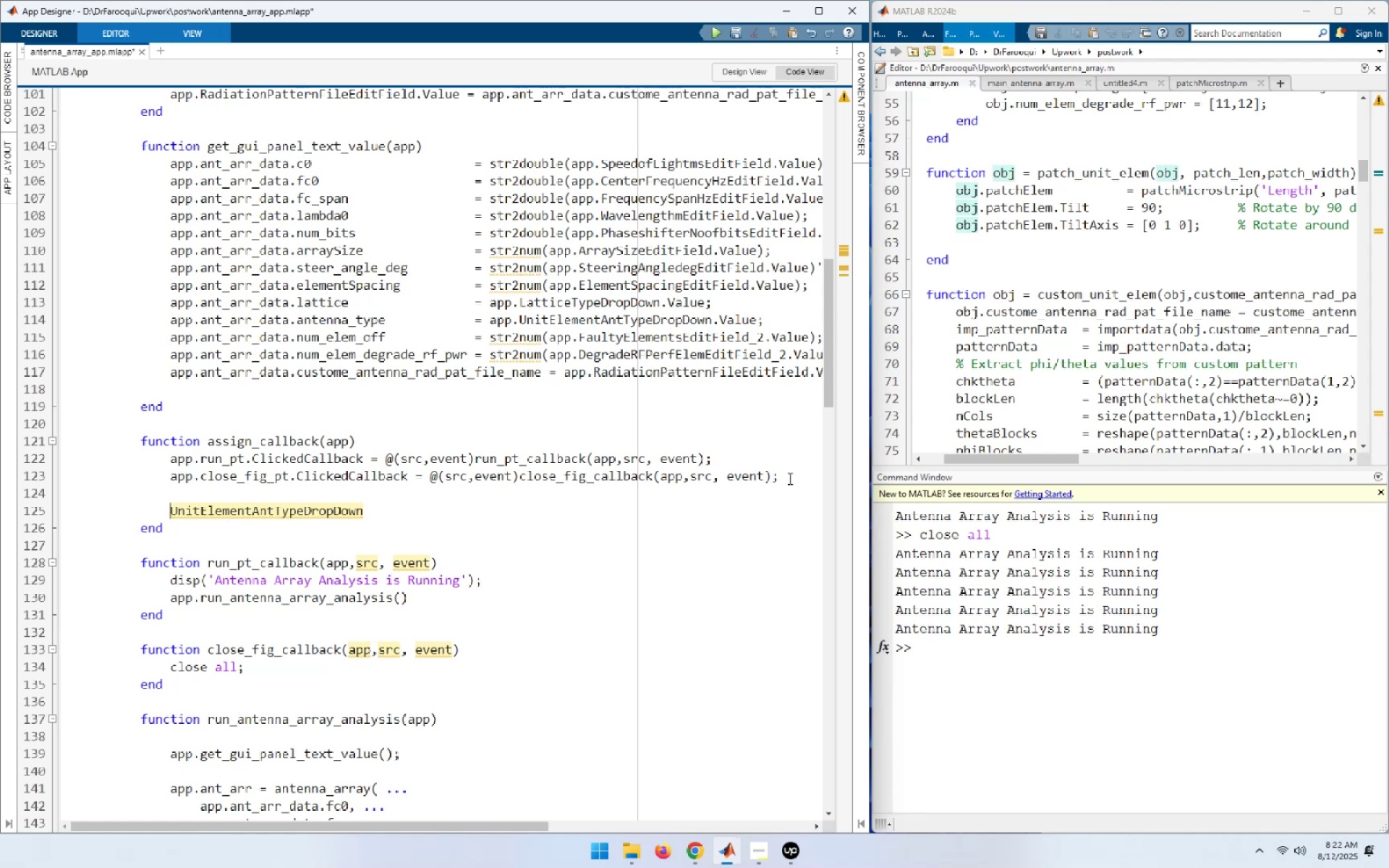 
key(Control+V)
 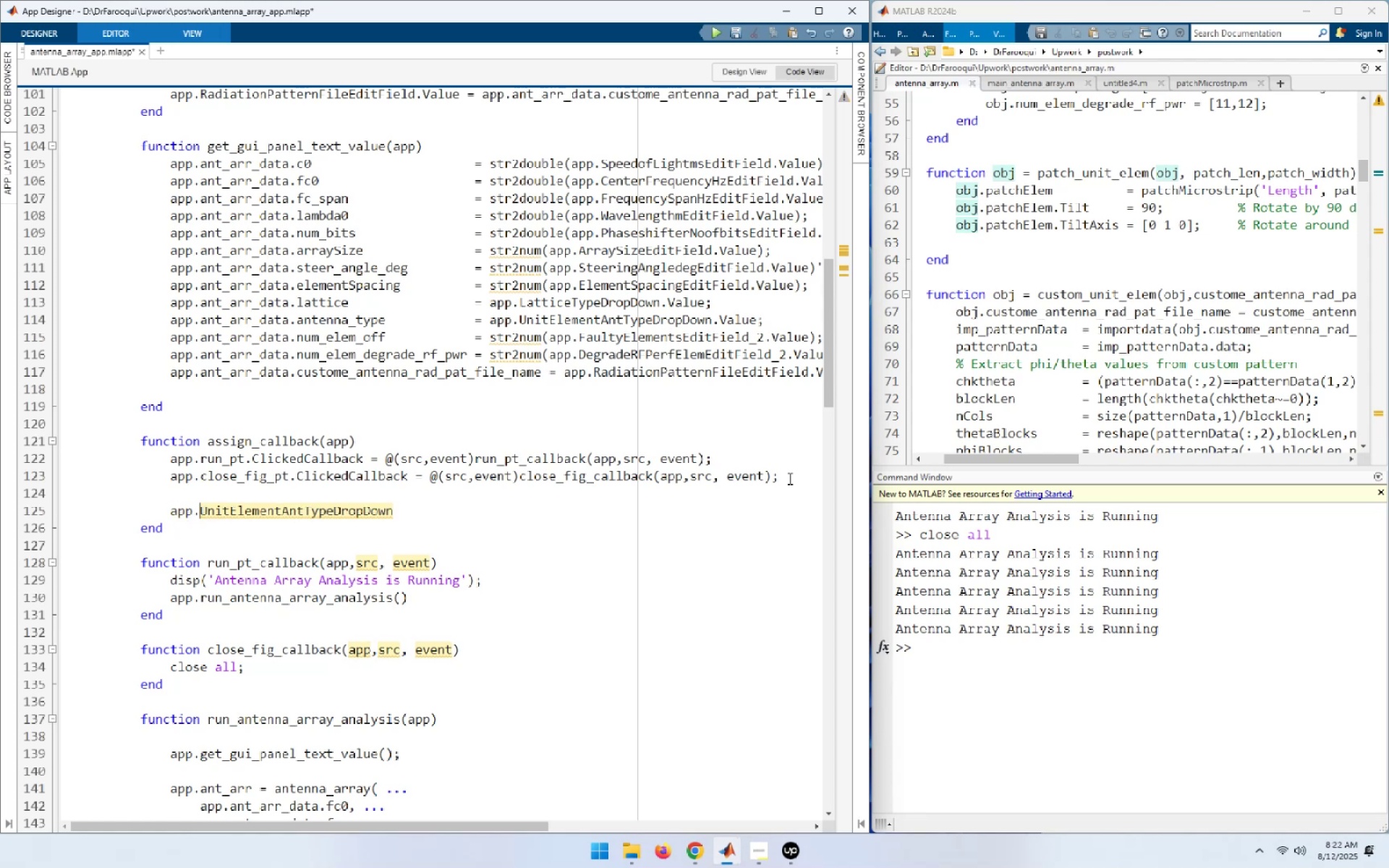 
key(End)
 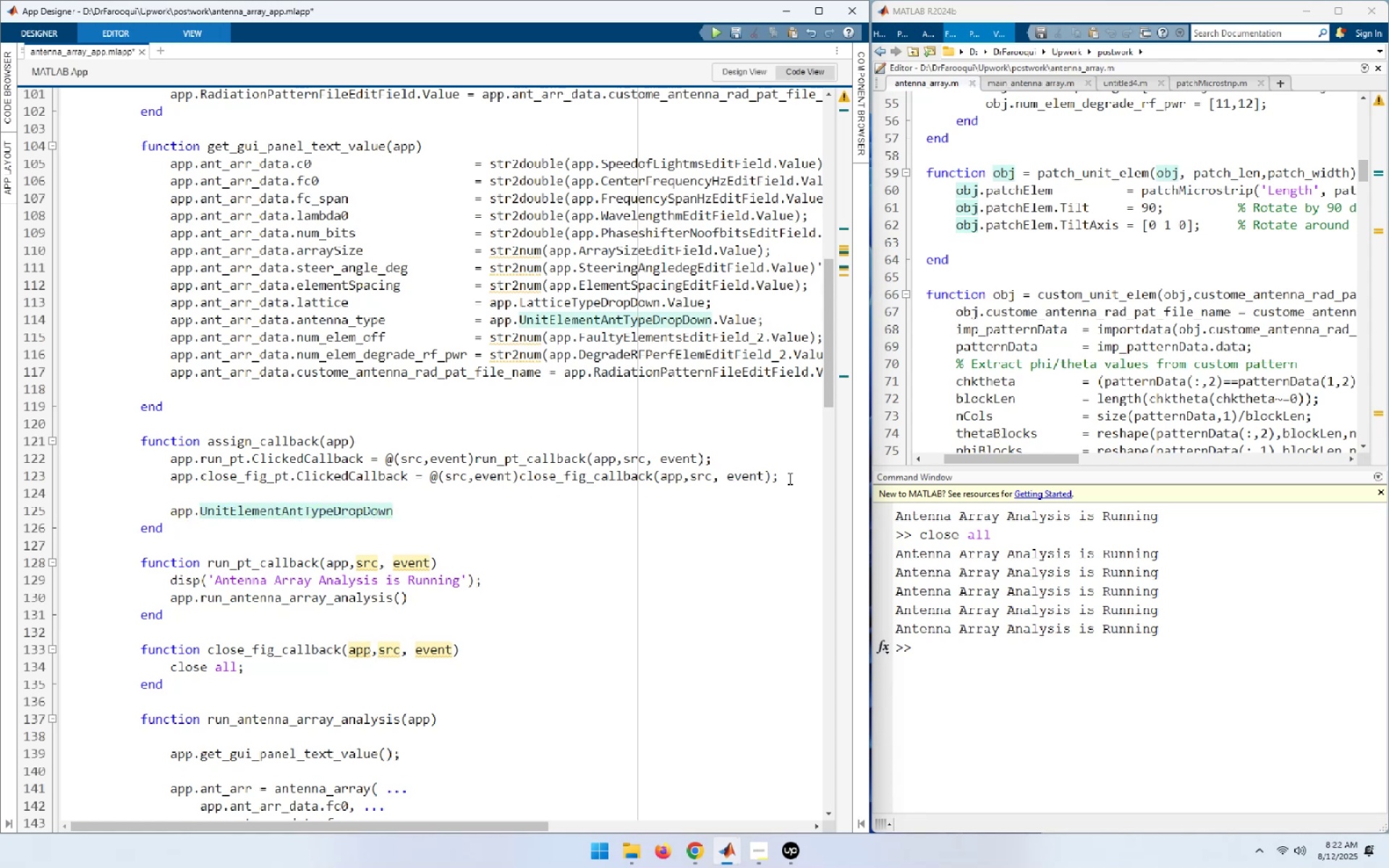 
key(Period)
 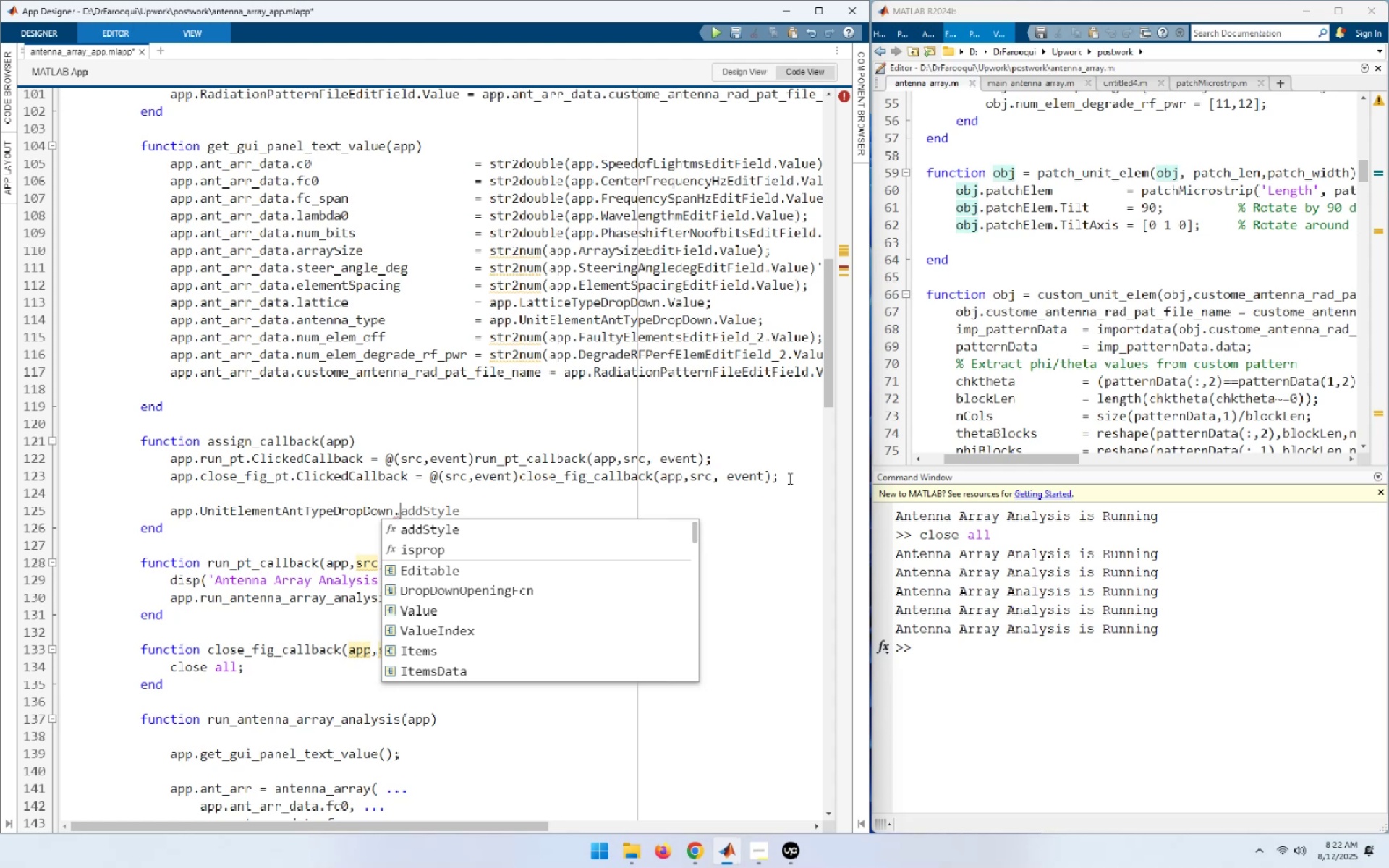 
wait(8.19)
 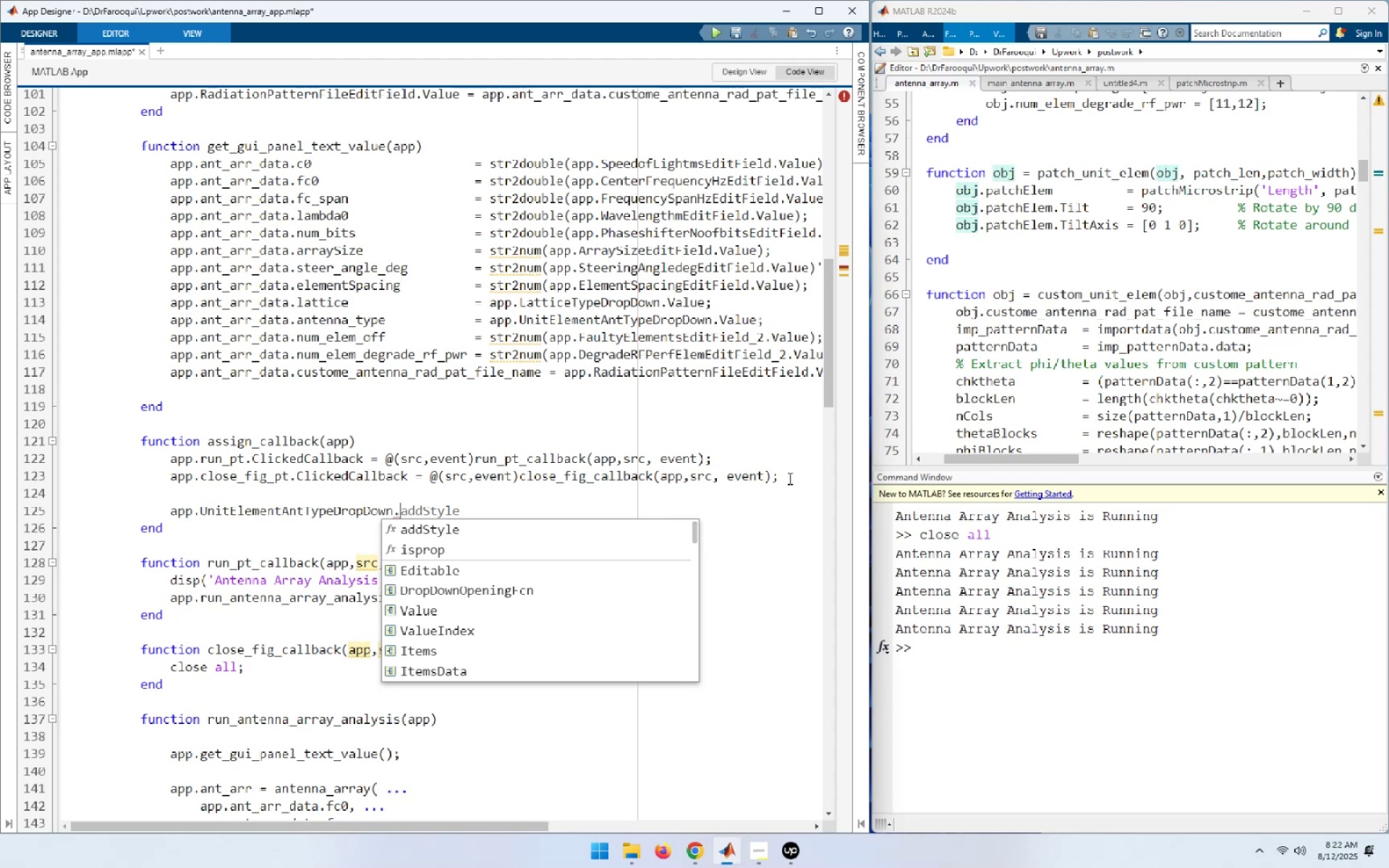 
key(ArrowDown)
 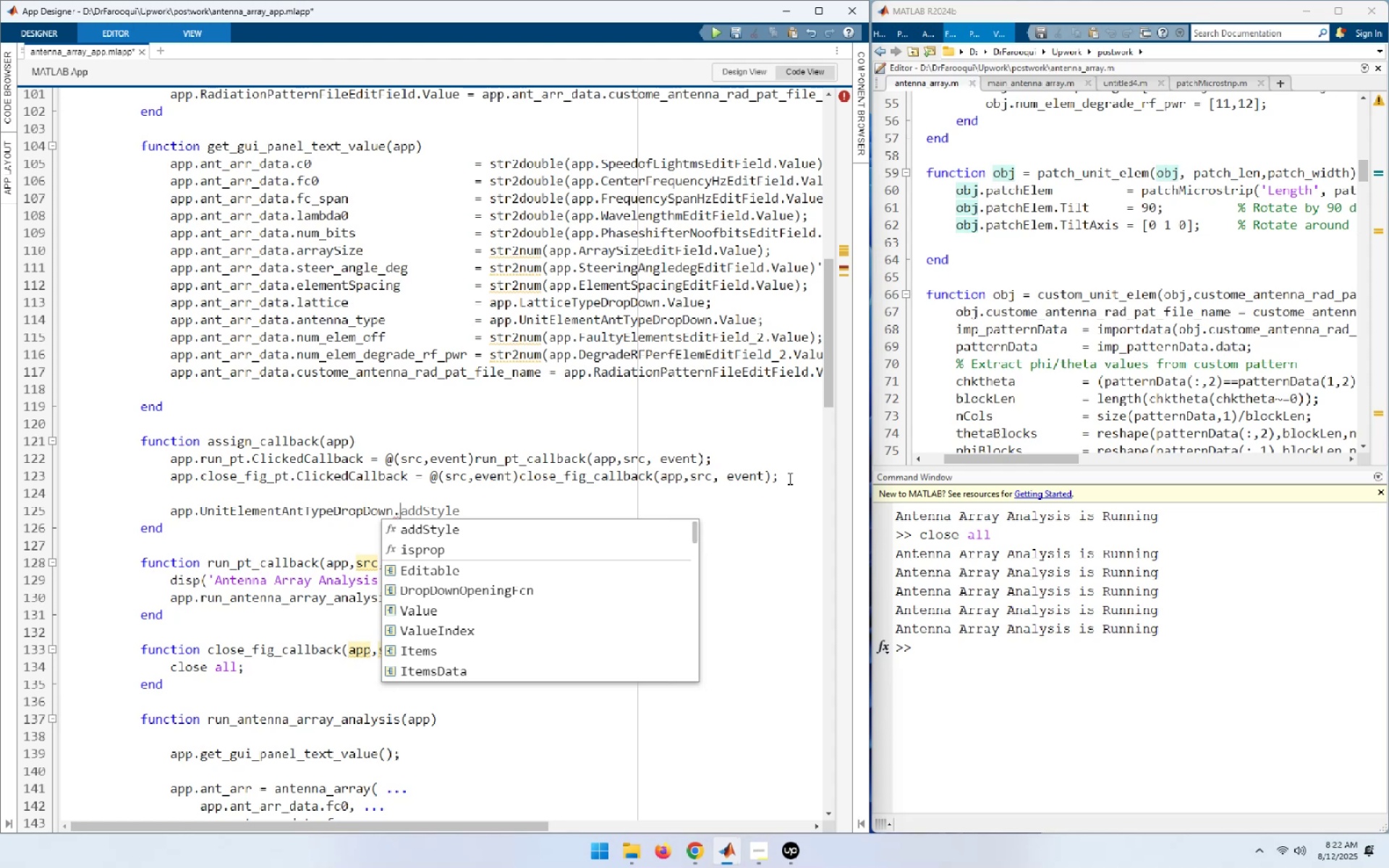 
key(ArrowDown)
 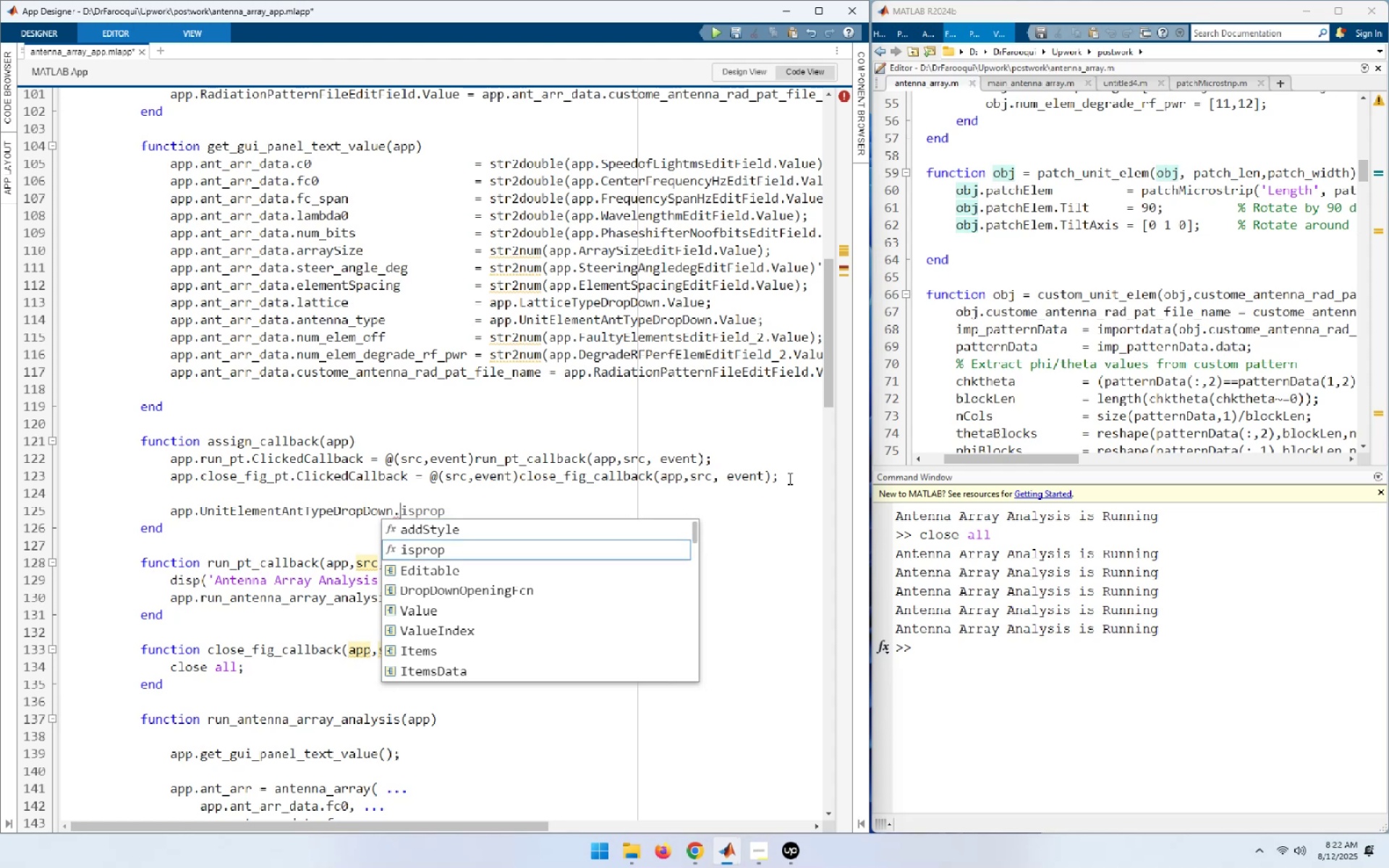 
key(ArrowDown)
 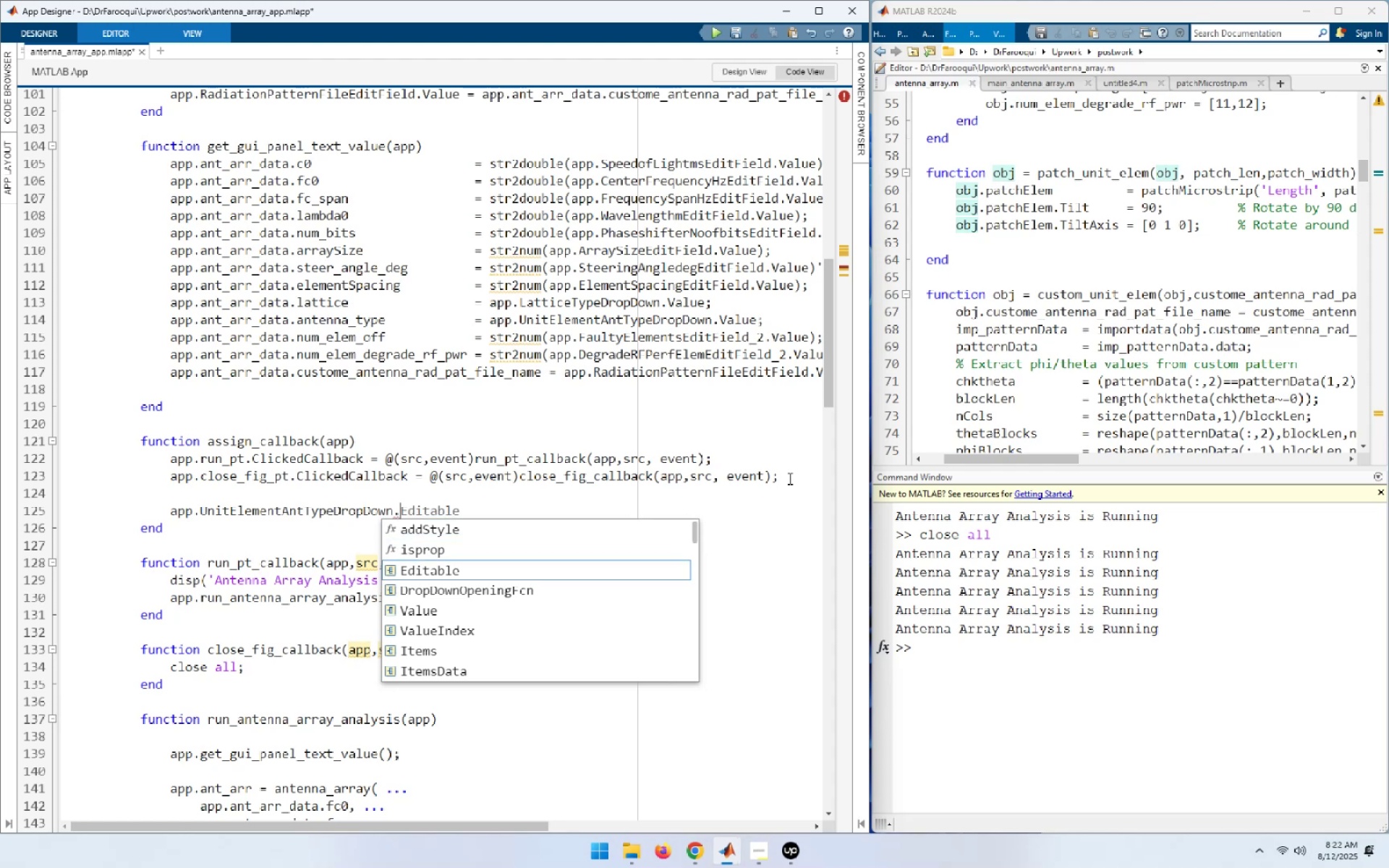 
key(ArrowDown)
 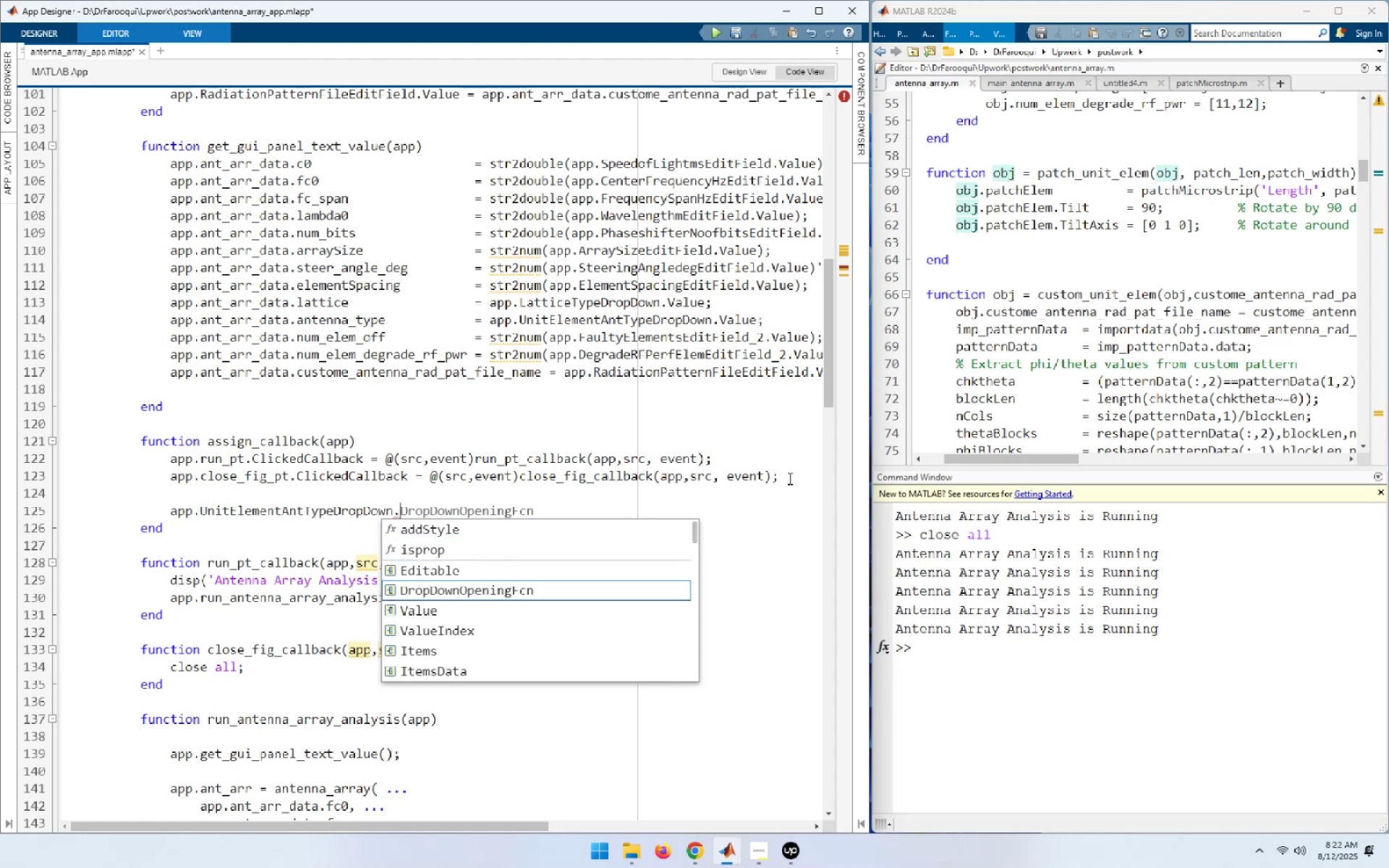 
key(ArrowDown)
 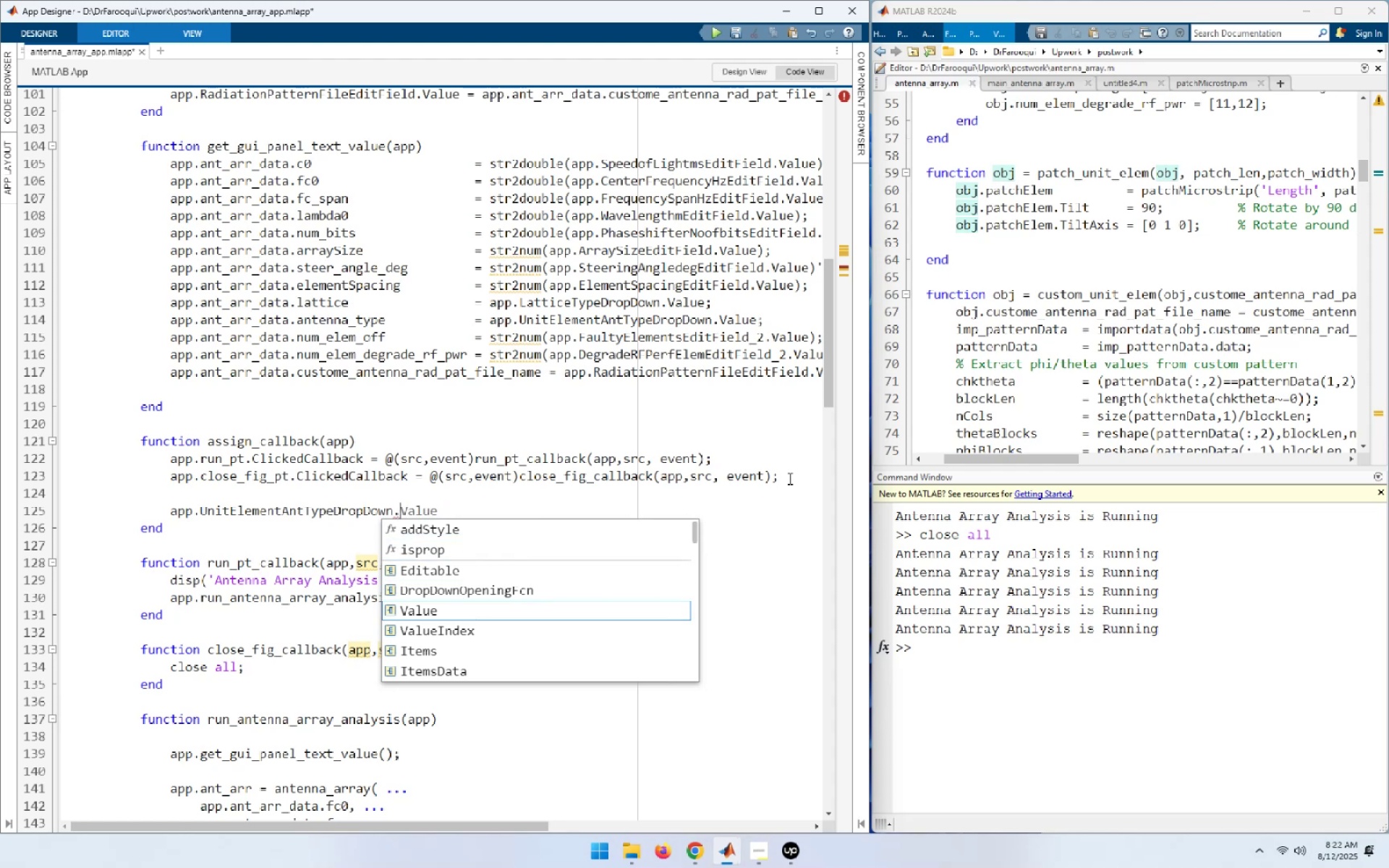 
key(ArrowDown)
 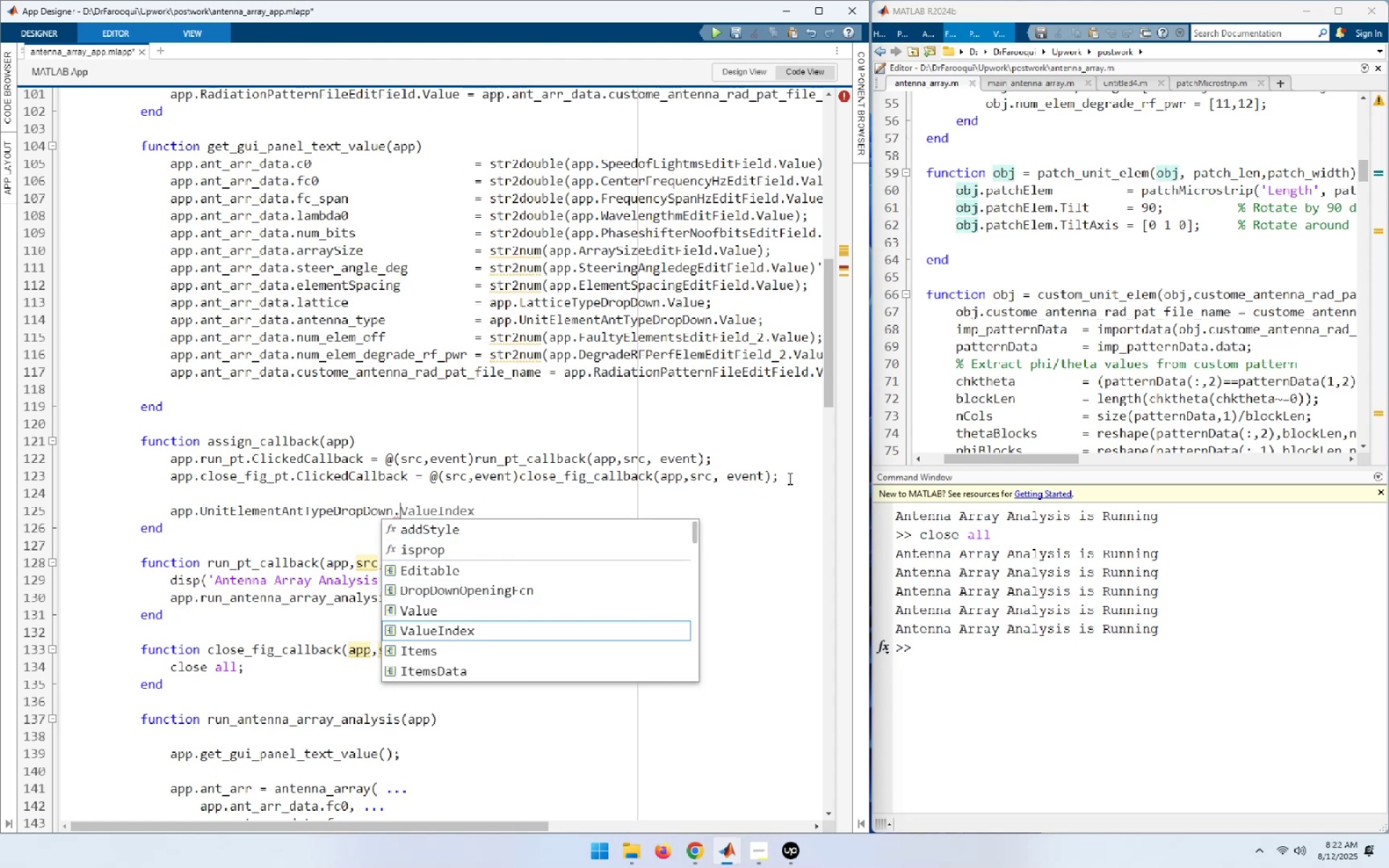 
key(ArrowDown)
 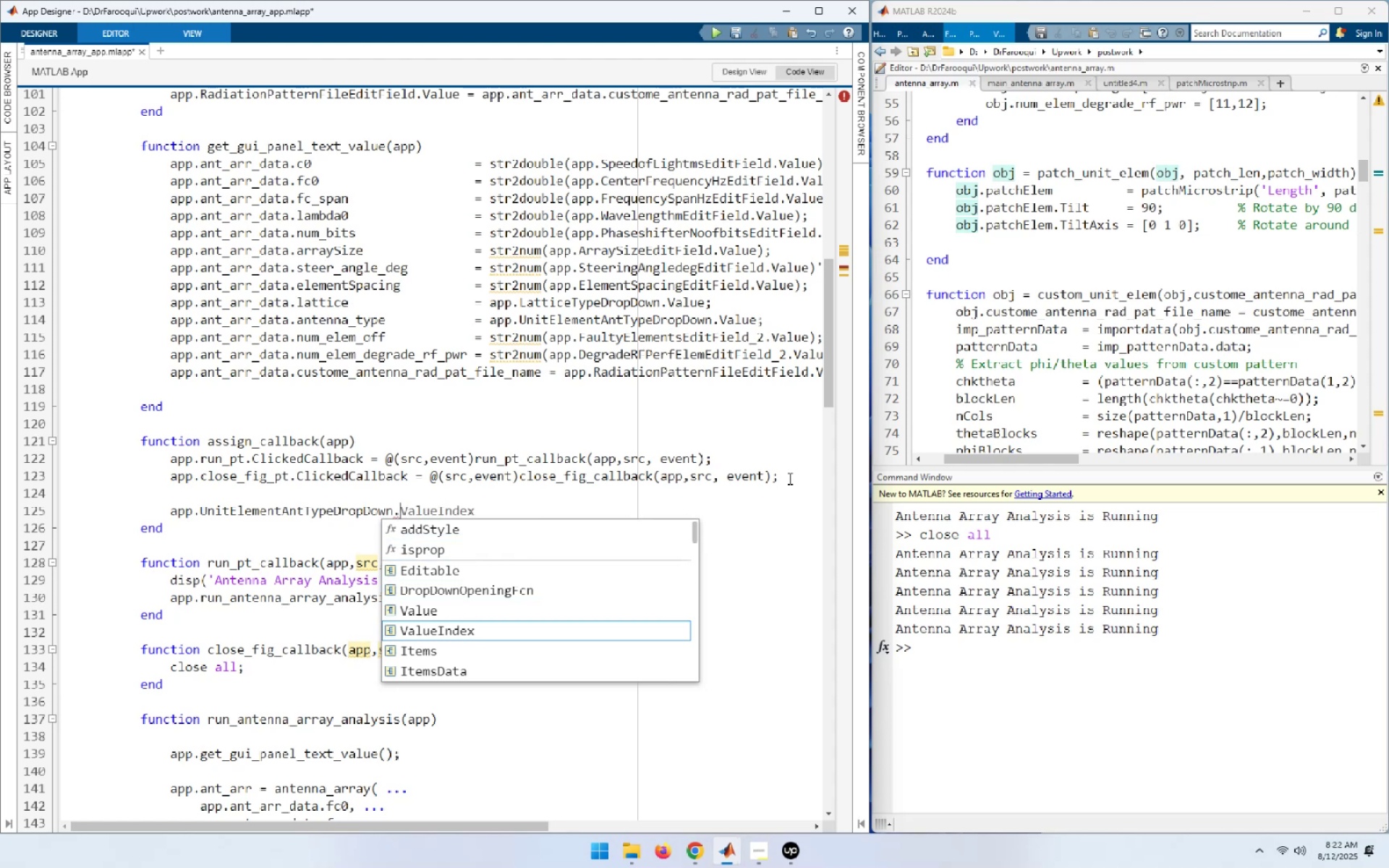 
key(ArrowDown)
 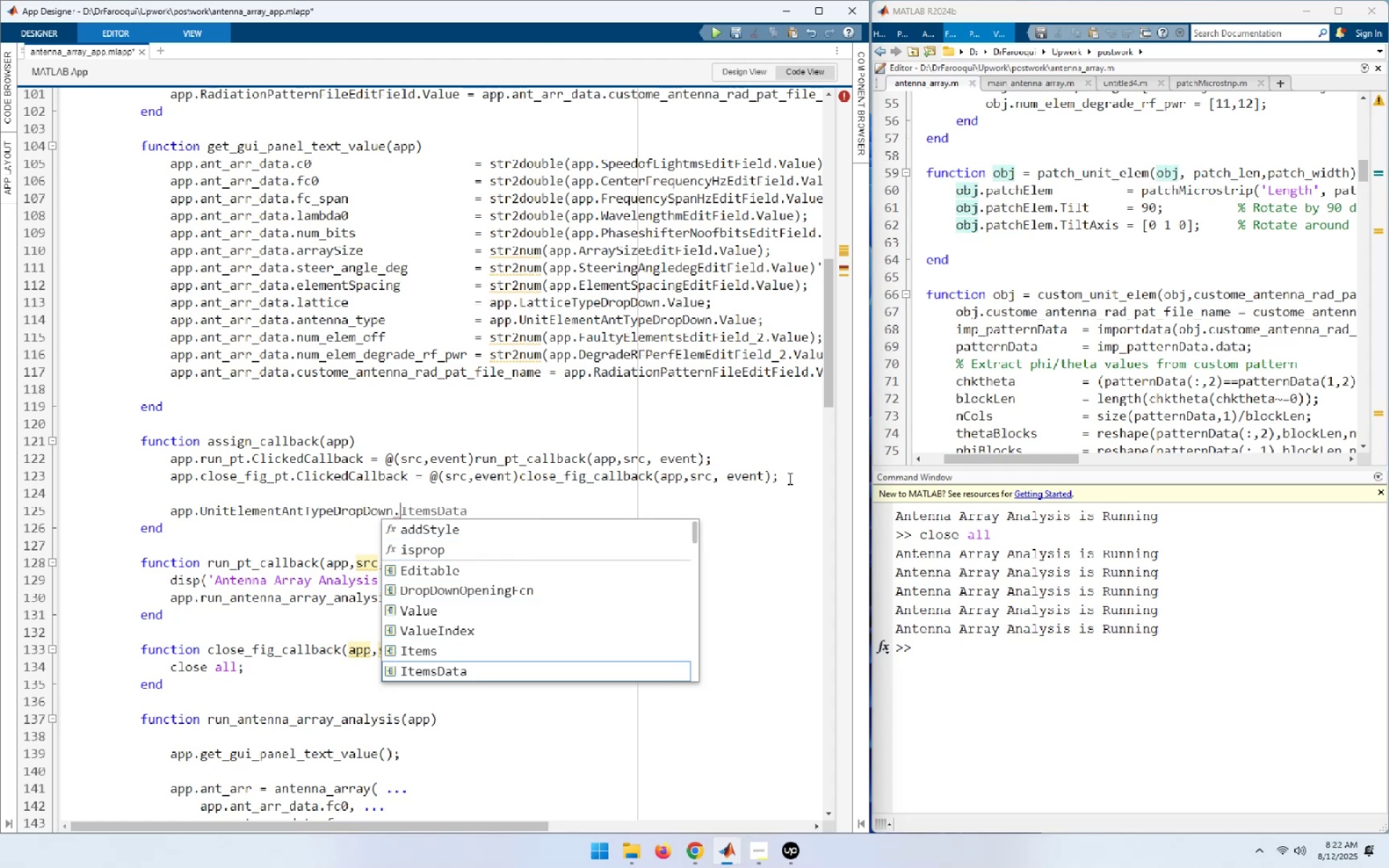 
key(ArrowDown)
 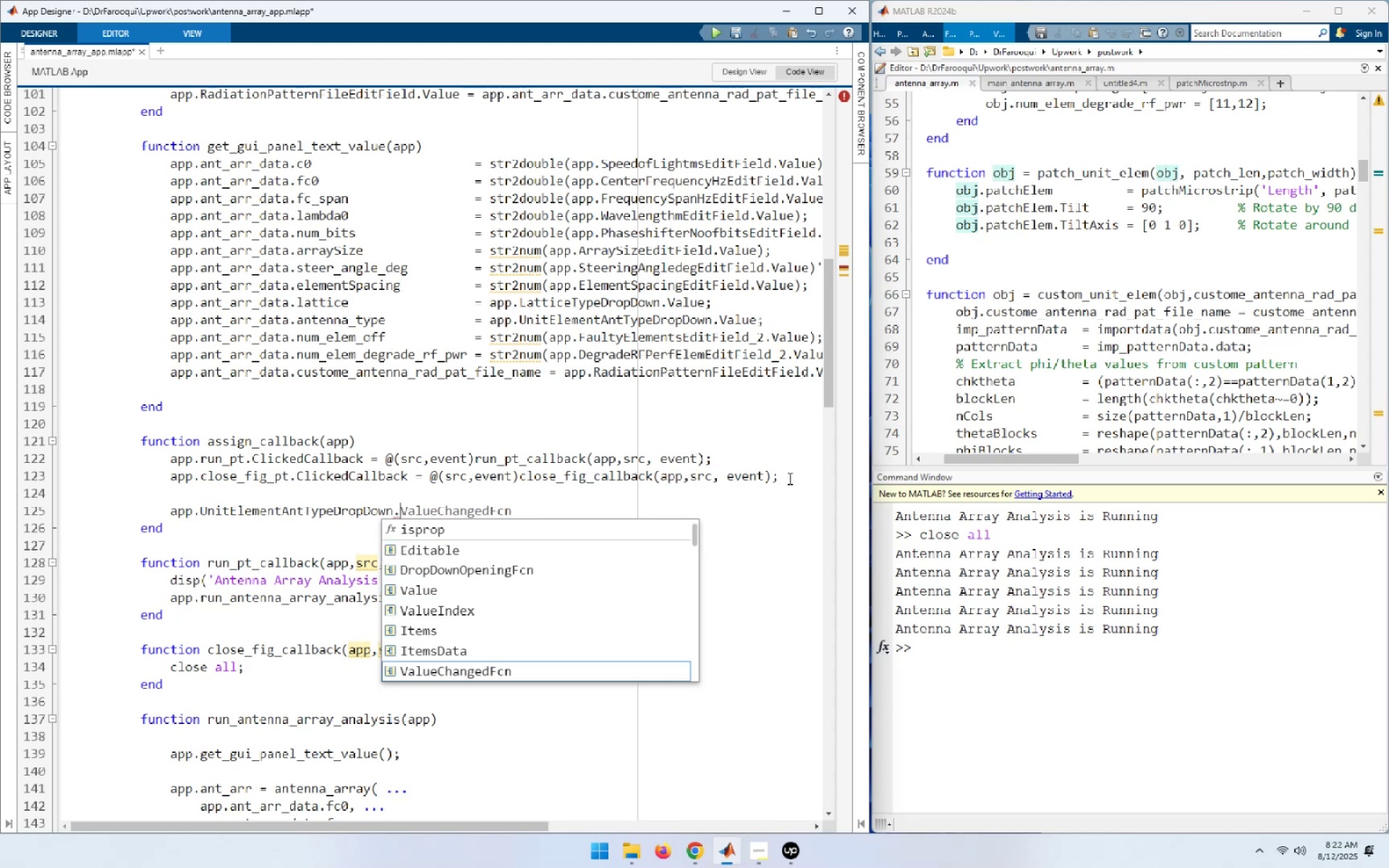 
key(ArrowDown)
 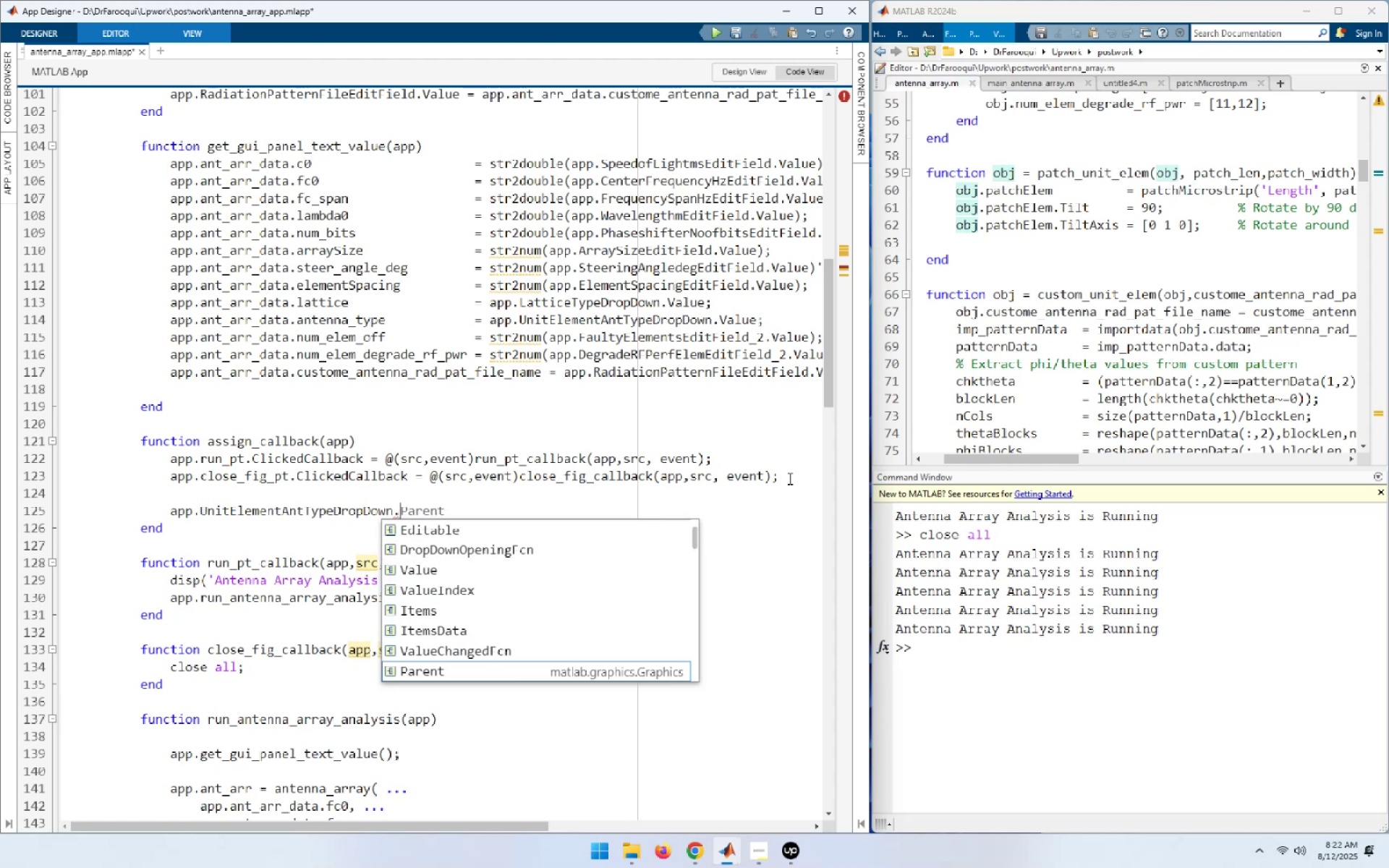 
key(ArrowUp)
 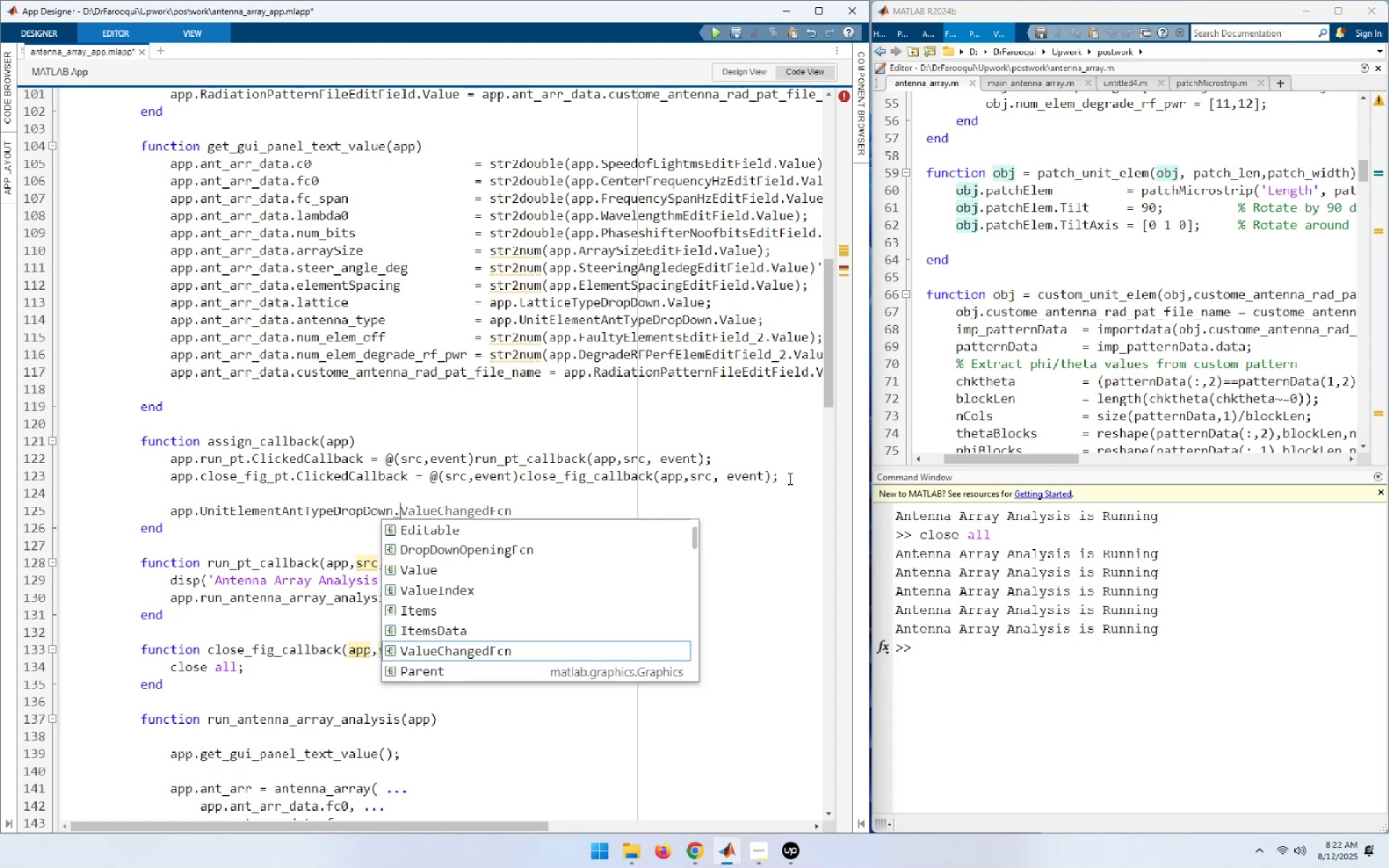 
key(NumpadEnter)
 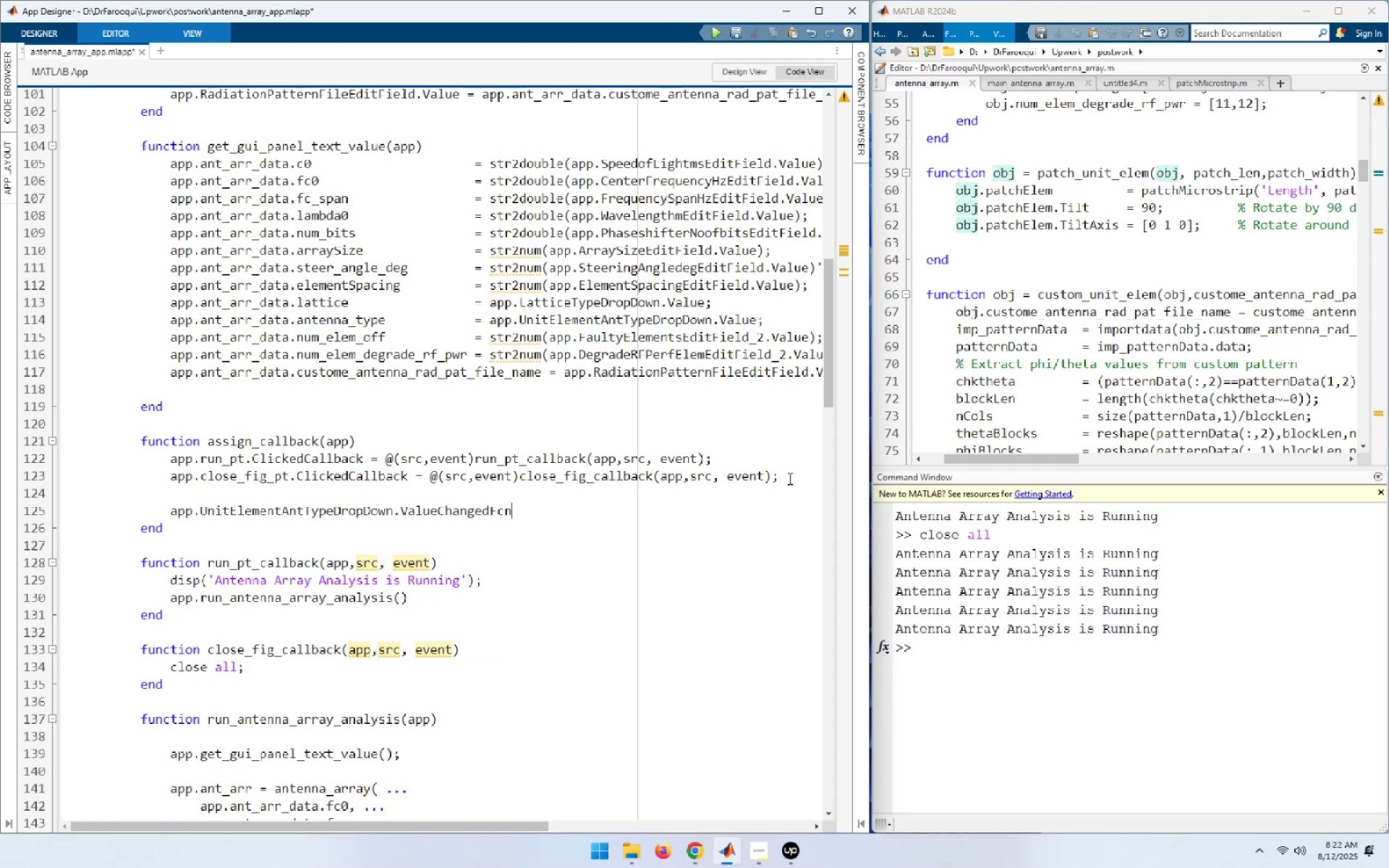 
key(Space)
 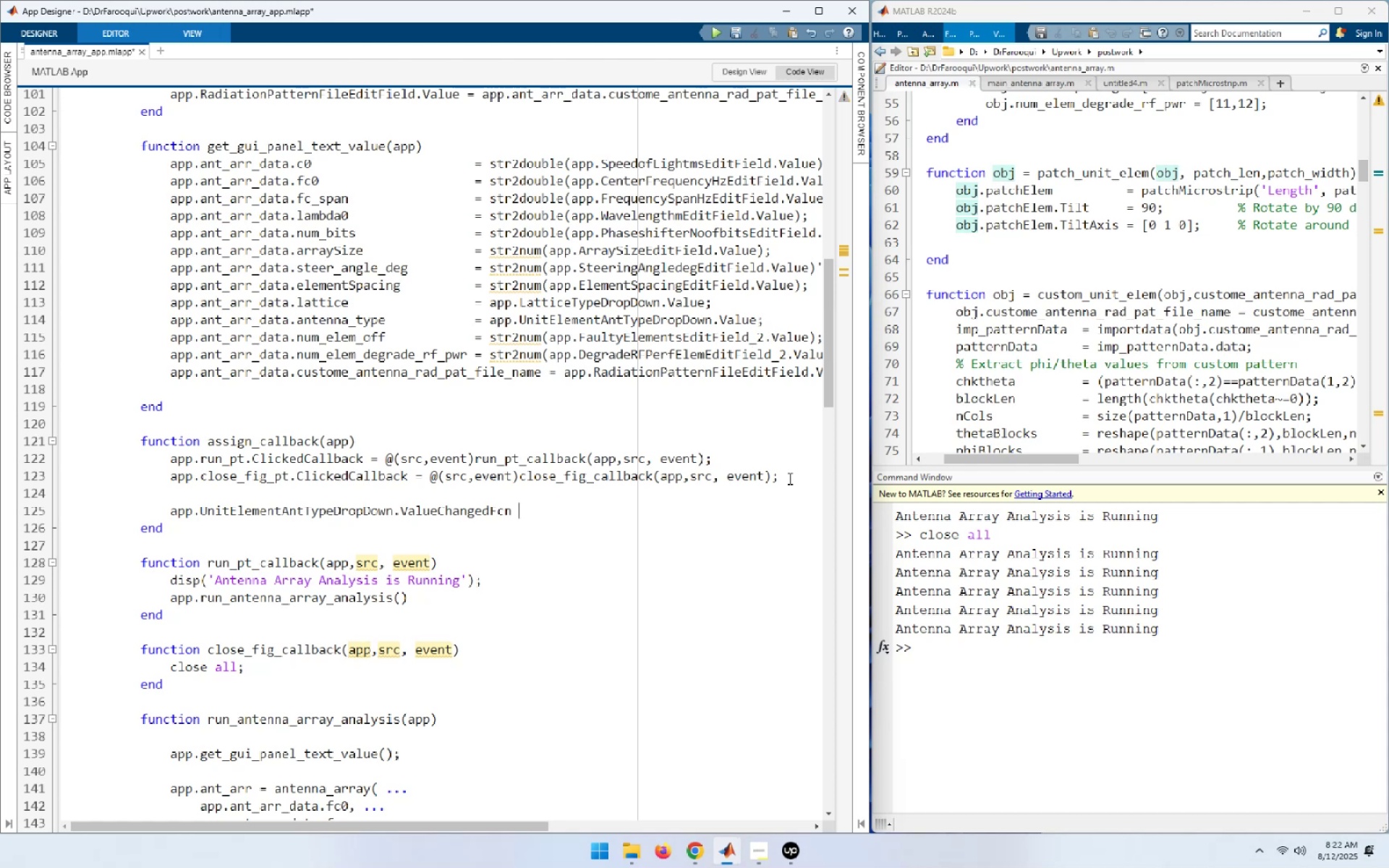 
key(Equal)
 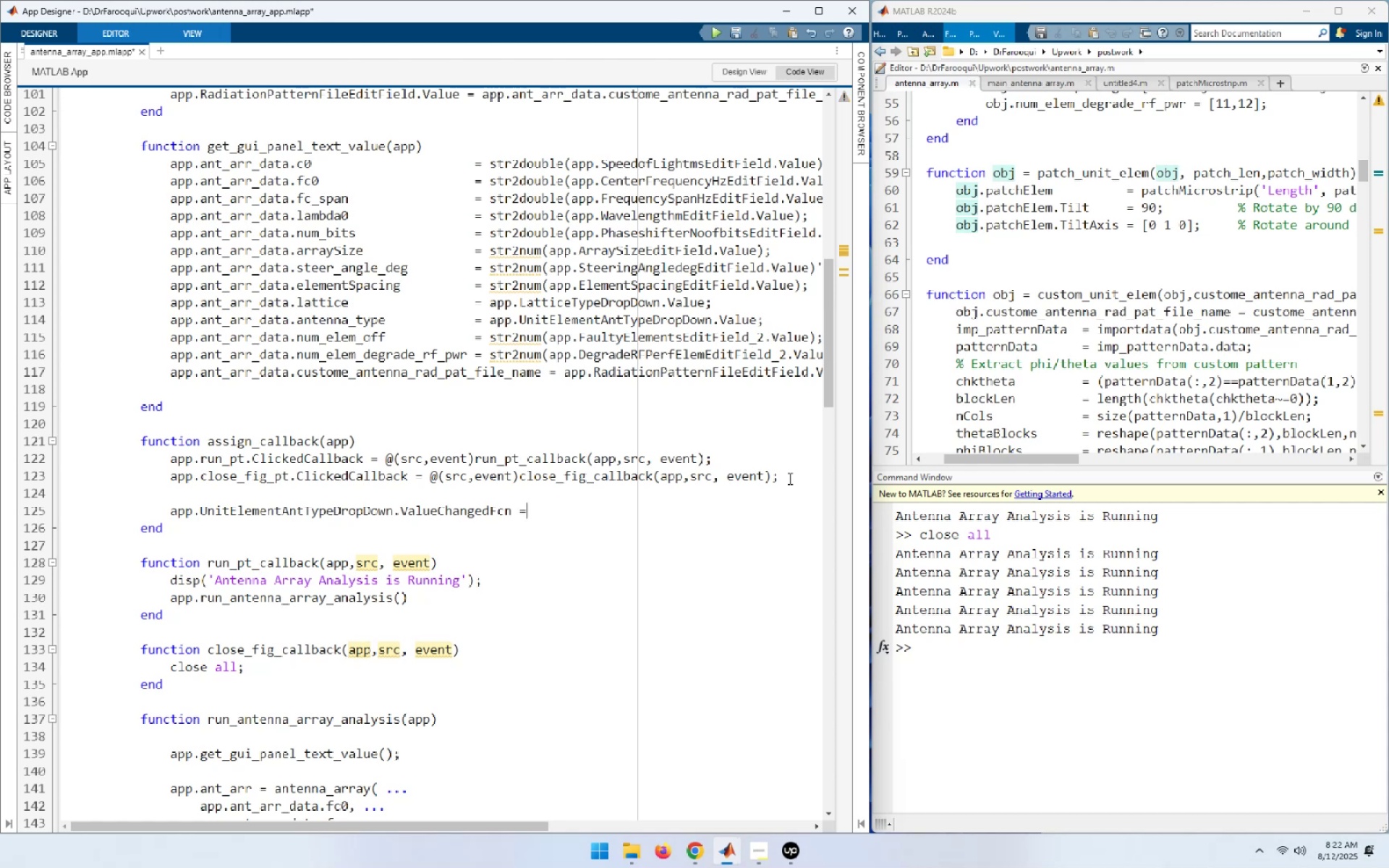 
key(Space)
 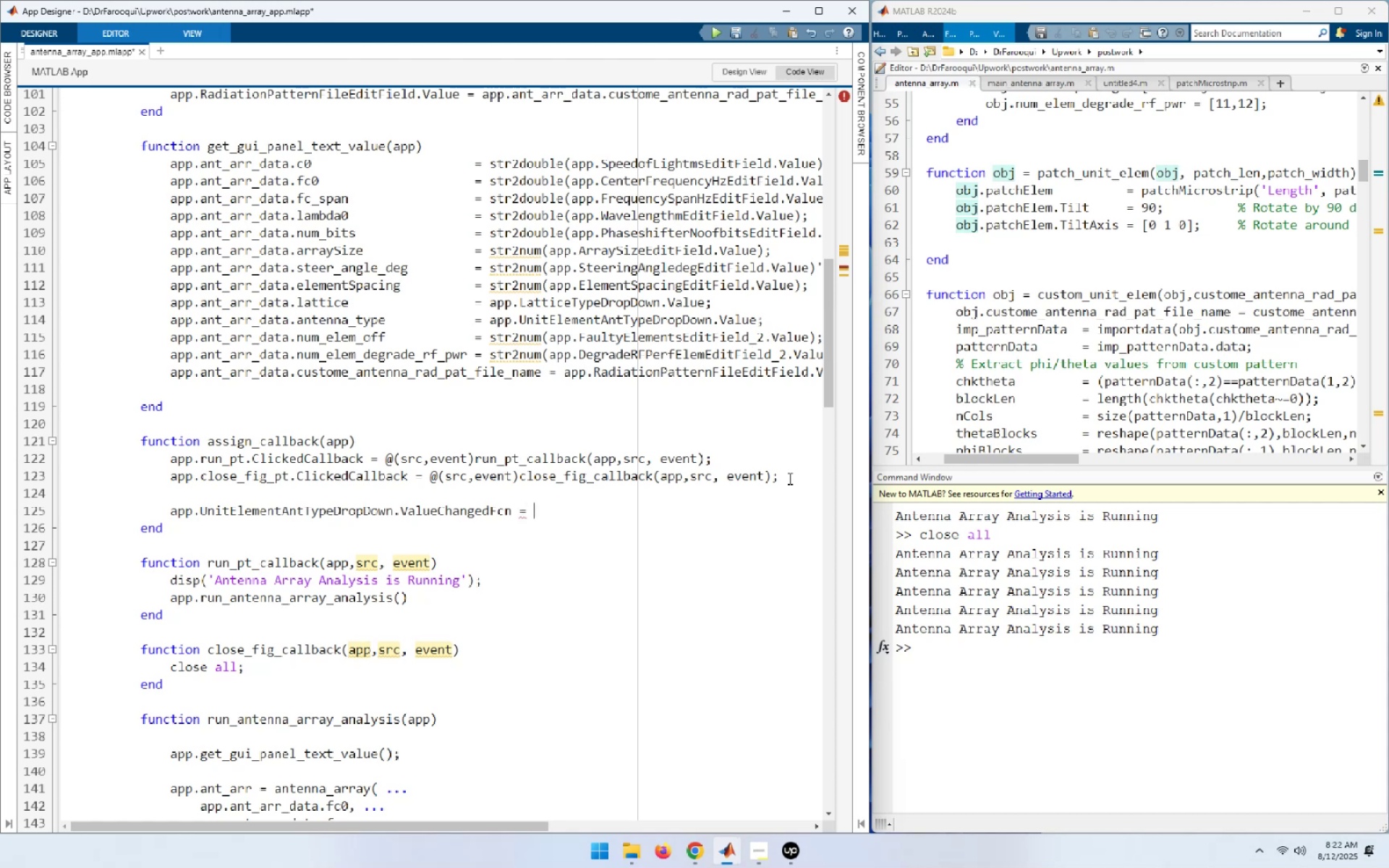 
key(ArrowUp)
 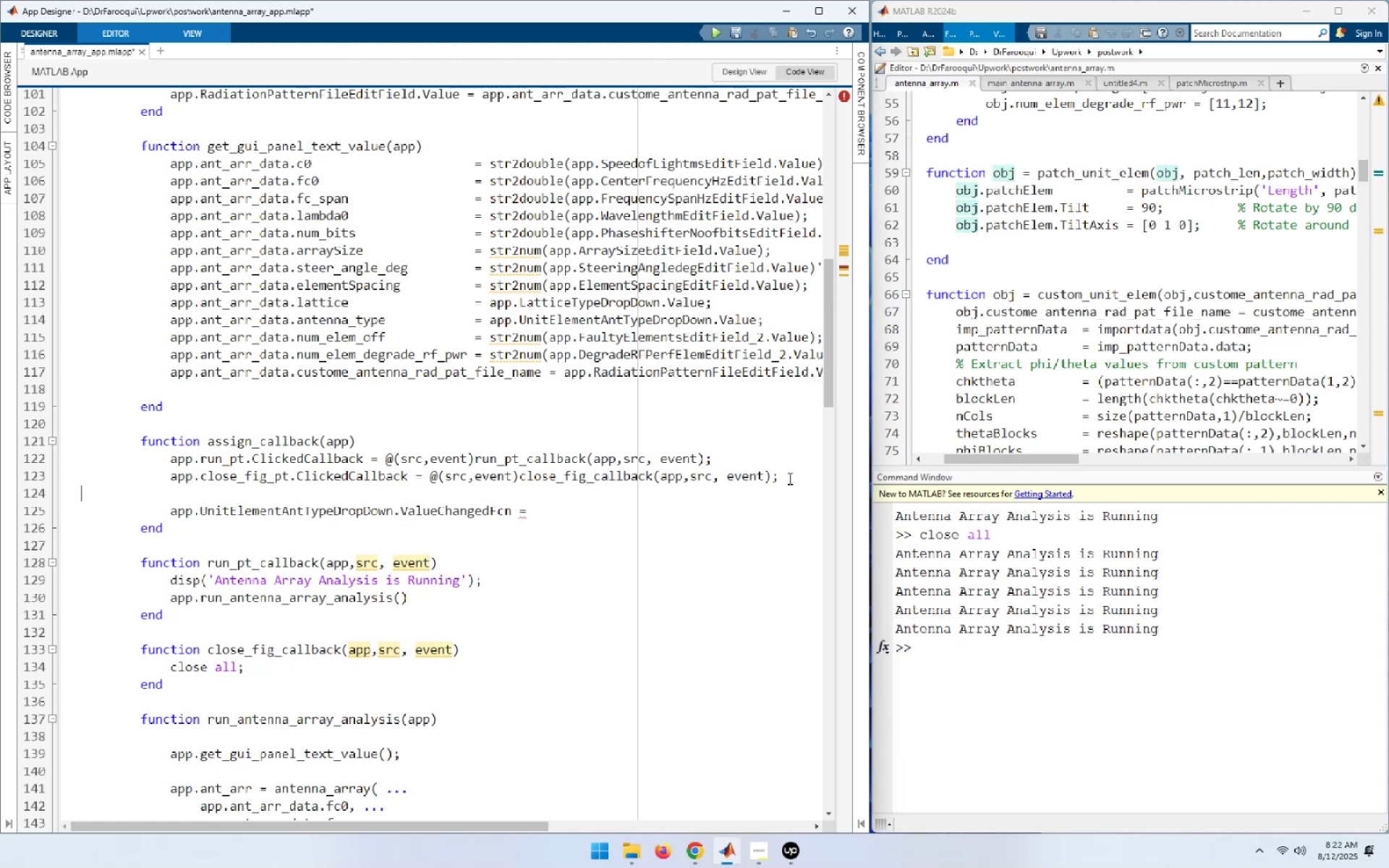 
key(ArrowUp)
 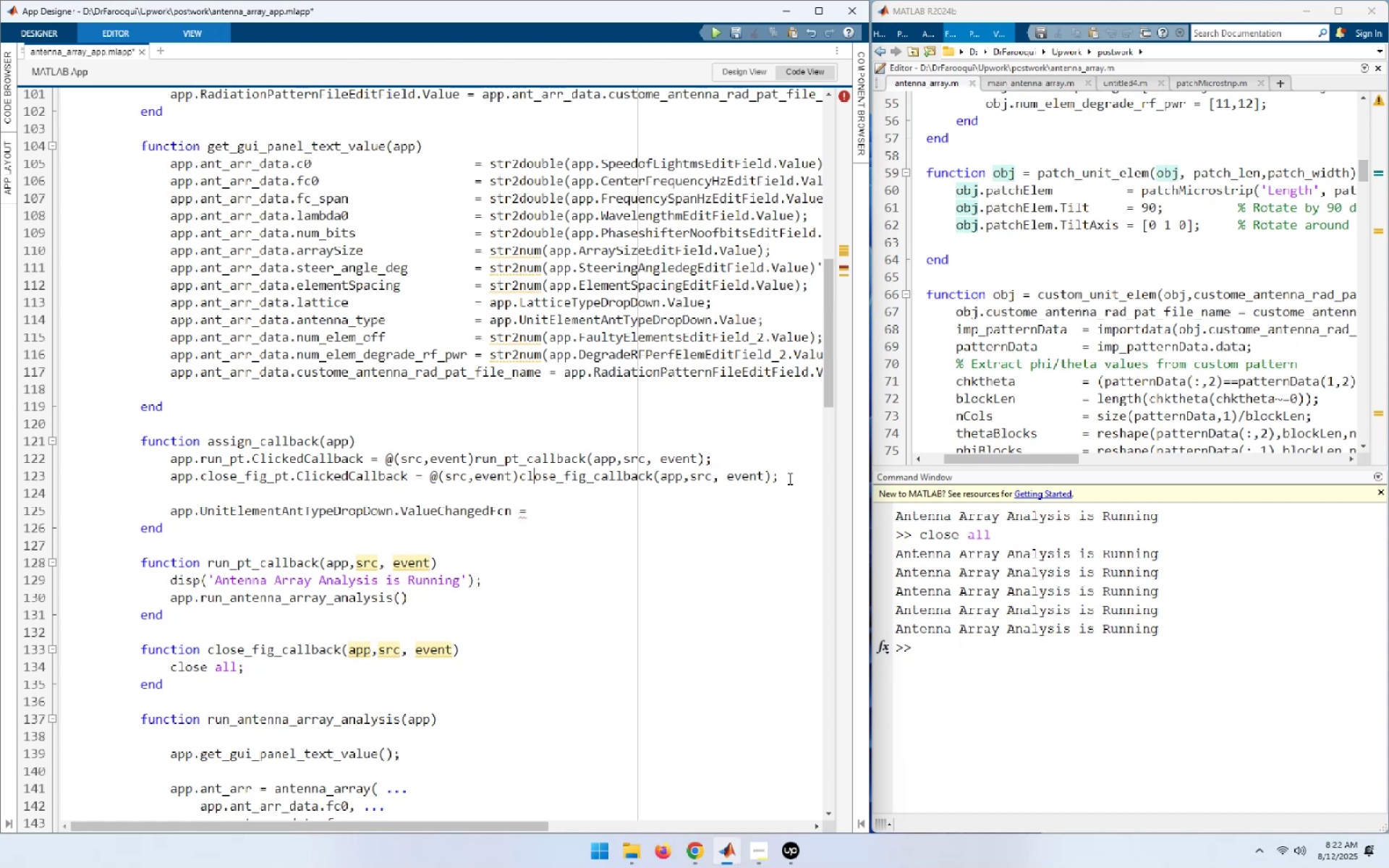 
hold_key(key=ArrowLeft, duration=0.85)
 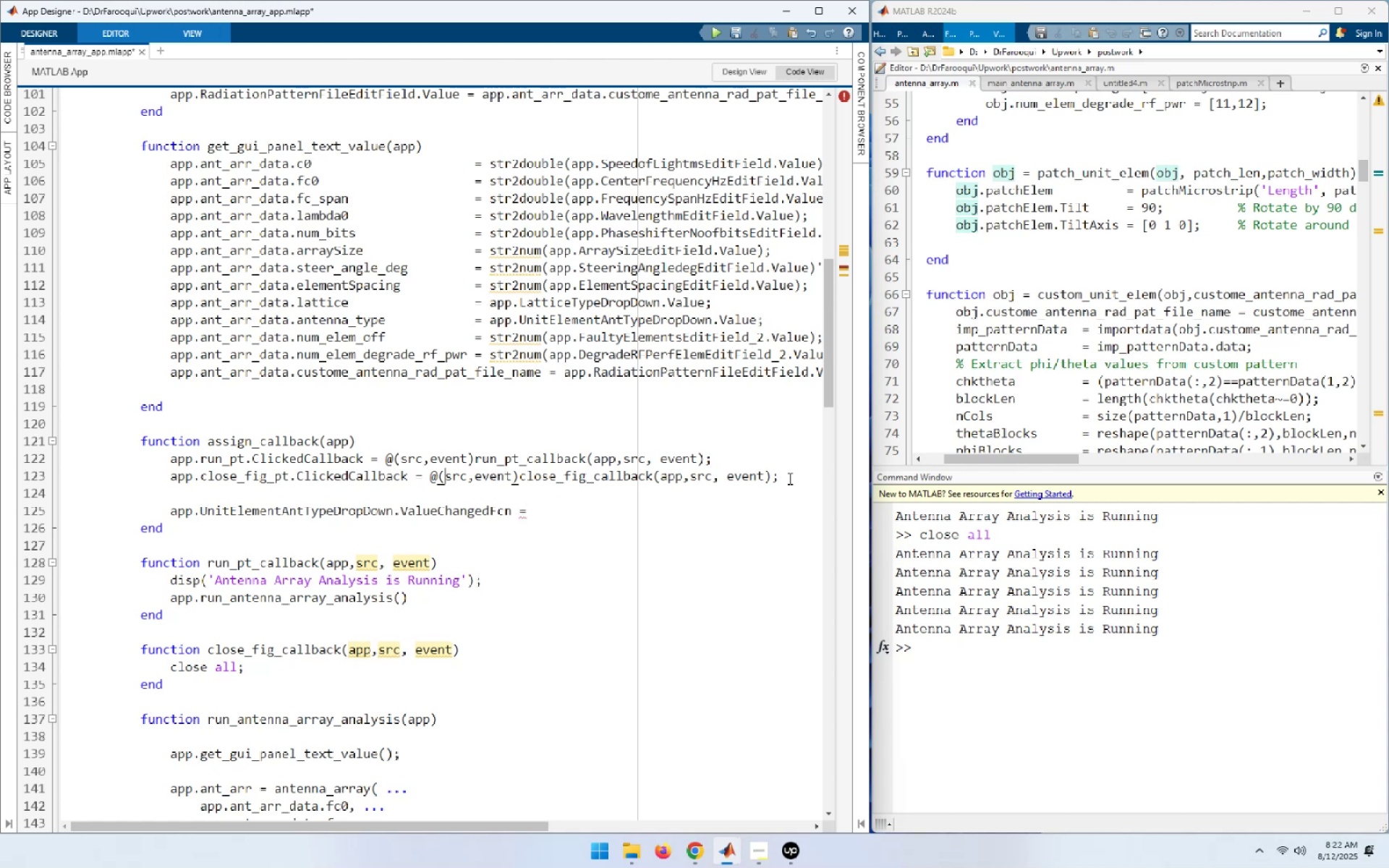 
key(ArrowLeft)
 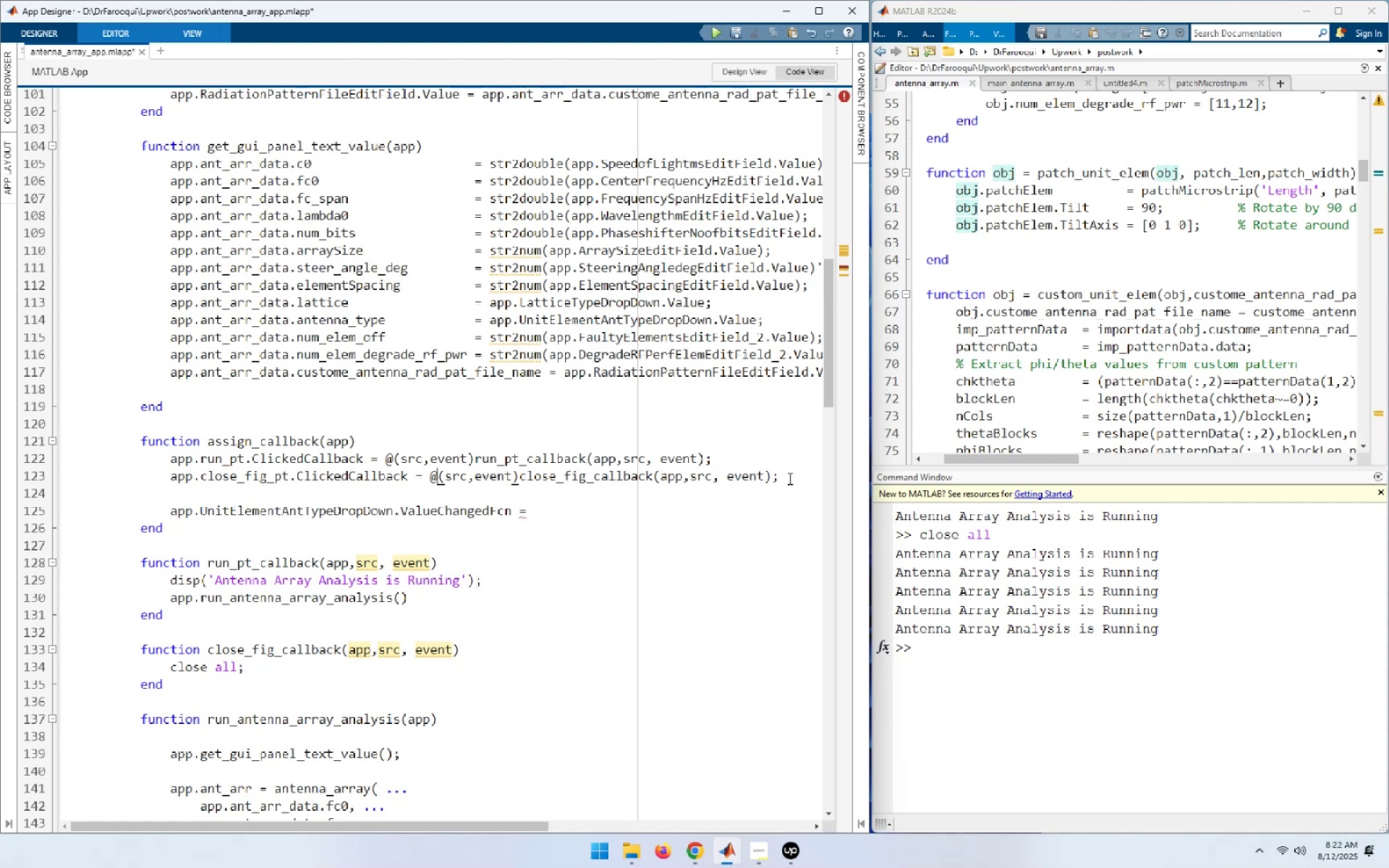 
key(ArrowLeft)
 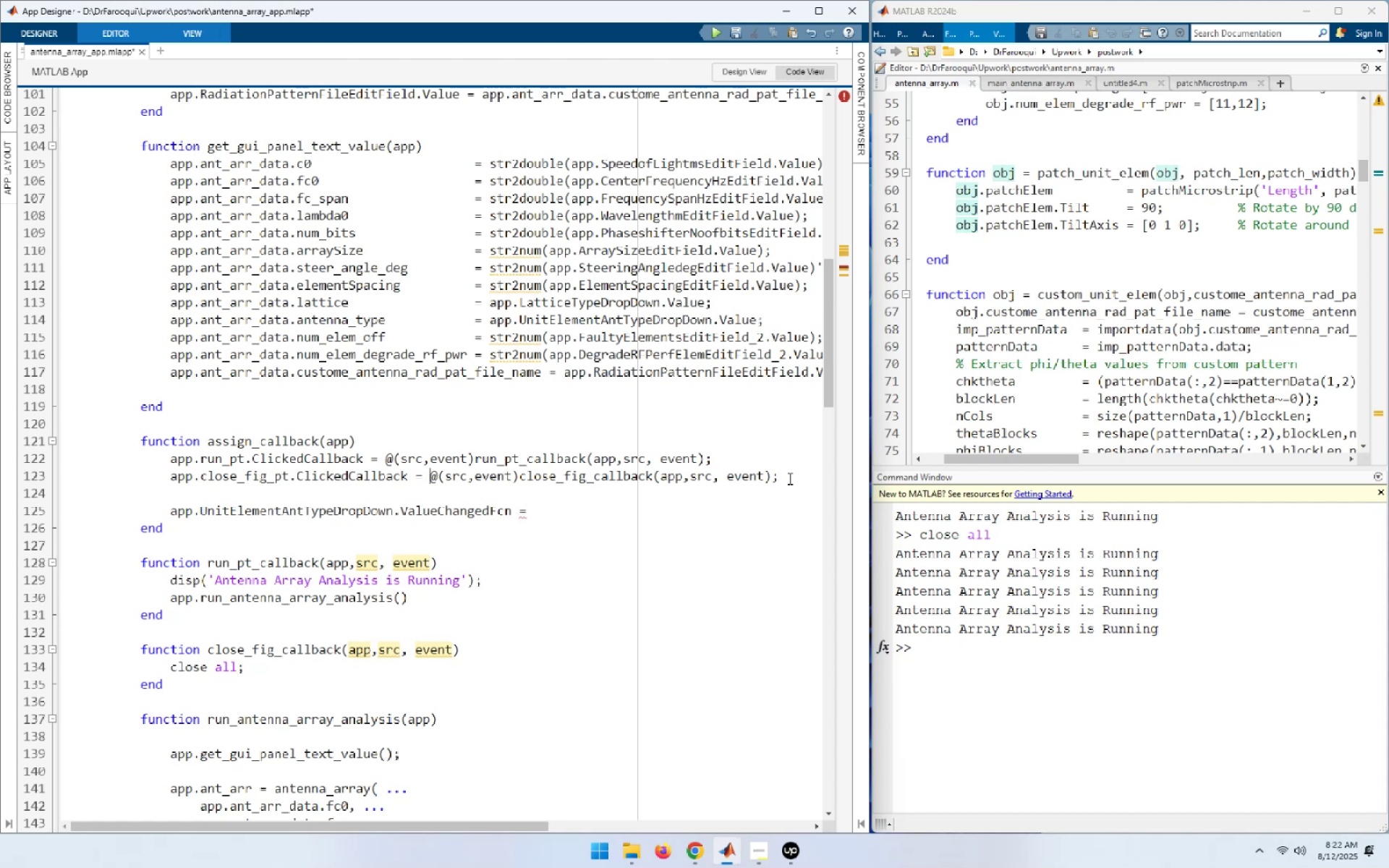 
key(Shift+End)
 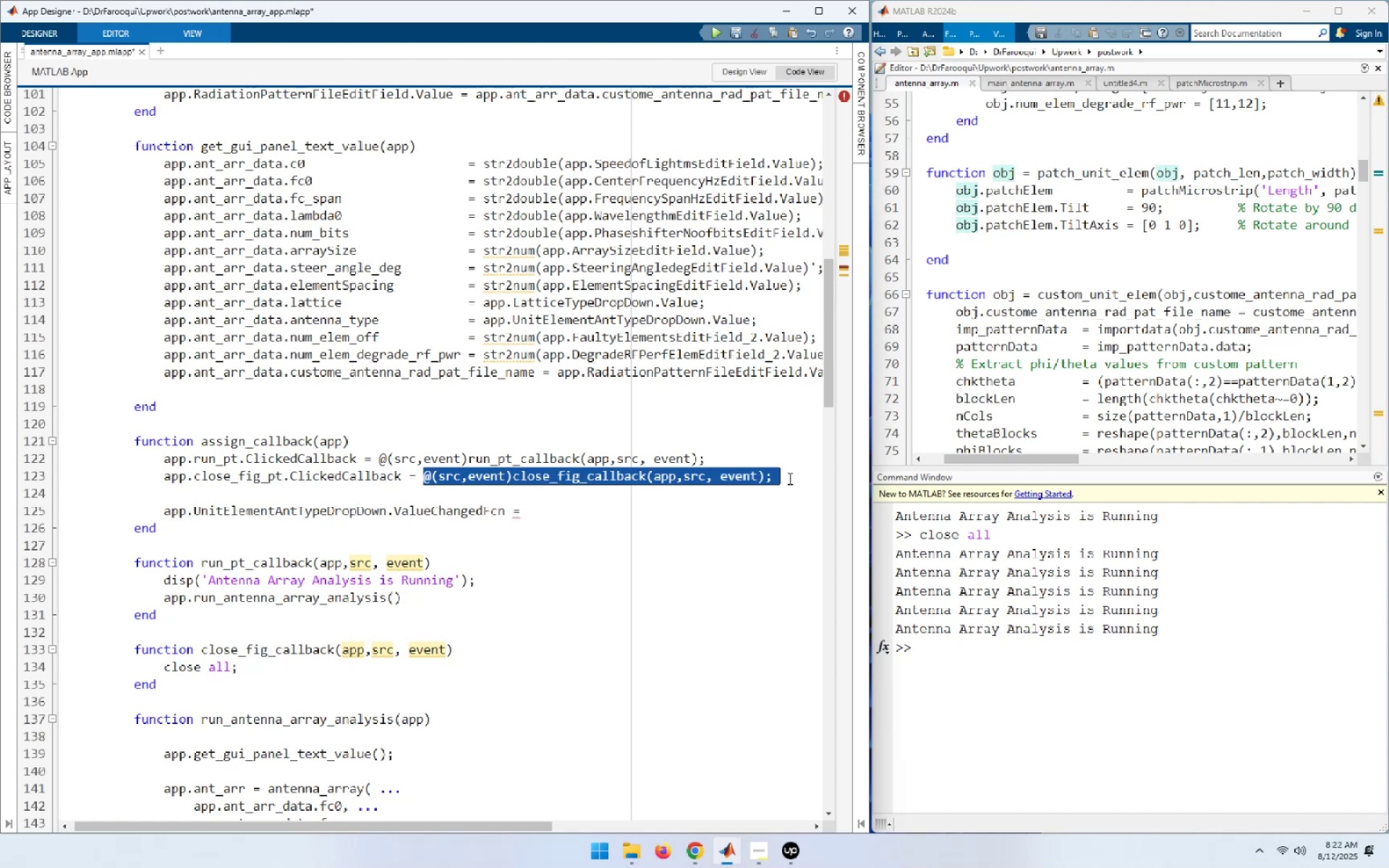 
key(Shift+ArrowLeft)
 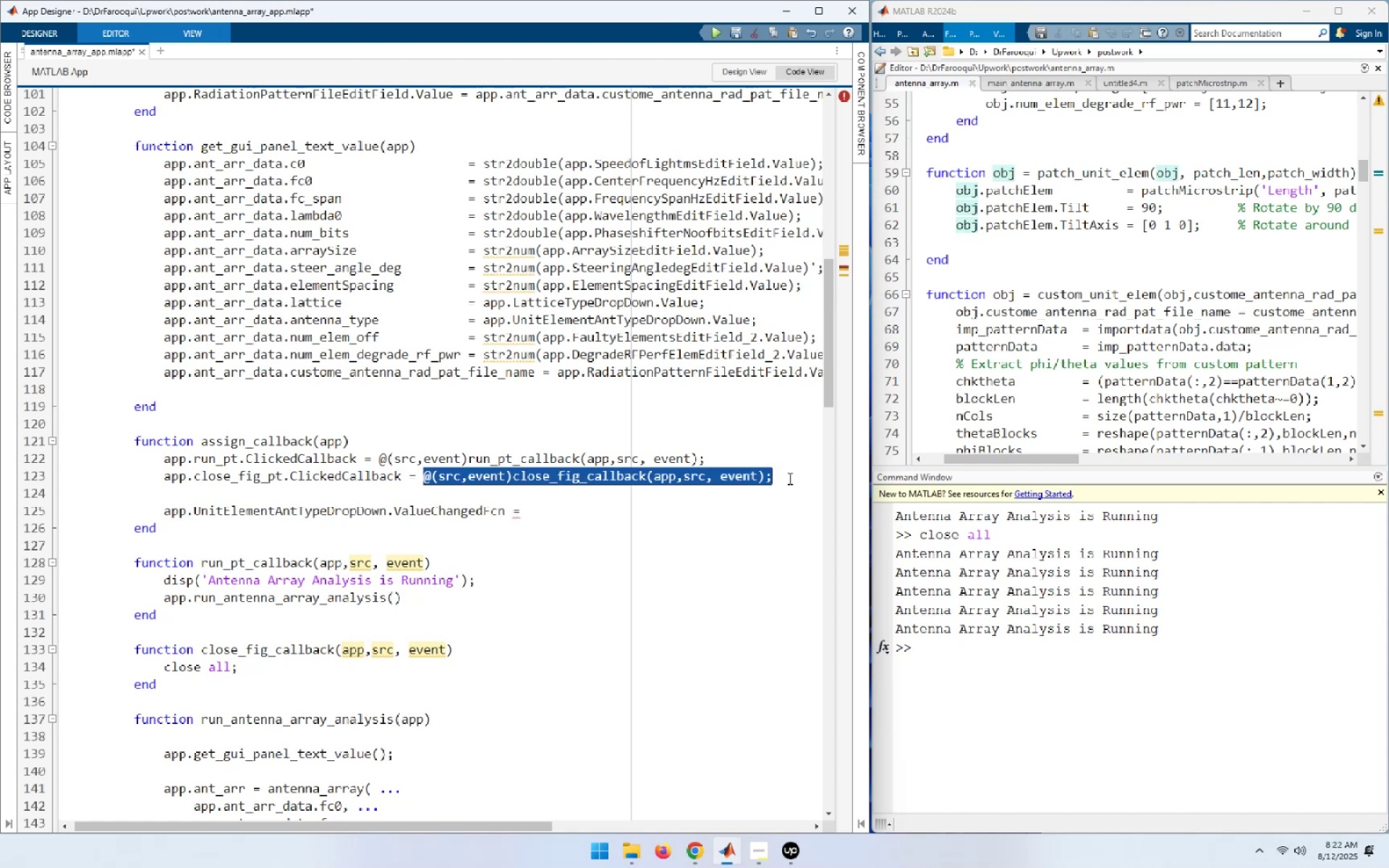 
key(Control+C)
 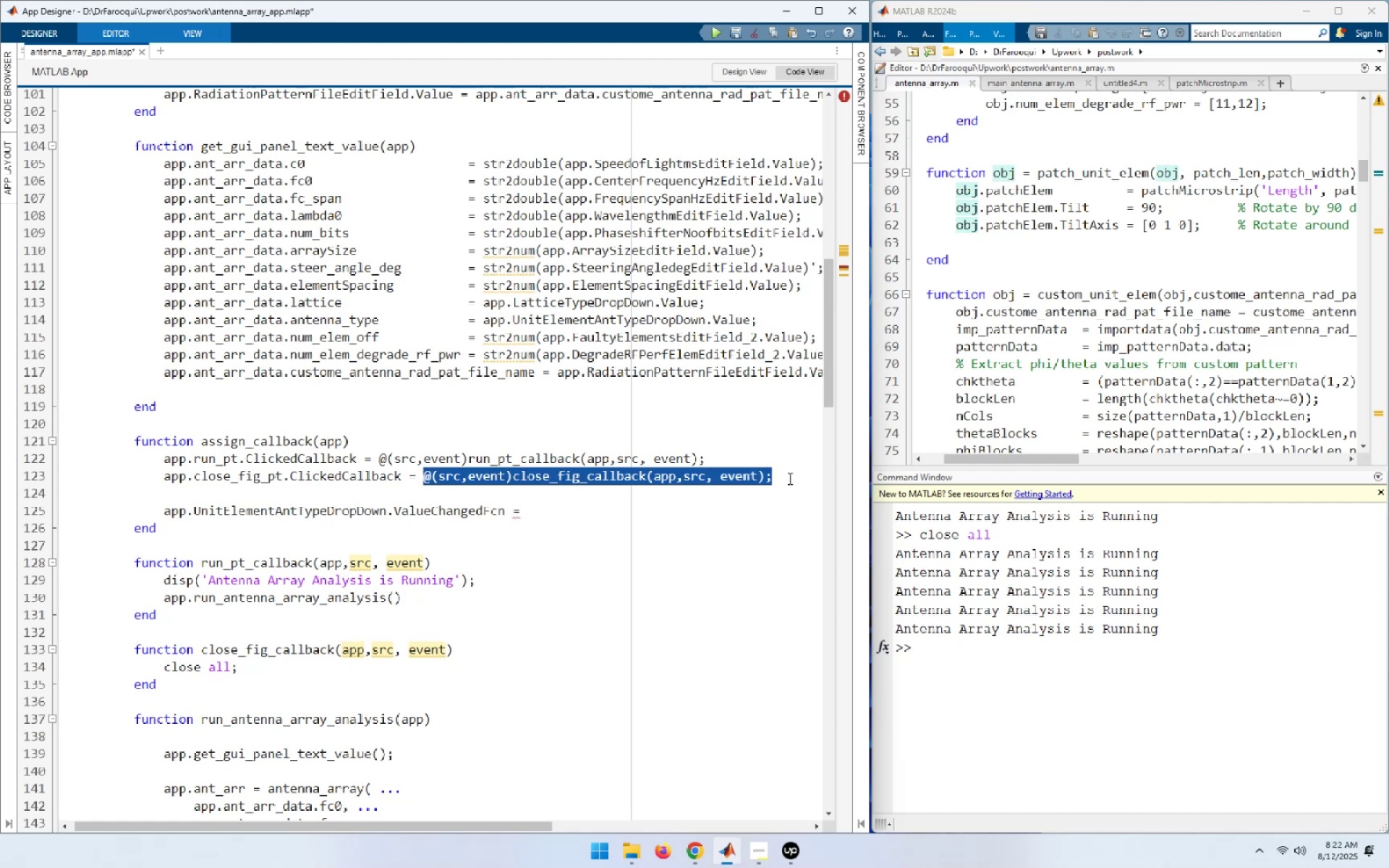 
key(ArrowDown)
 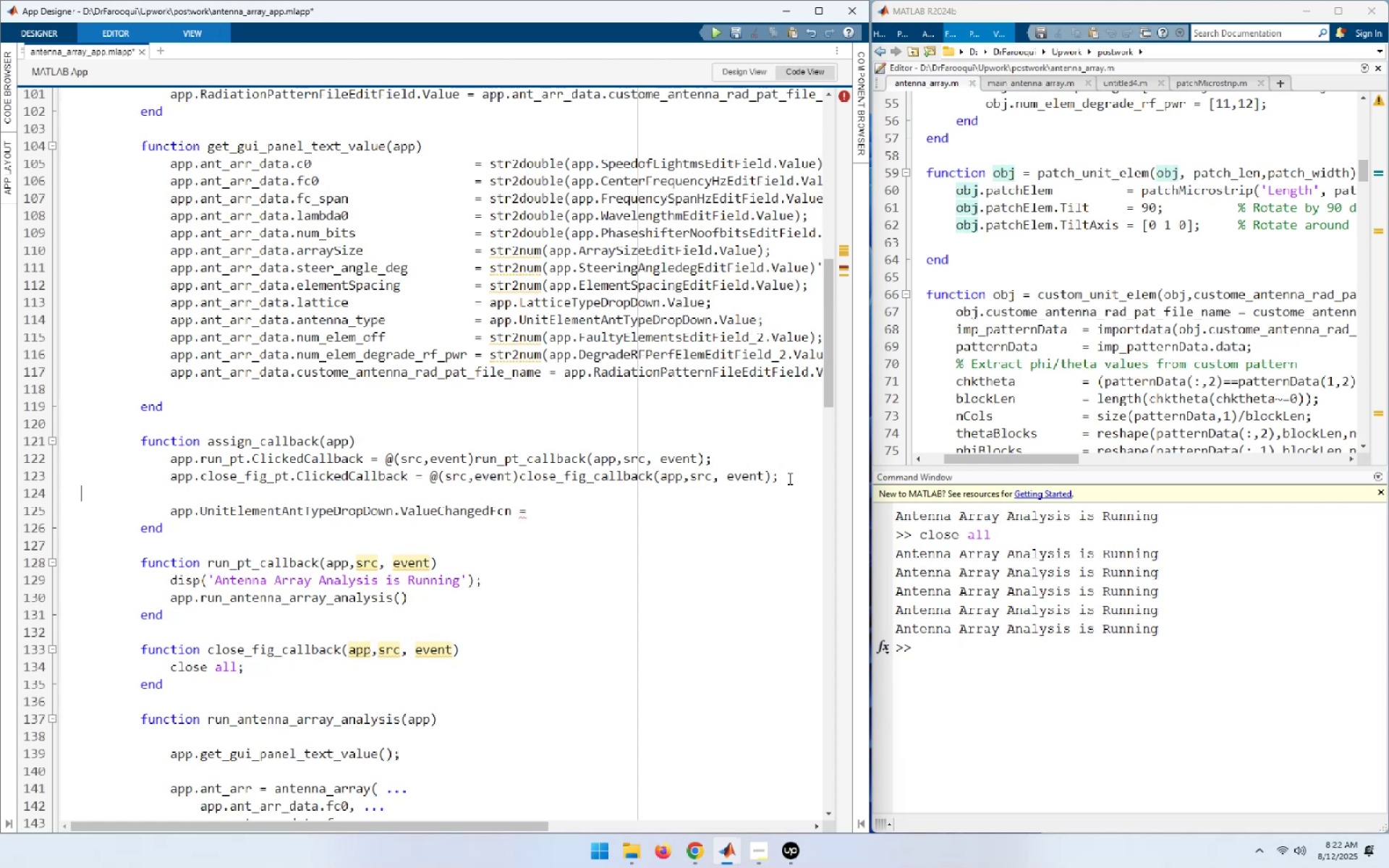 
key(ArrowDown)
 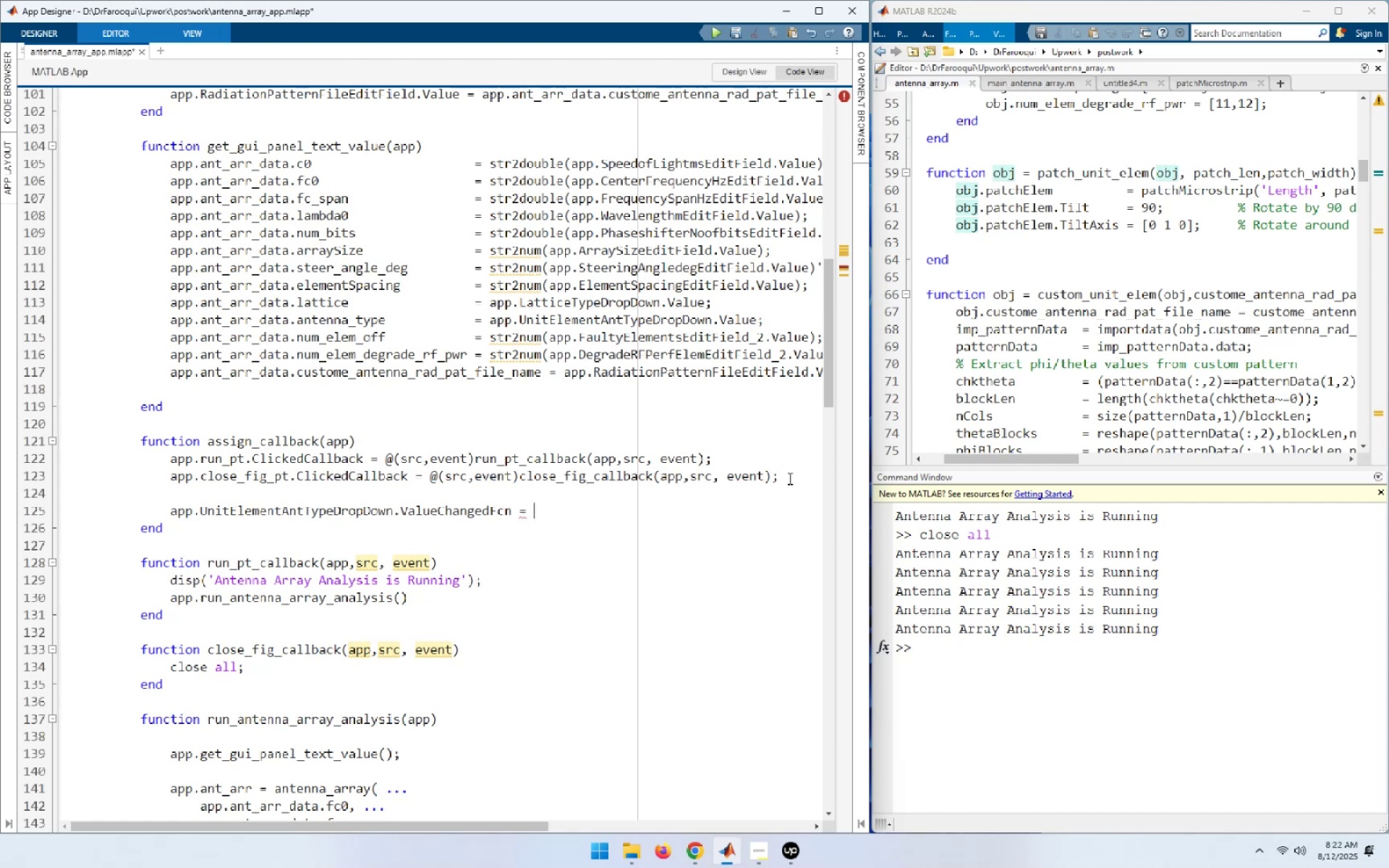 
key(Control+ControlLeft)
 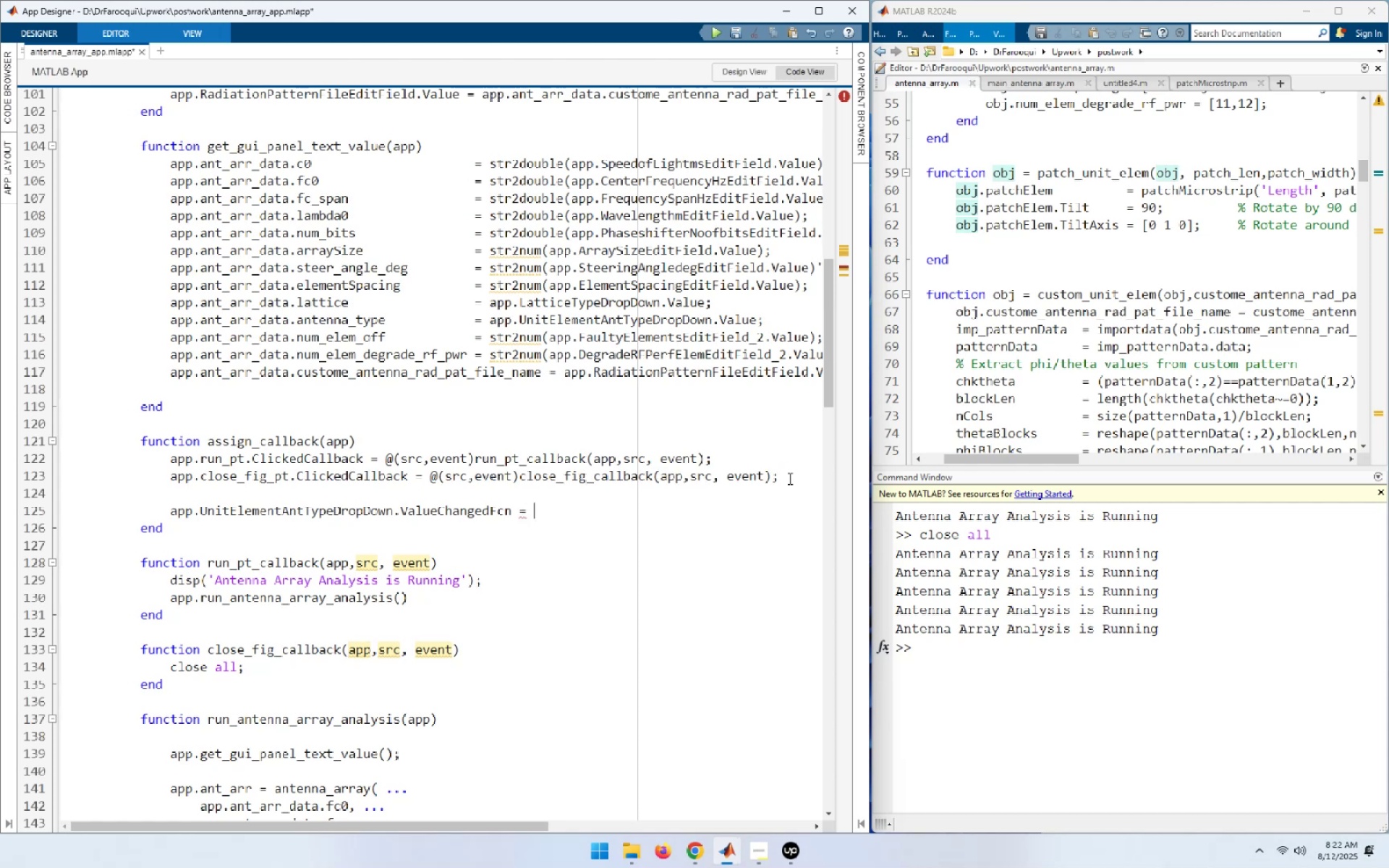 
key(Control+V)
 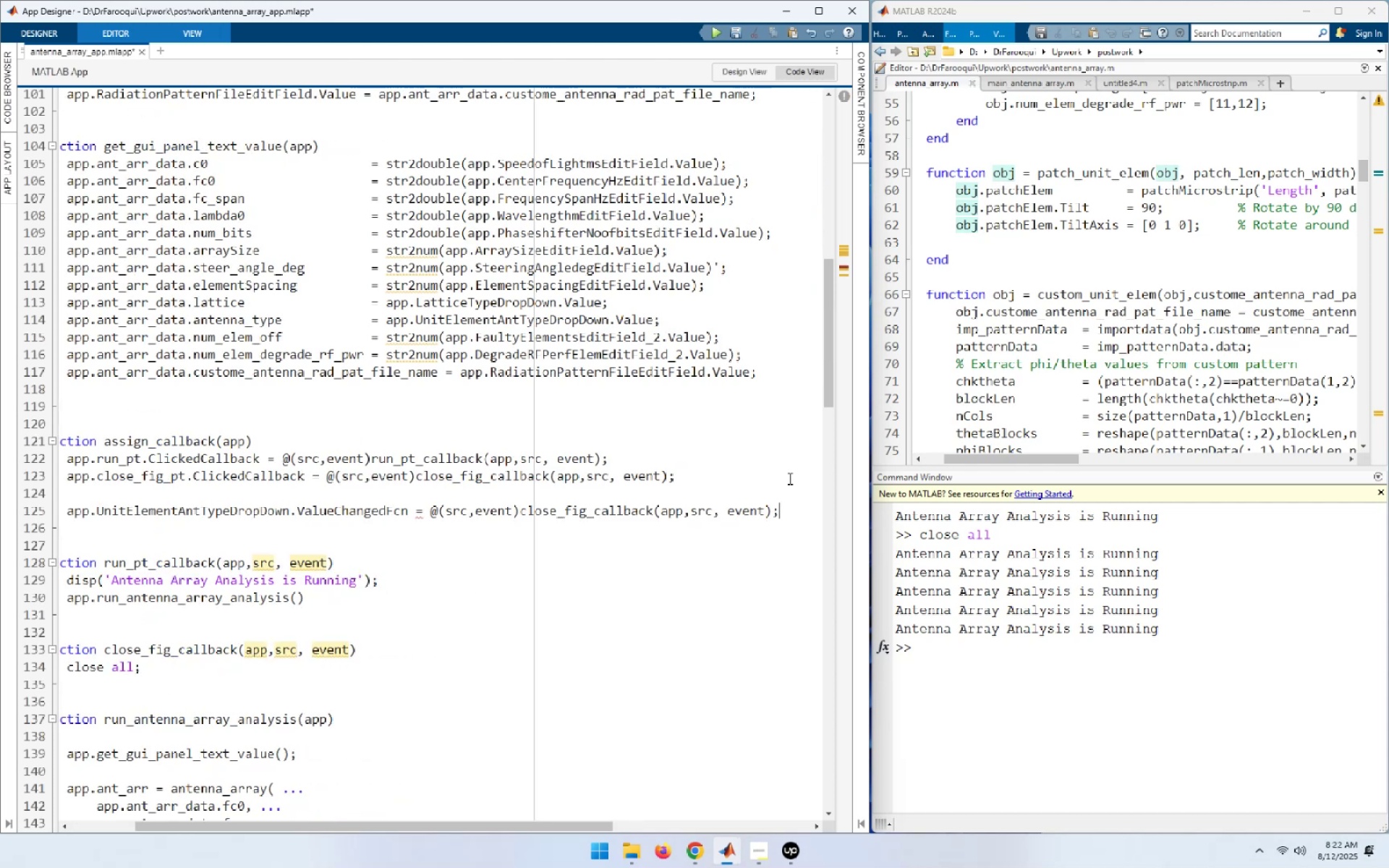 
key(ArrowUp)
 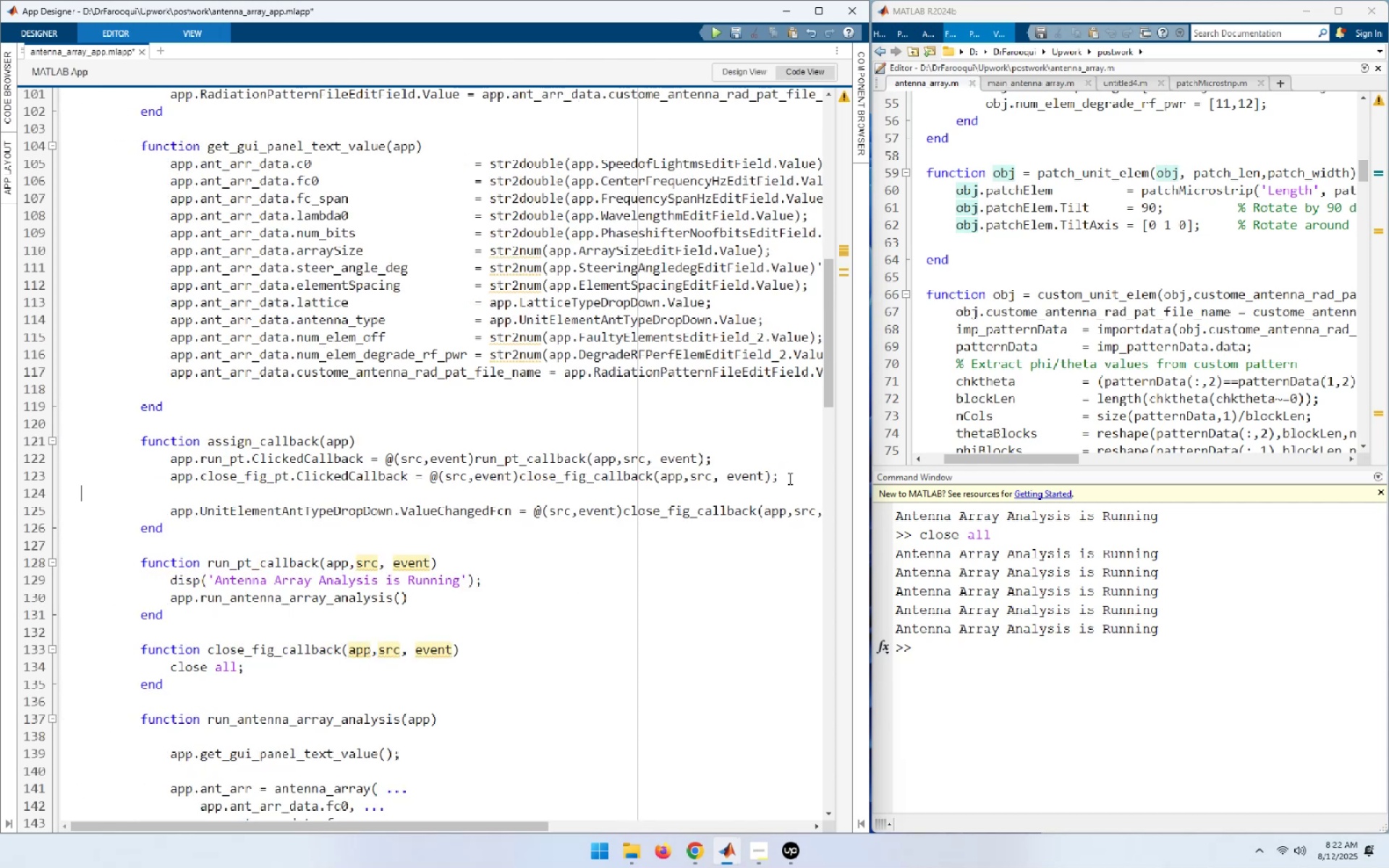 
key(ArrowUp)
 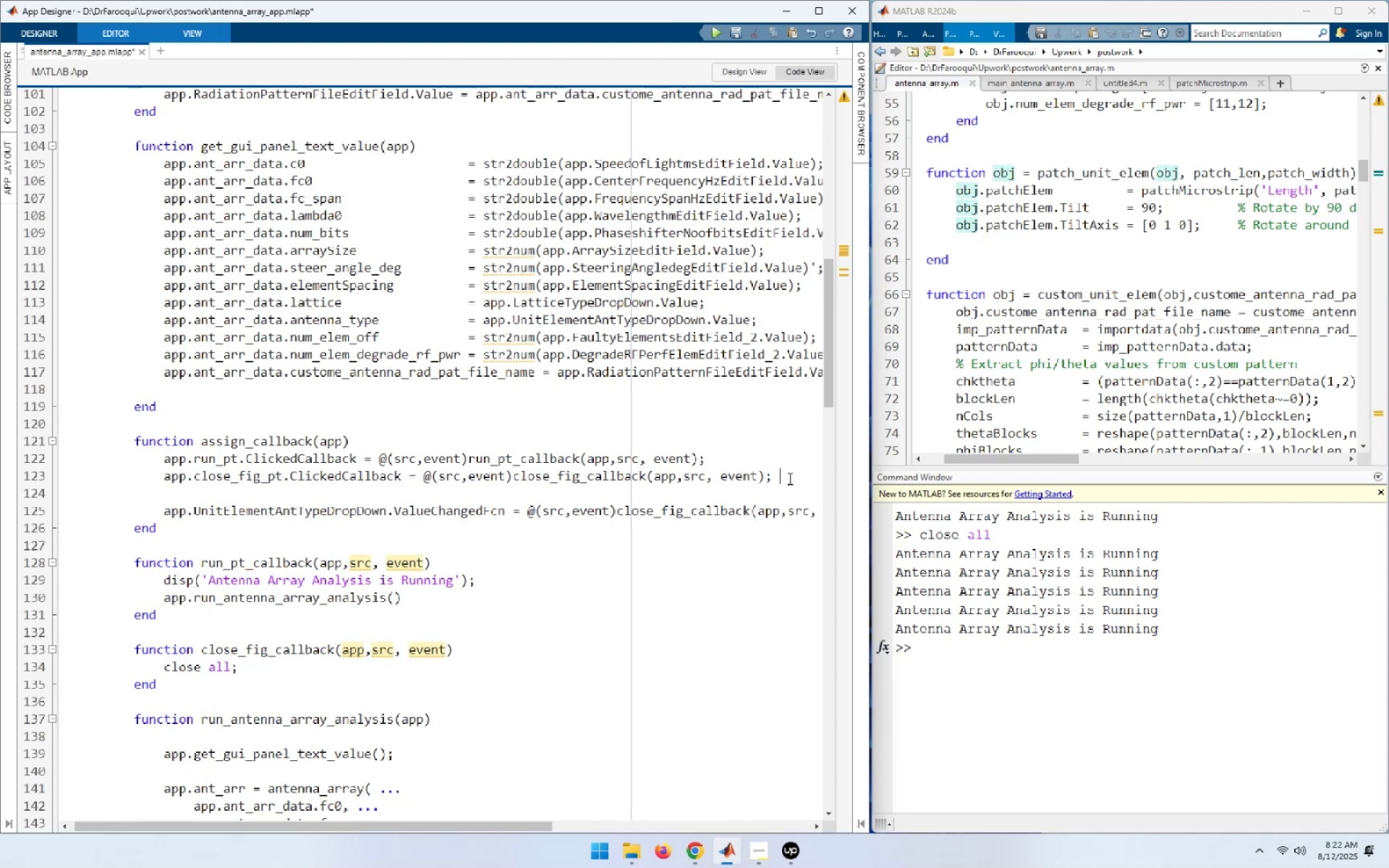 
key(End)
 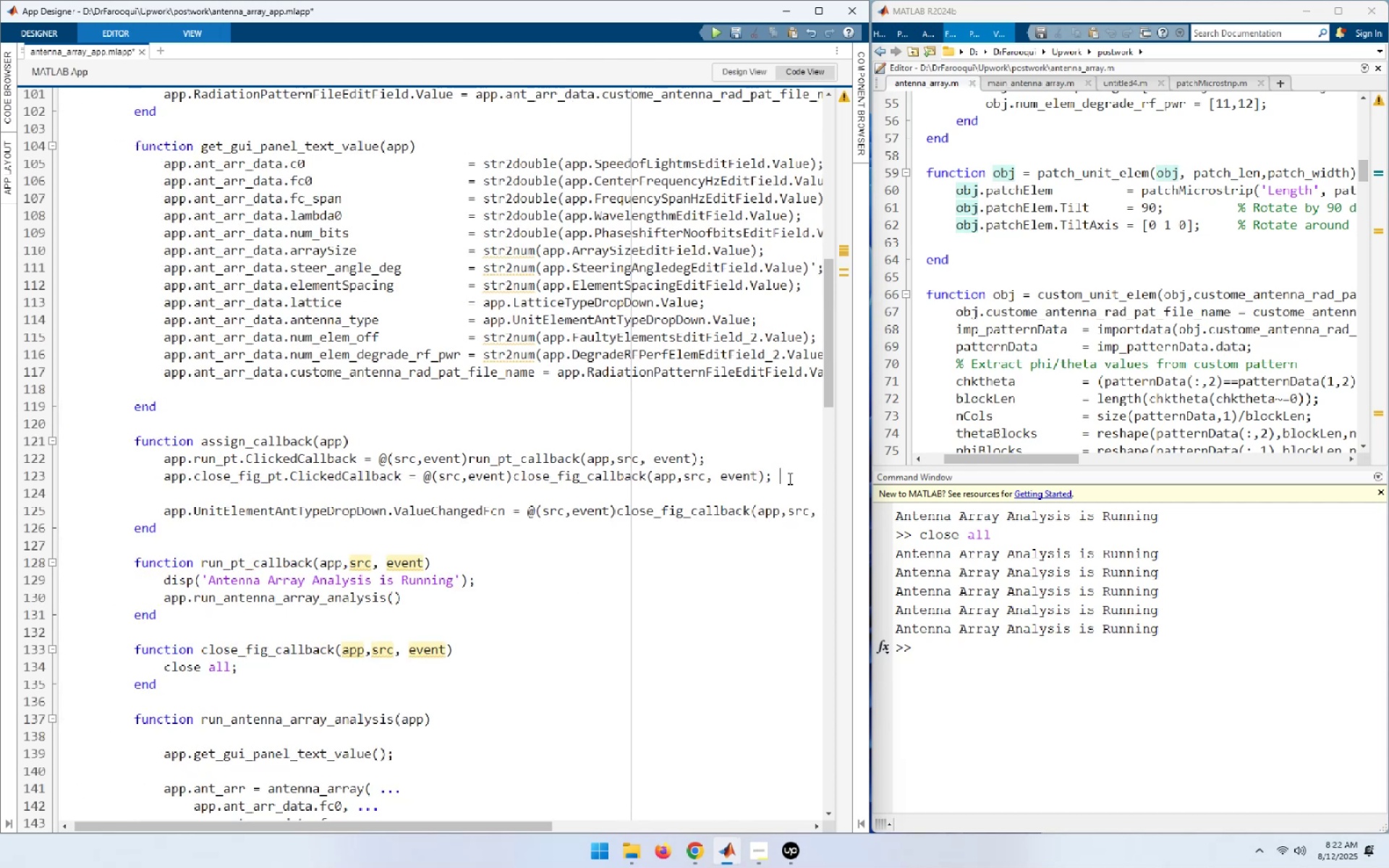 
key(Delete)
 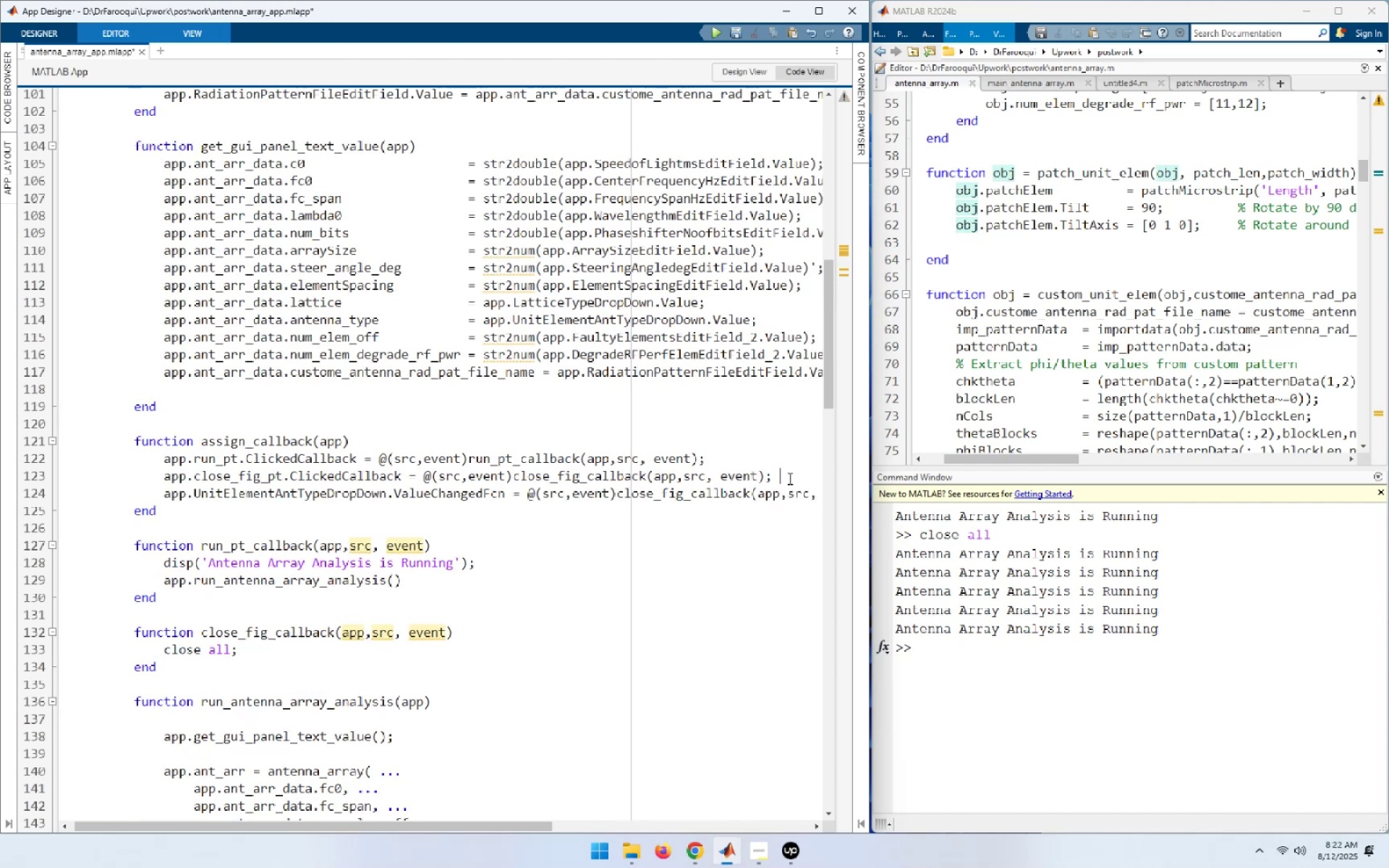 
key(ArrowDown)
 